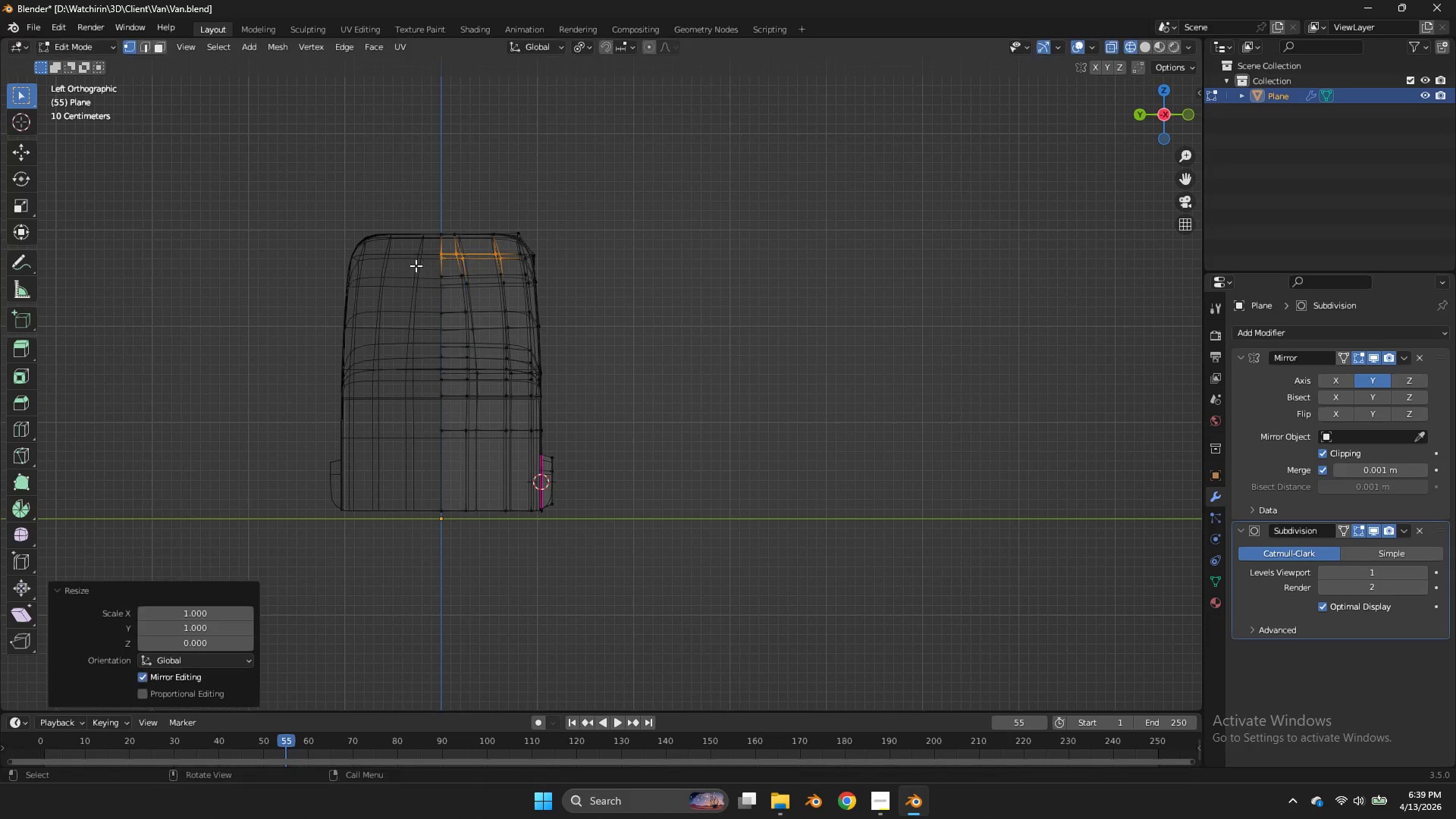 
key(Enter)
 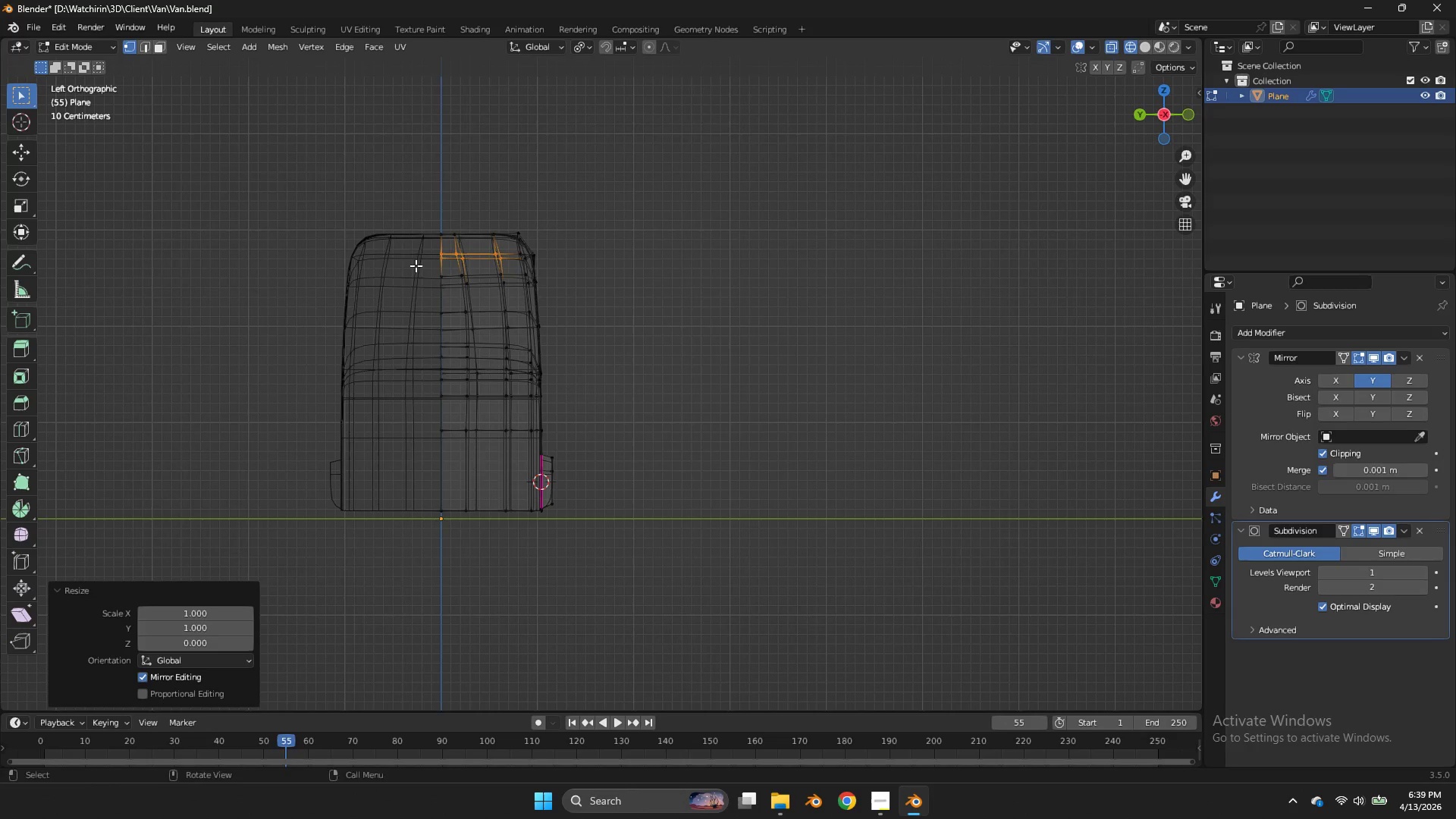 
left_click_drag(start_coordinate=[416, 265], to_coordinate=[510, 289])
 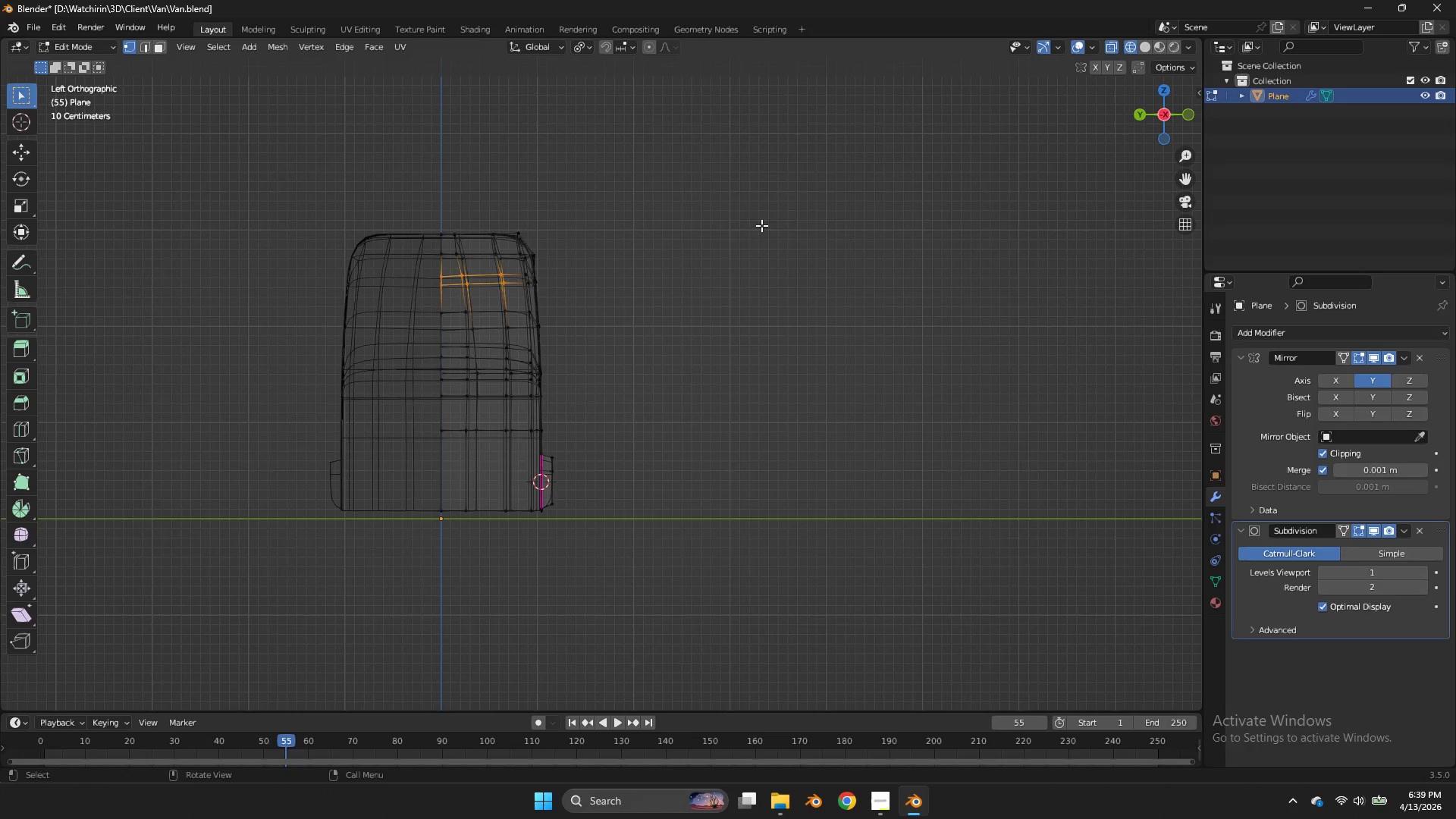 
key(Z)
 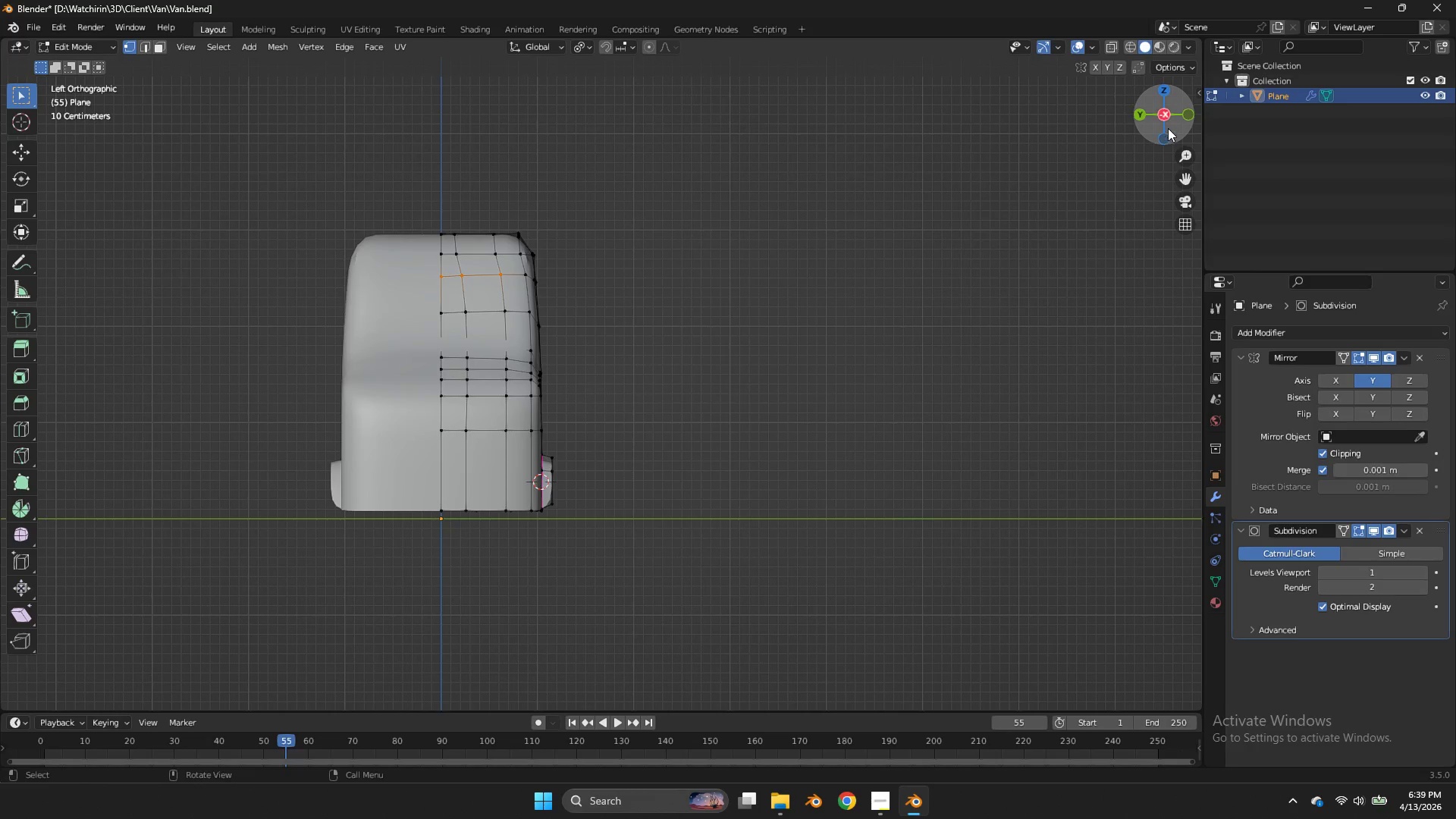 
left_click_drag(start_coordinate=[1168, 128], to_coordinate=[979, 147])
 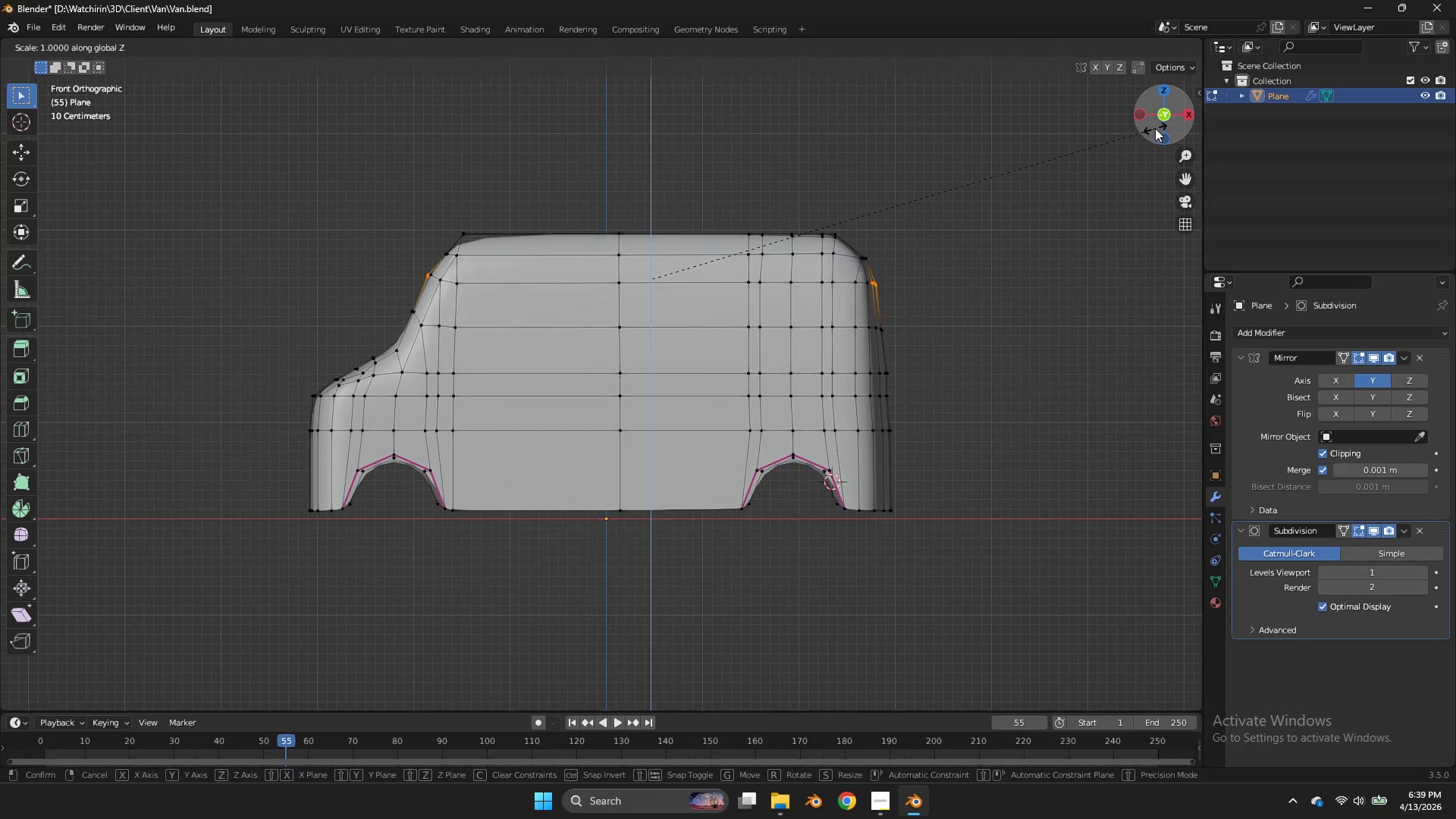 
left_click([1155, 128])
 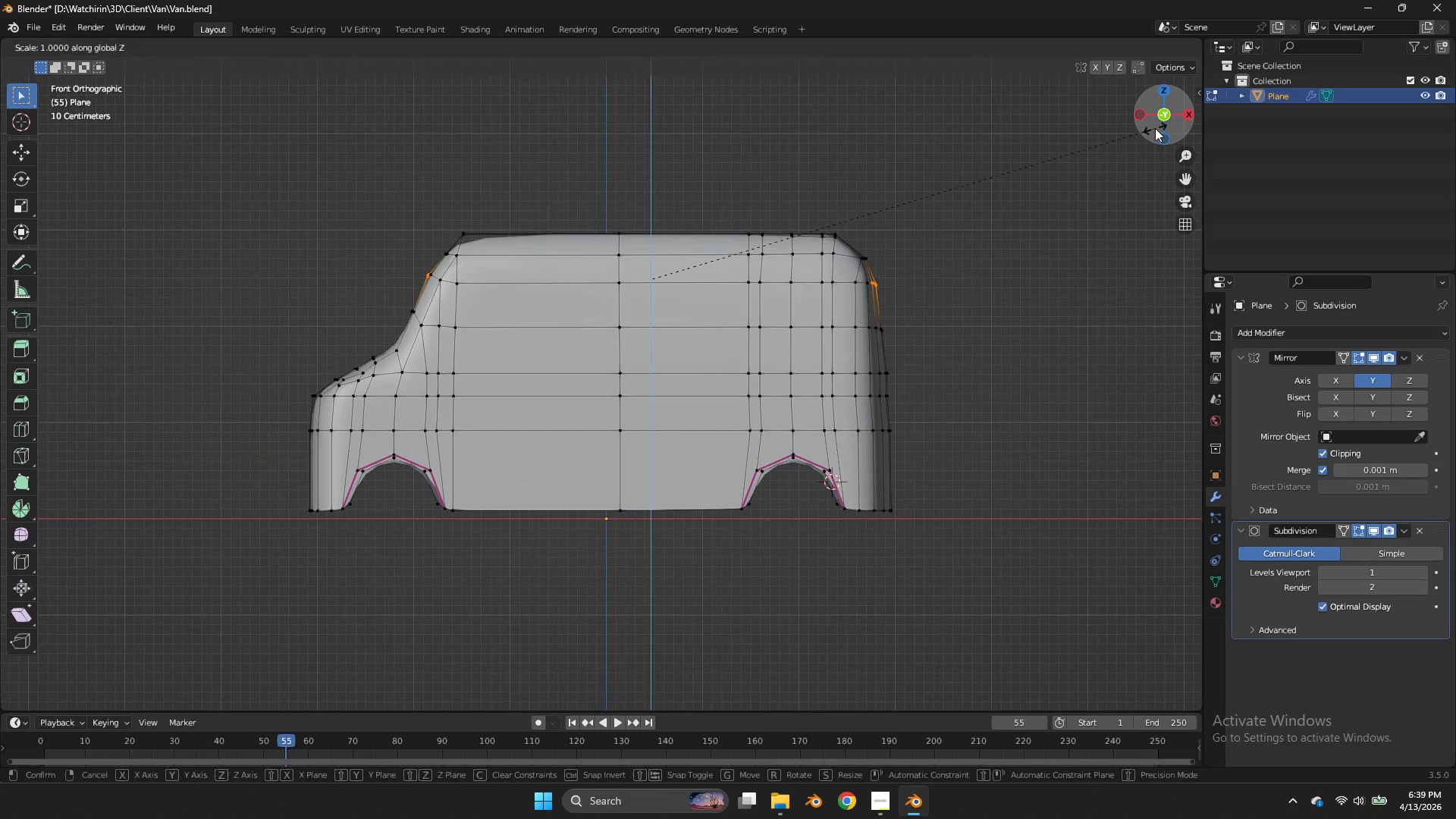 
type(sz0)
 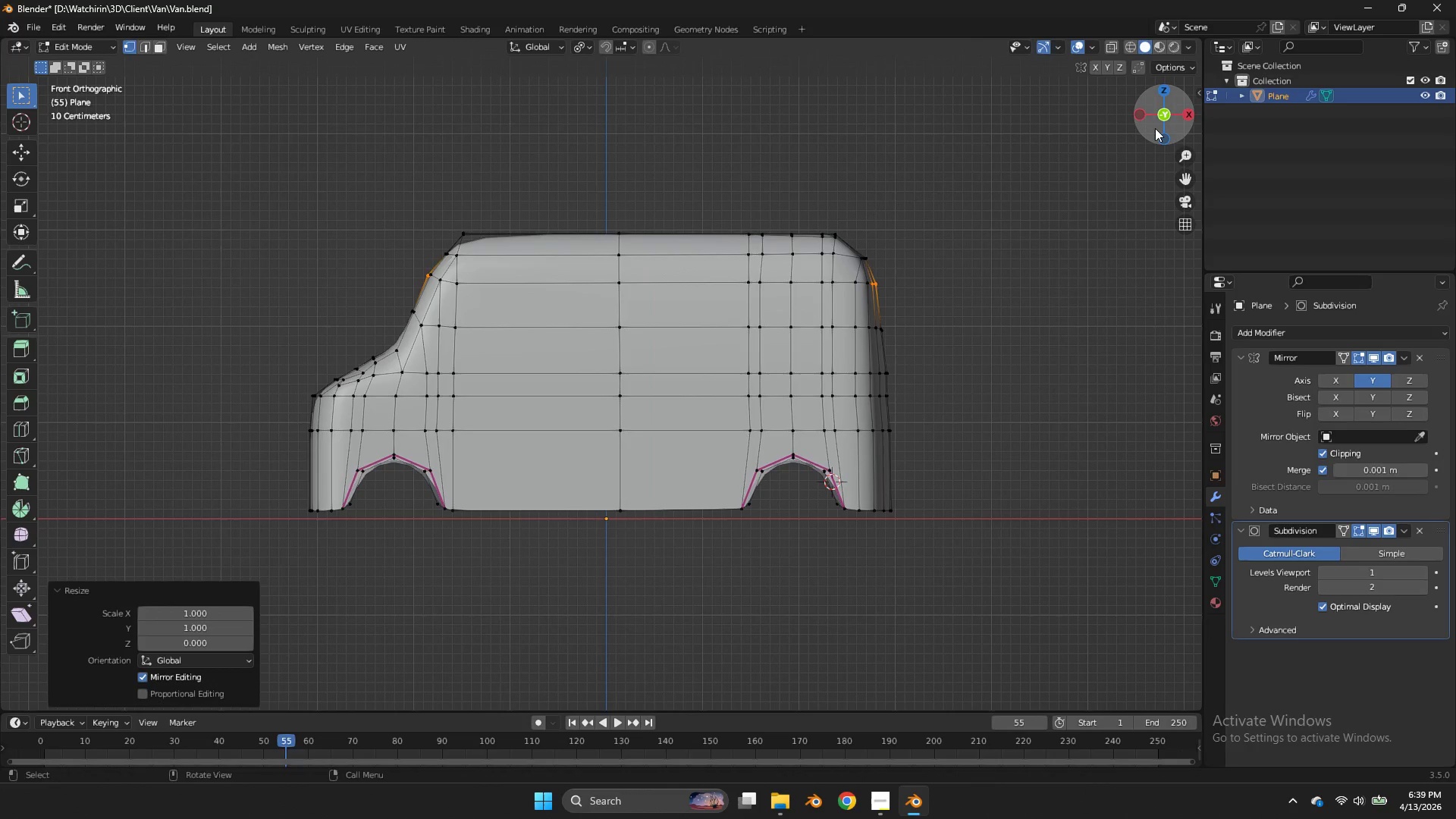 
key(Enter)
 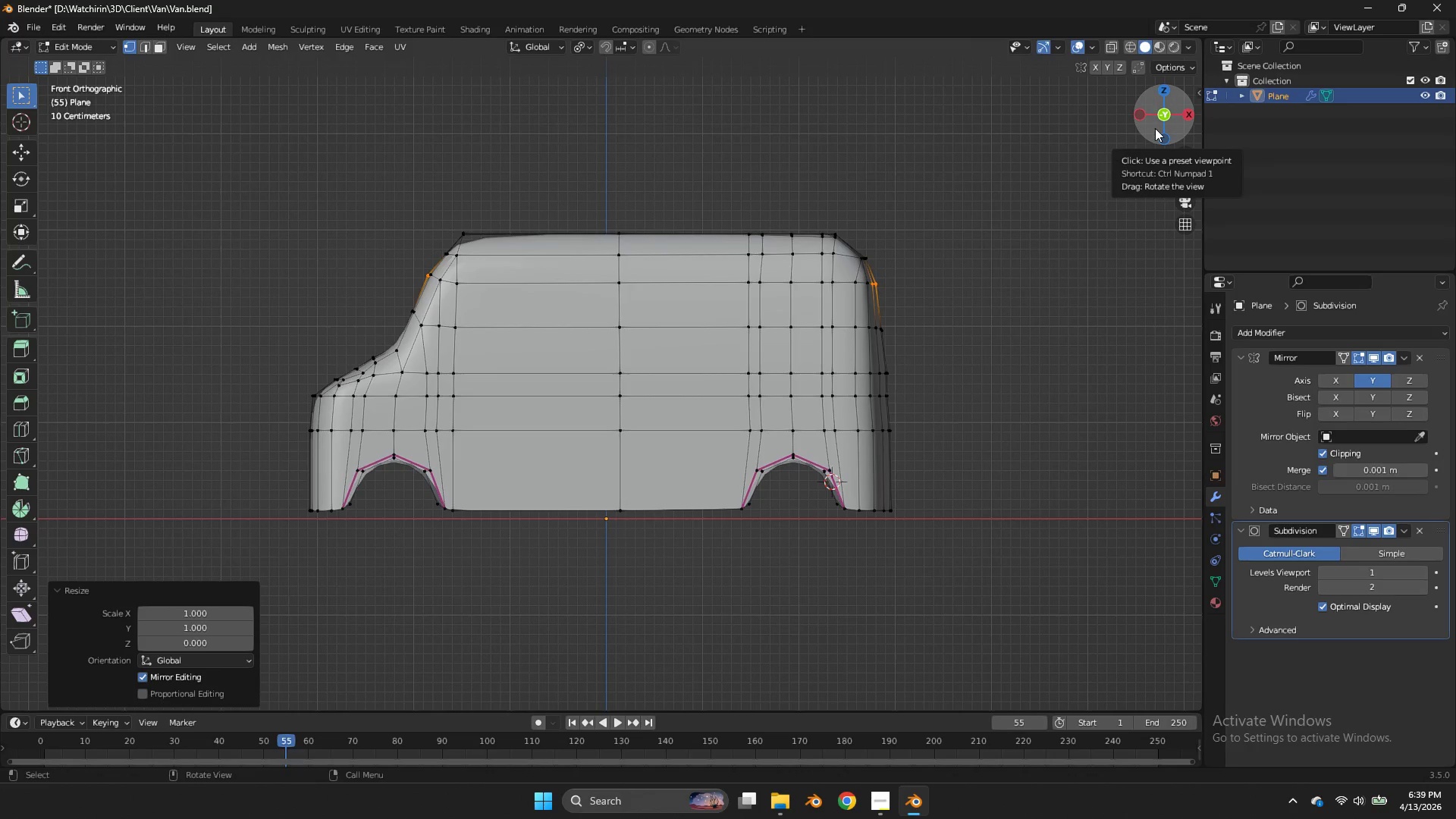 
key(Tab)
 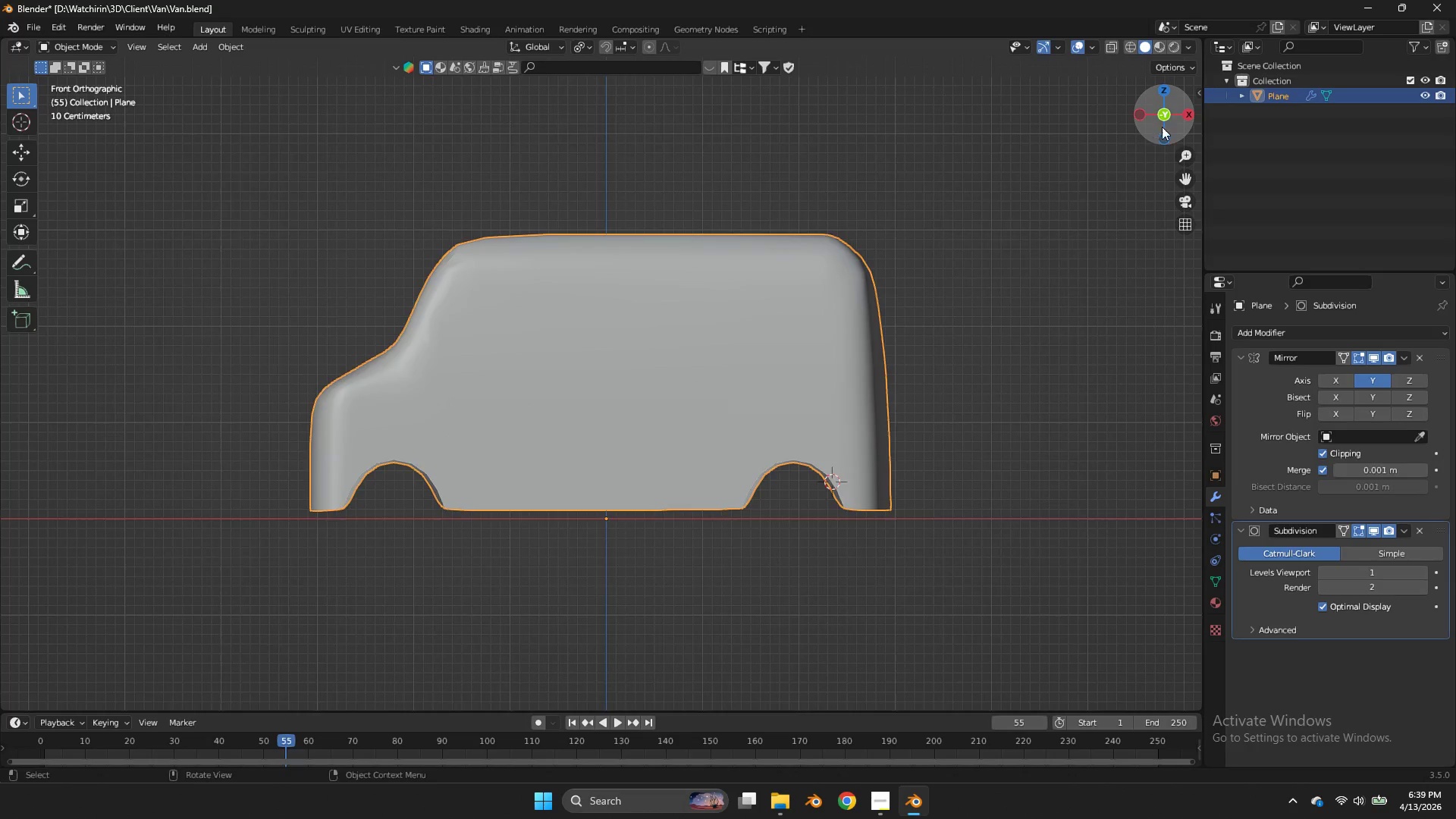 
left_click_drag(start_coordinate=[1159, 126], to_coordinate=[108, 138])
 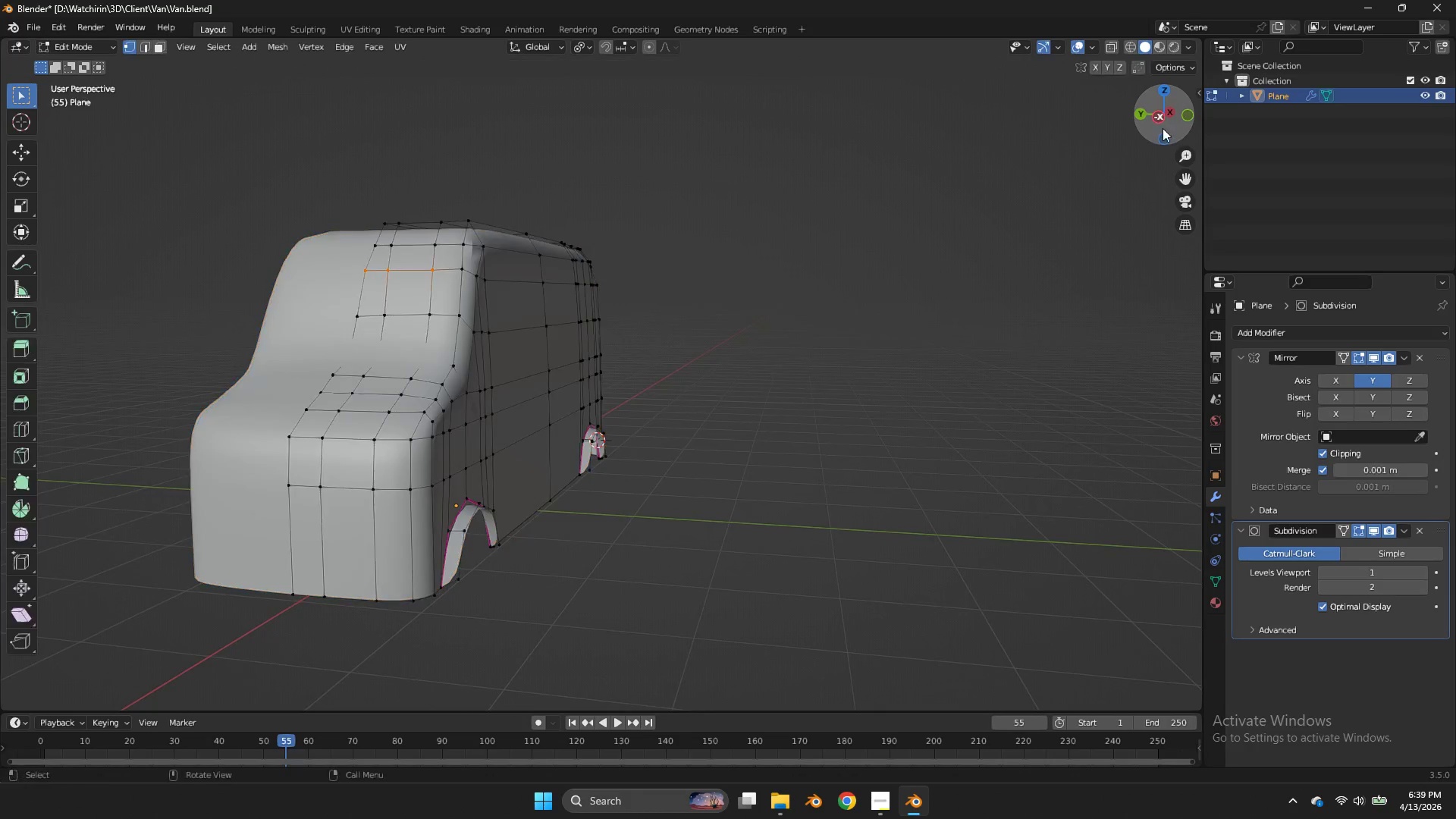 
key(Tab)
 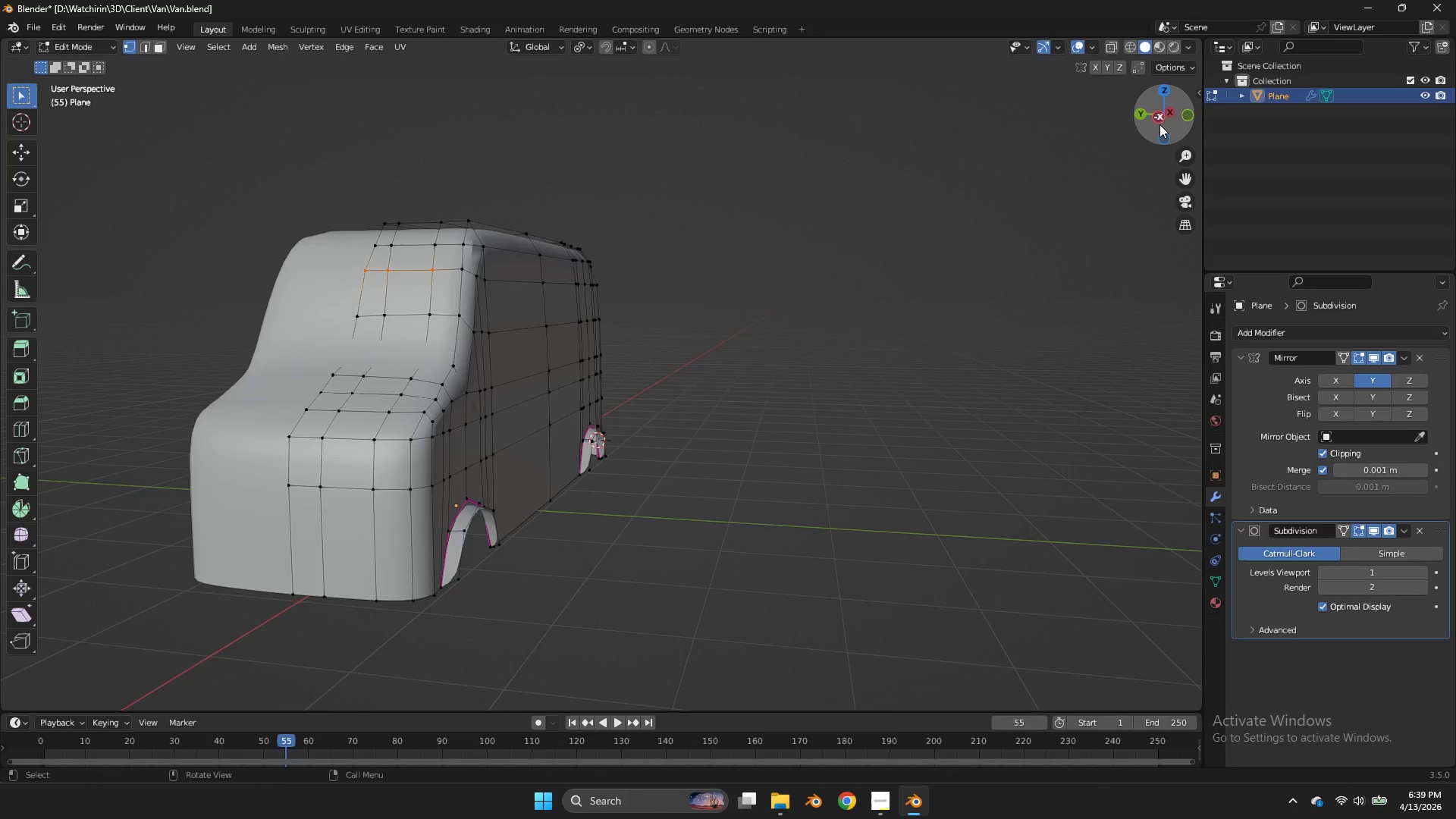 
left_click([1159, 124])
 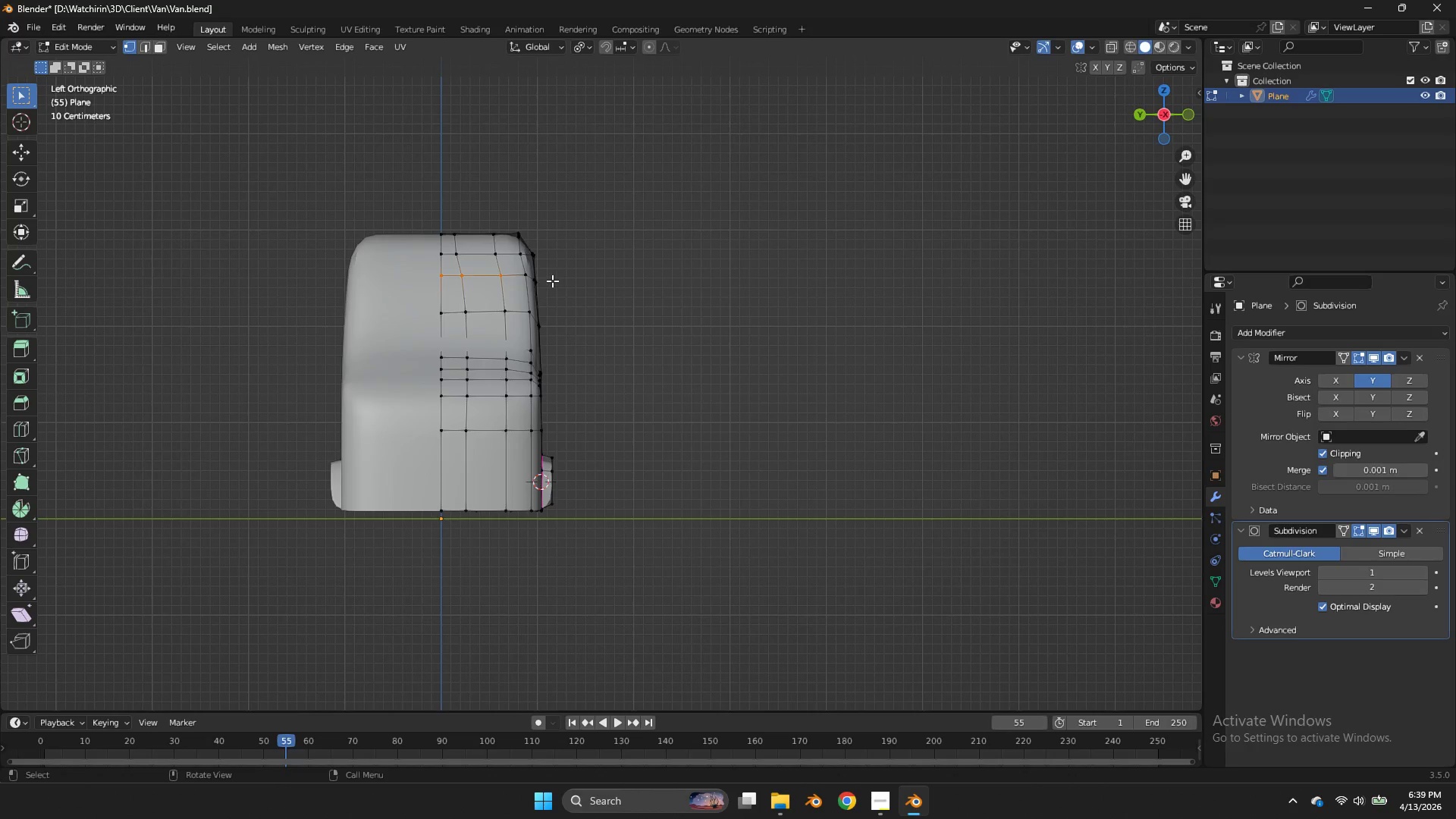 
type(zsz0)
 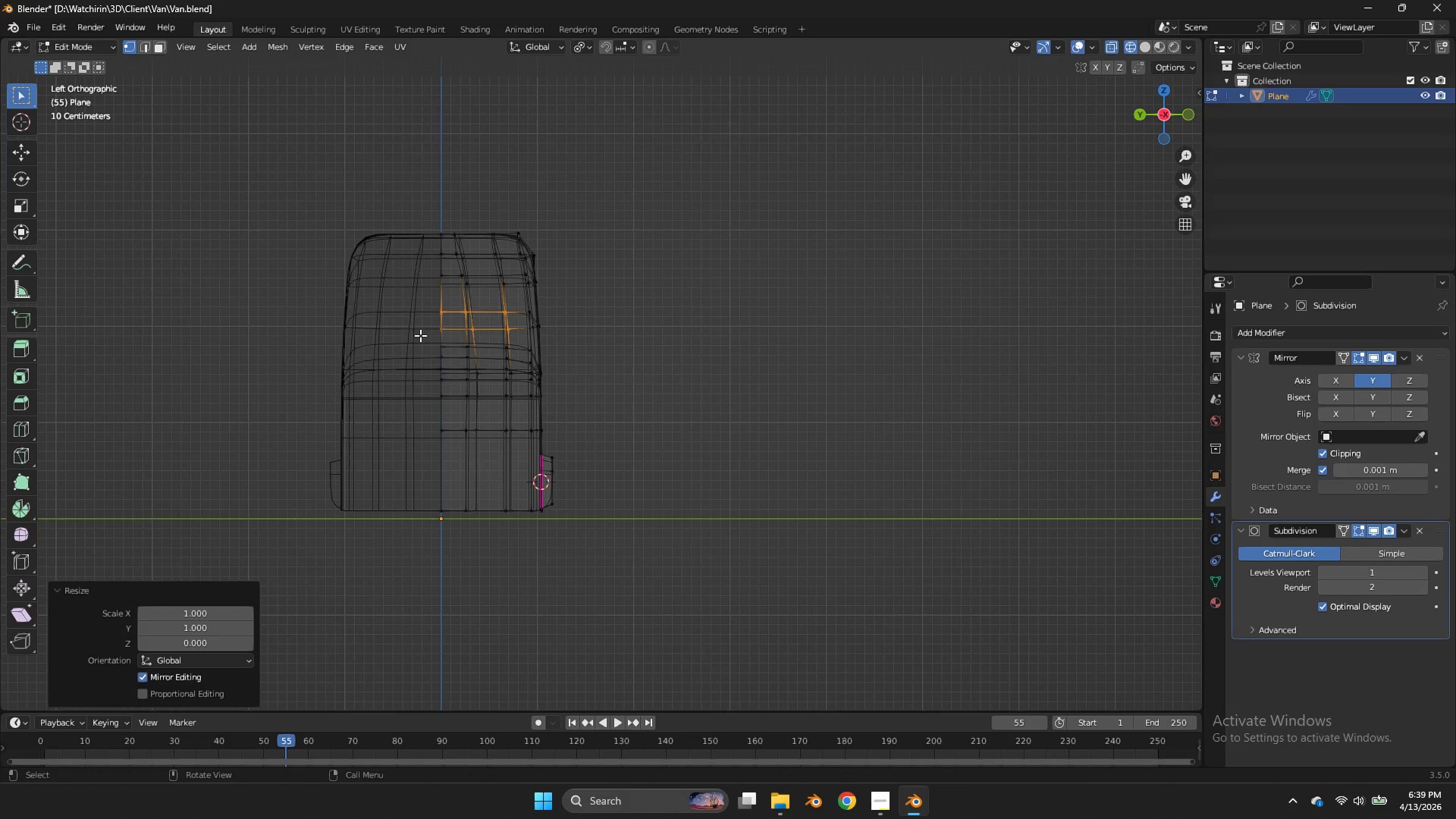 
left_click_drag(start_coordinate=[514, 296], to_coordinate=[419, 334])
 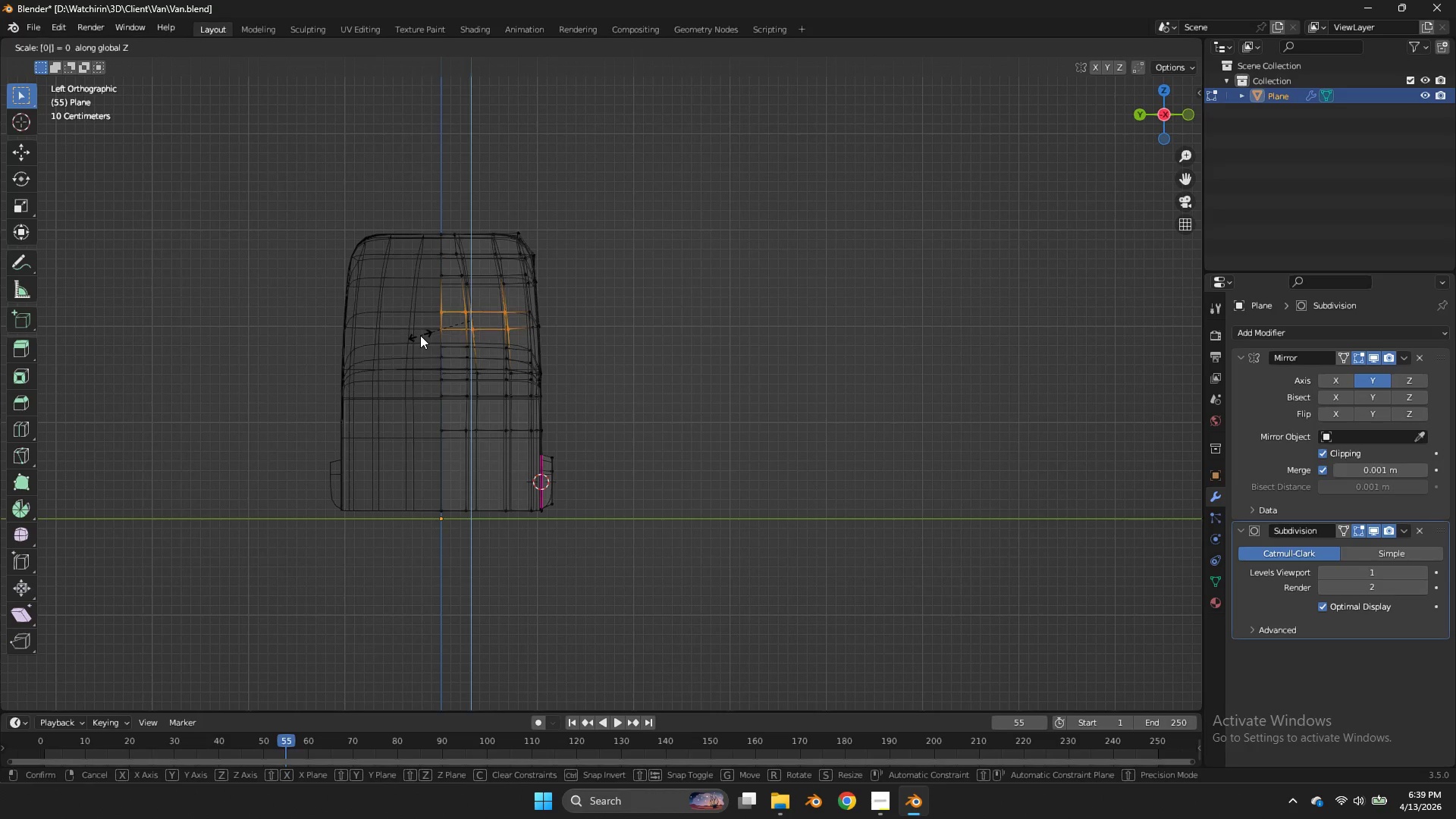 
key(Enter)
 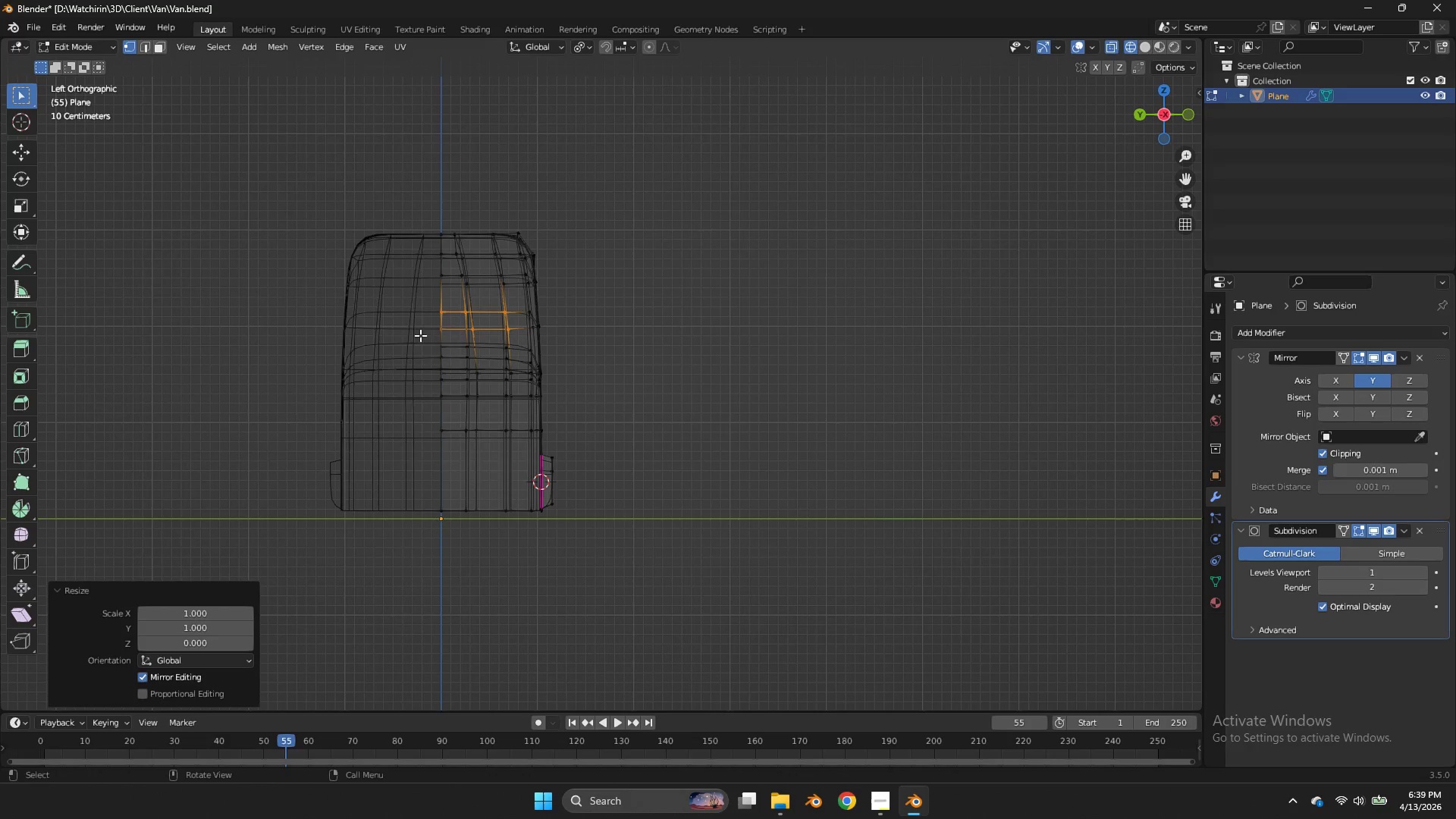 
key(Z)
 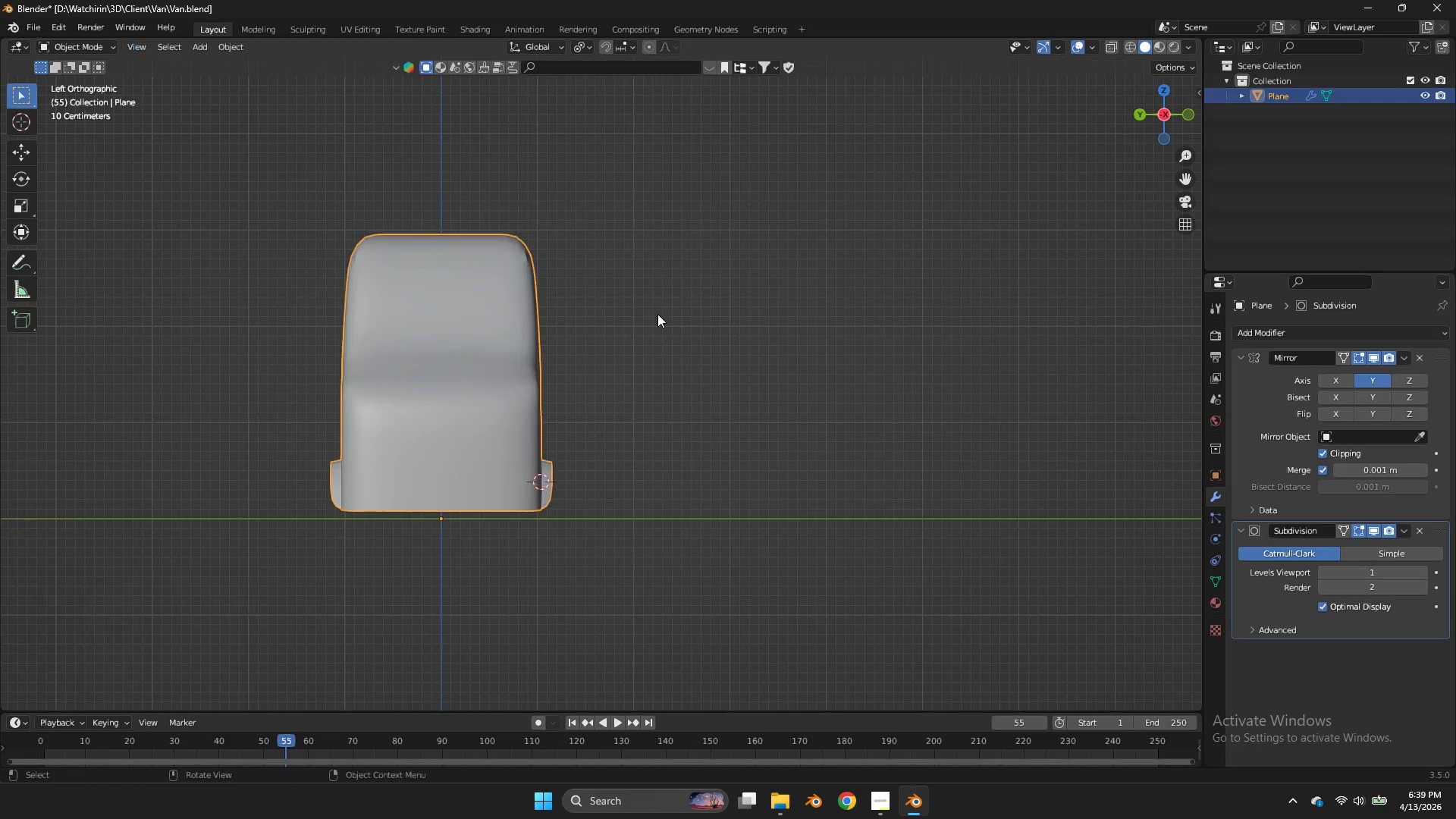 
key(Tab)
 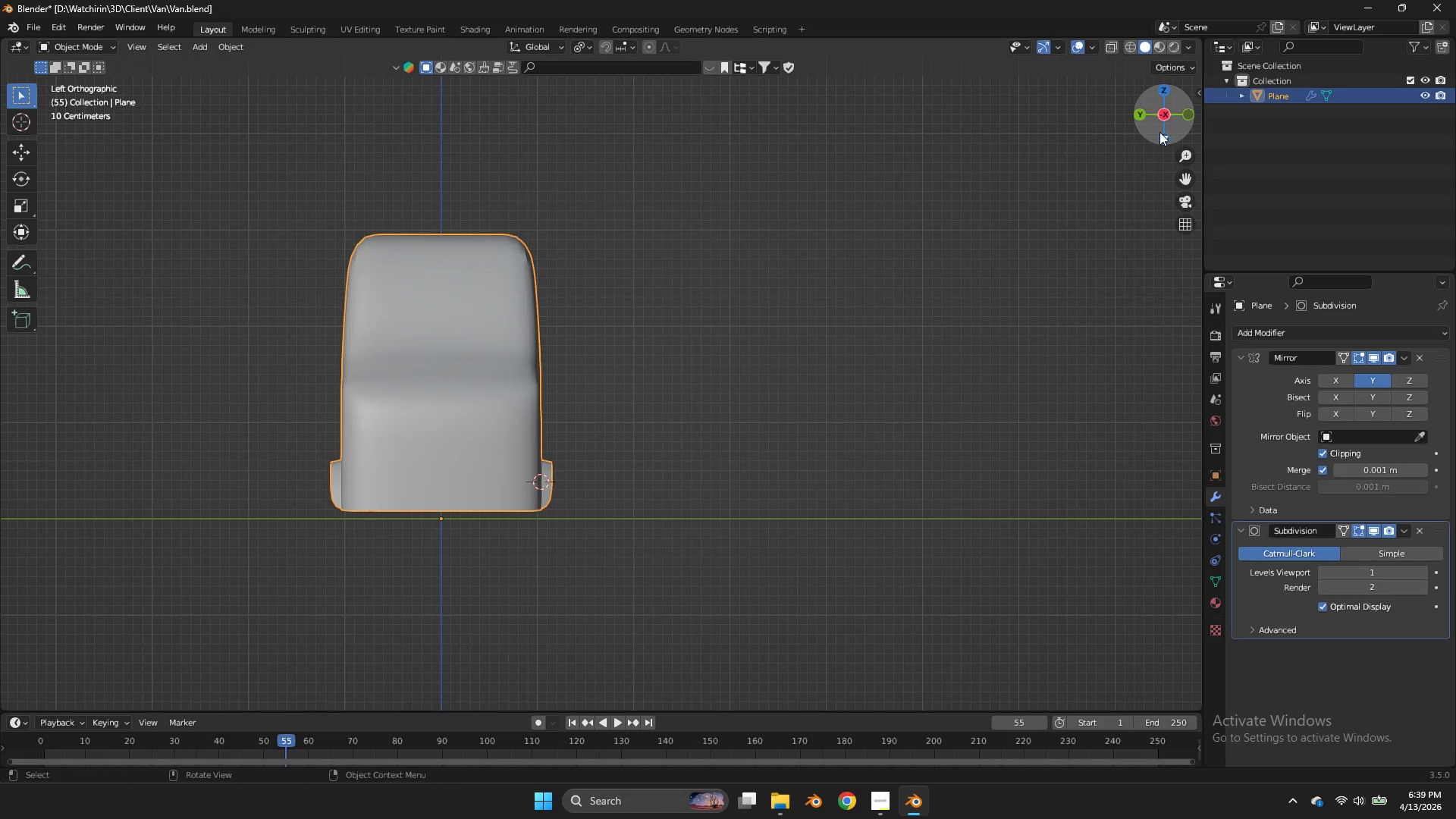 
left_click_drag(start_coordinate=[1161, 128], to_coordinate=[1077, 162])
 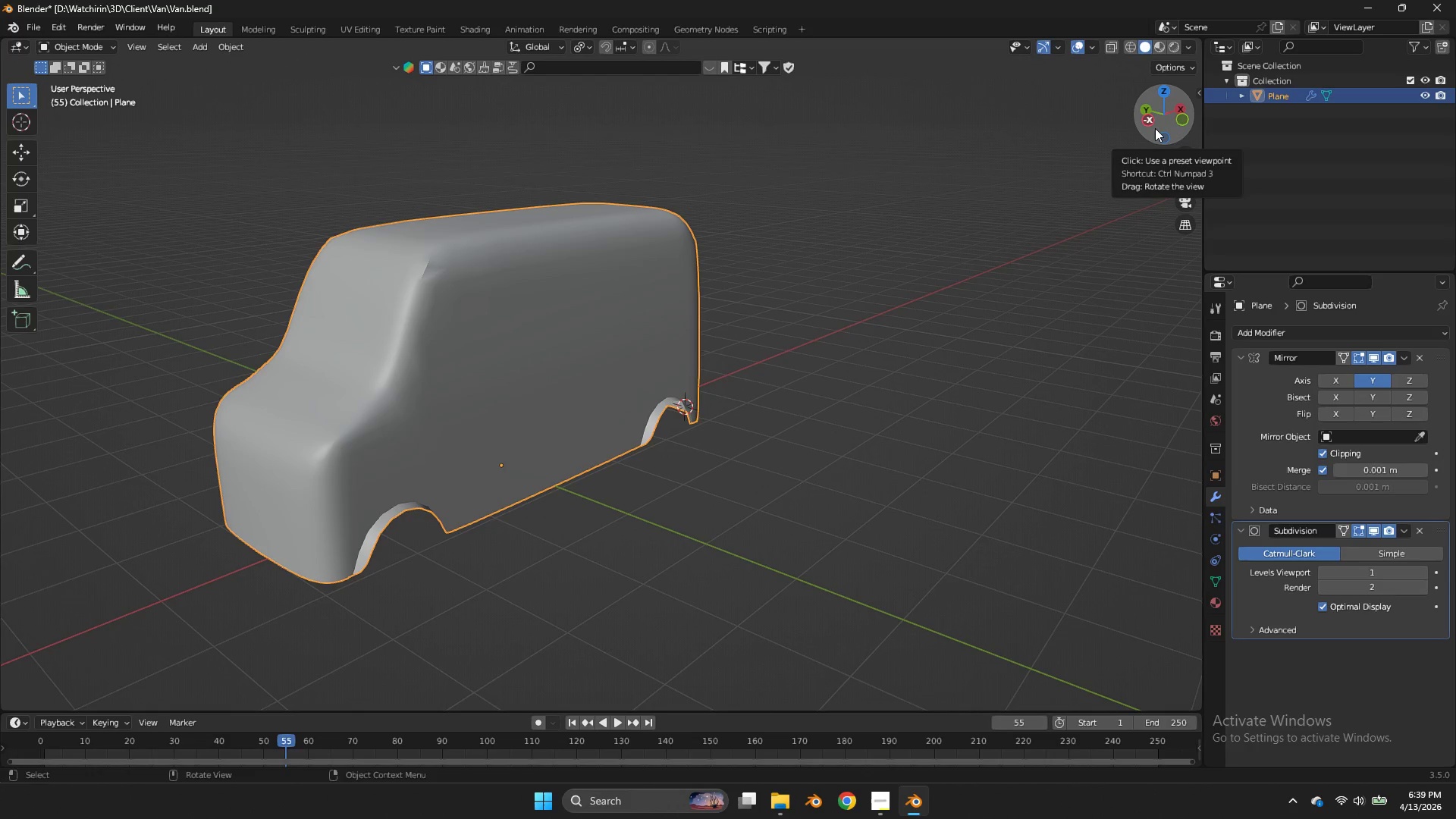 
wait(8.81)
 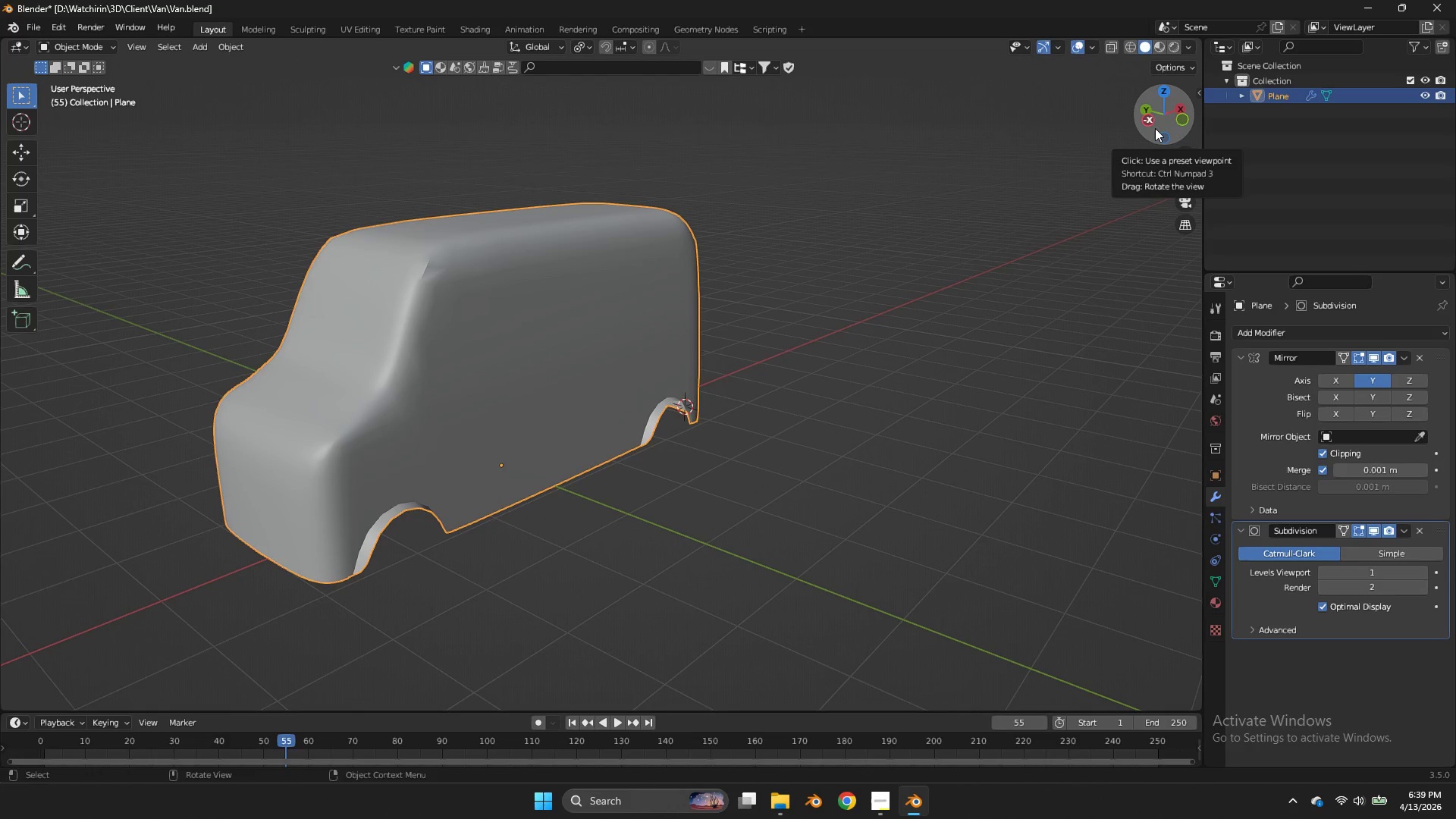 
key(Tab)
 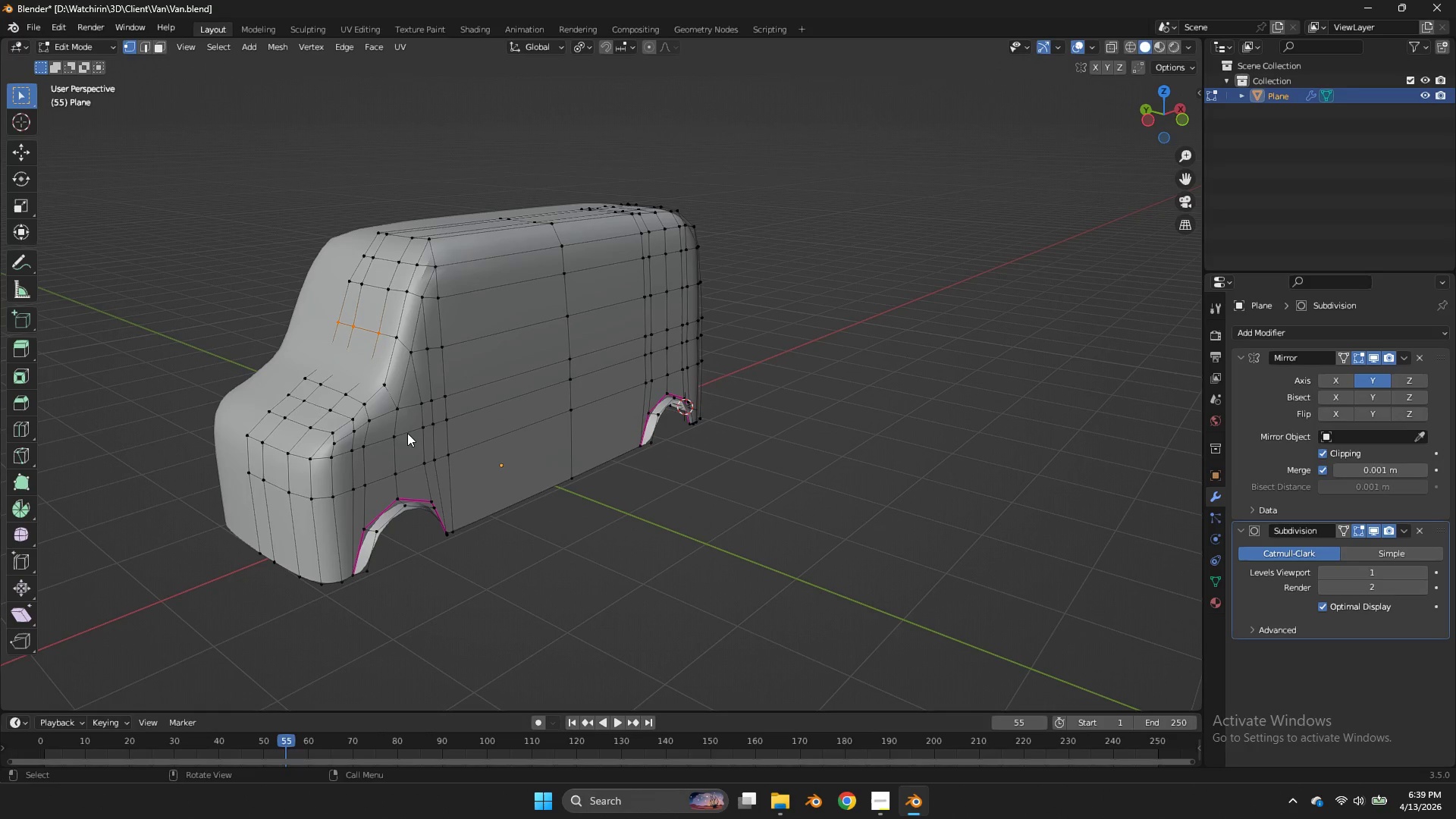 
wait(5.55)
 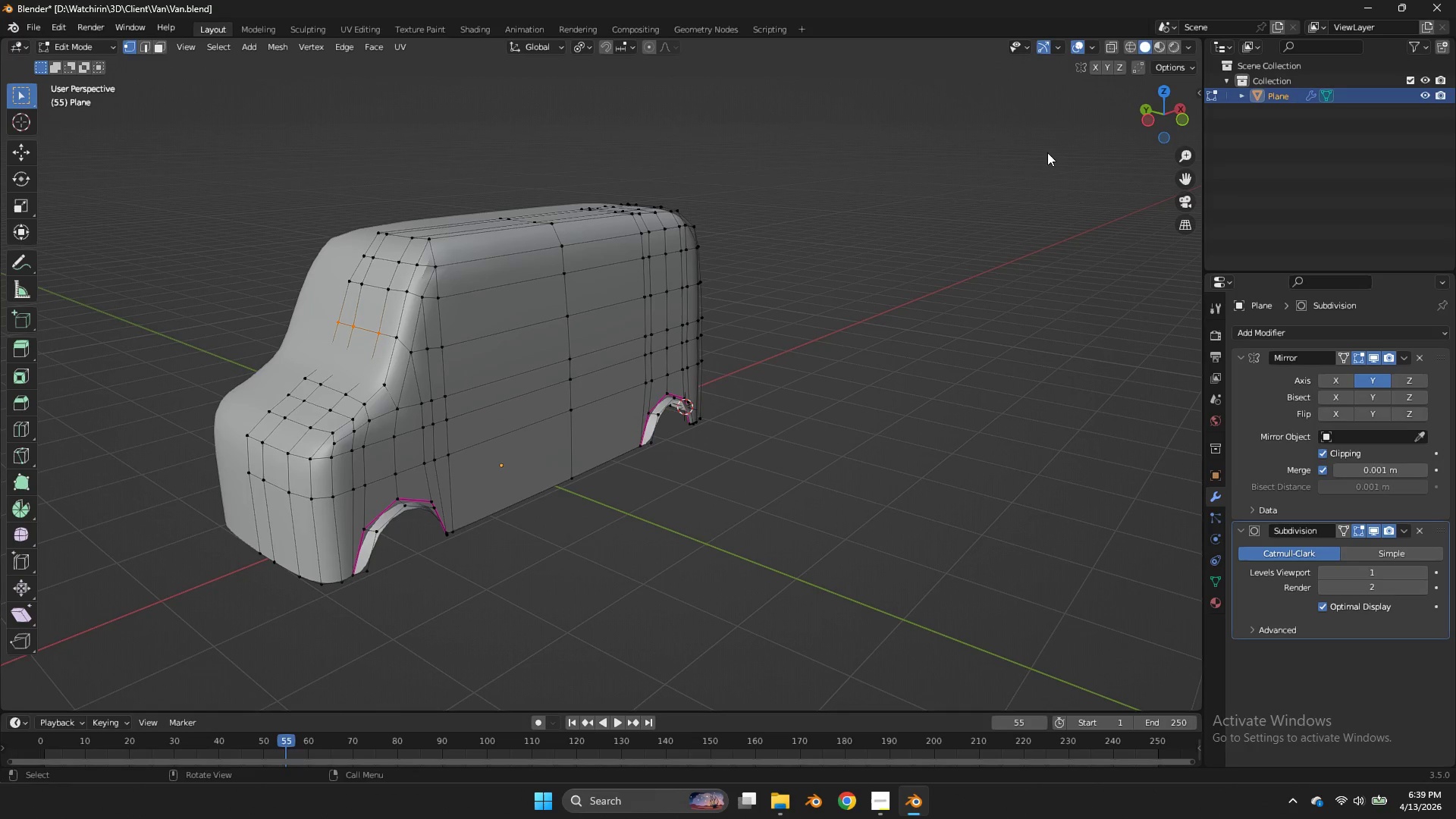 
left_click_drag(start_coordinate=[1188, 174], to_coordinate=[95, 130])
 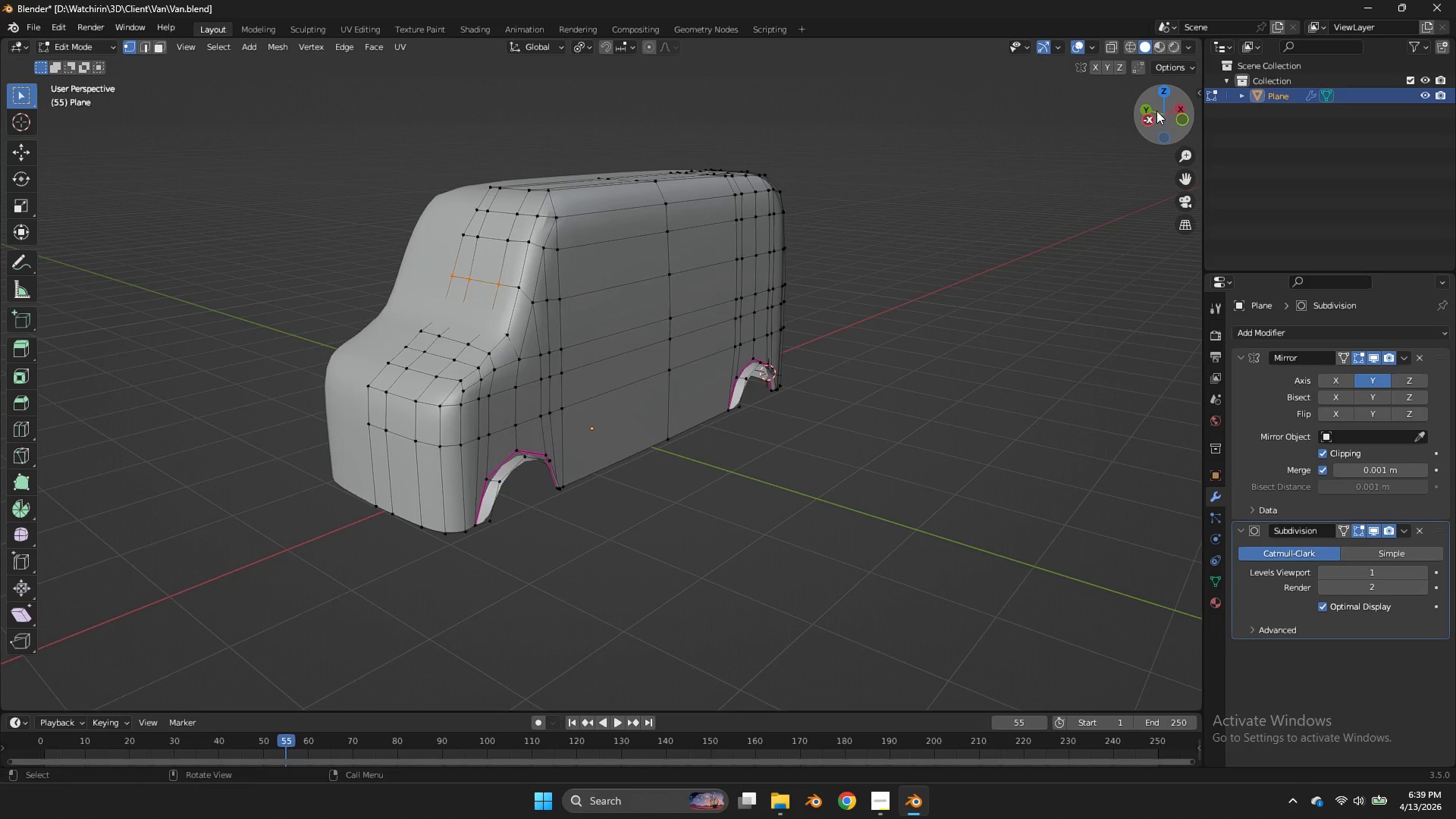 
left_click_drag(start_coordinate=[1156, 111], to_coordinate=[49, 86])
 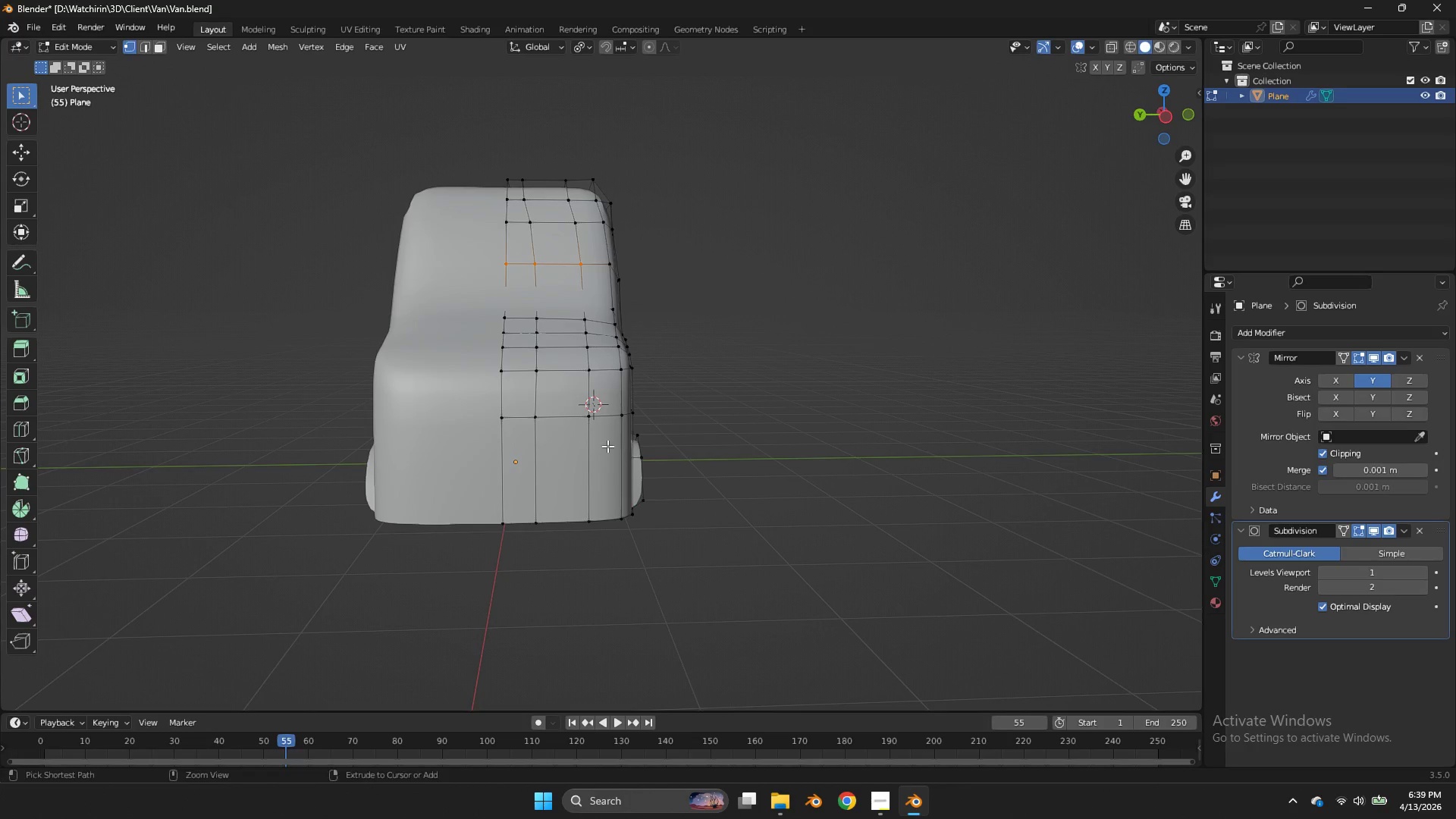 
key(Control+ControlLeft)
 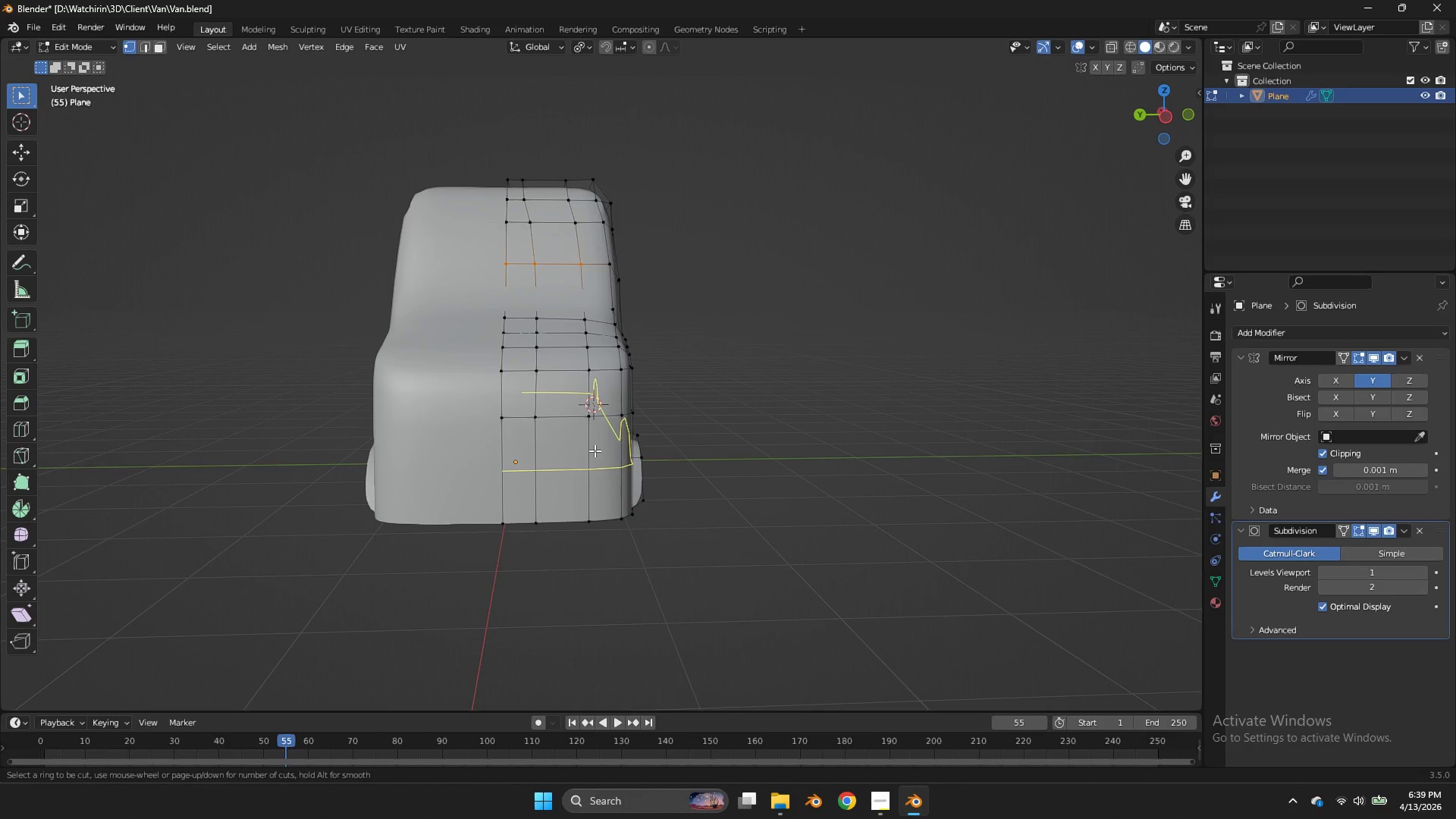 
key(Control+R)
 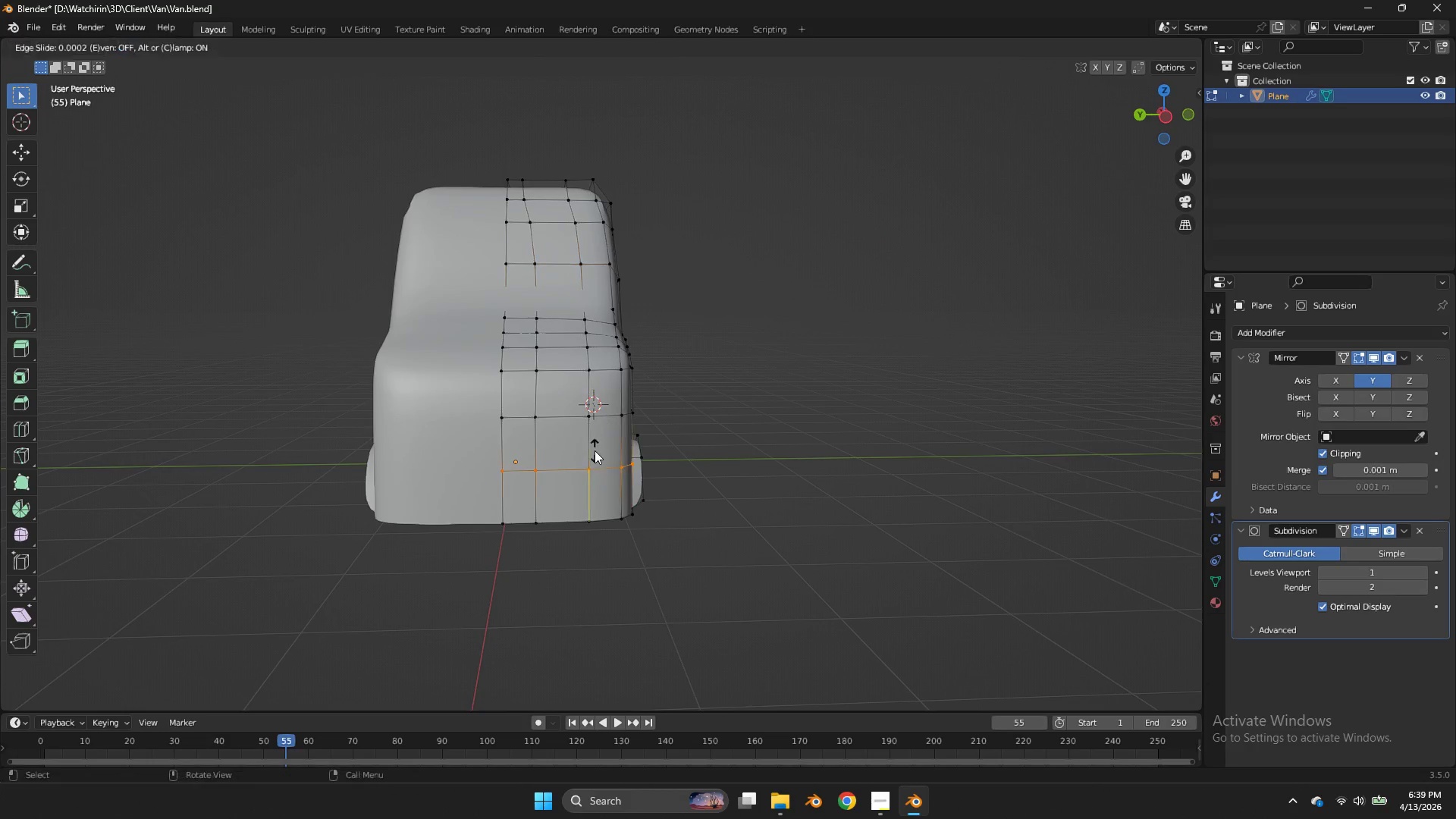 
right_click([595, 450])
 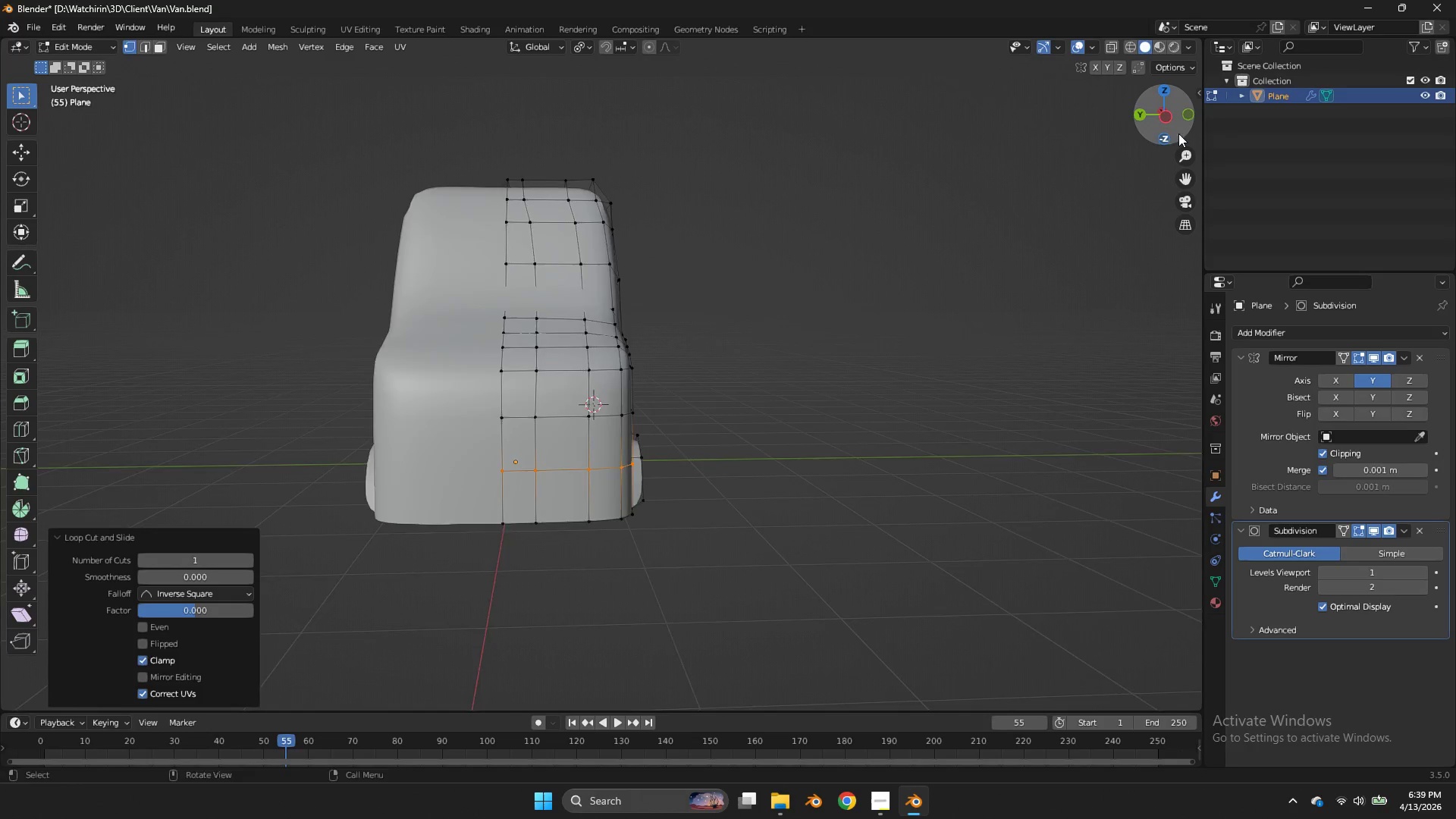 
left_click_drag(start_coordinate=[1178, 133], to_coordinate=[1090, 133])
 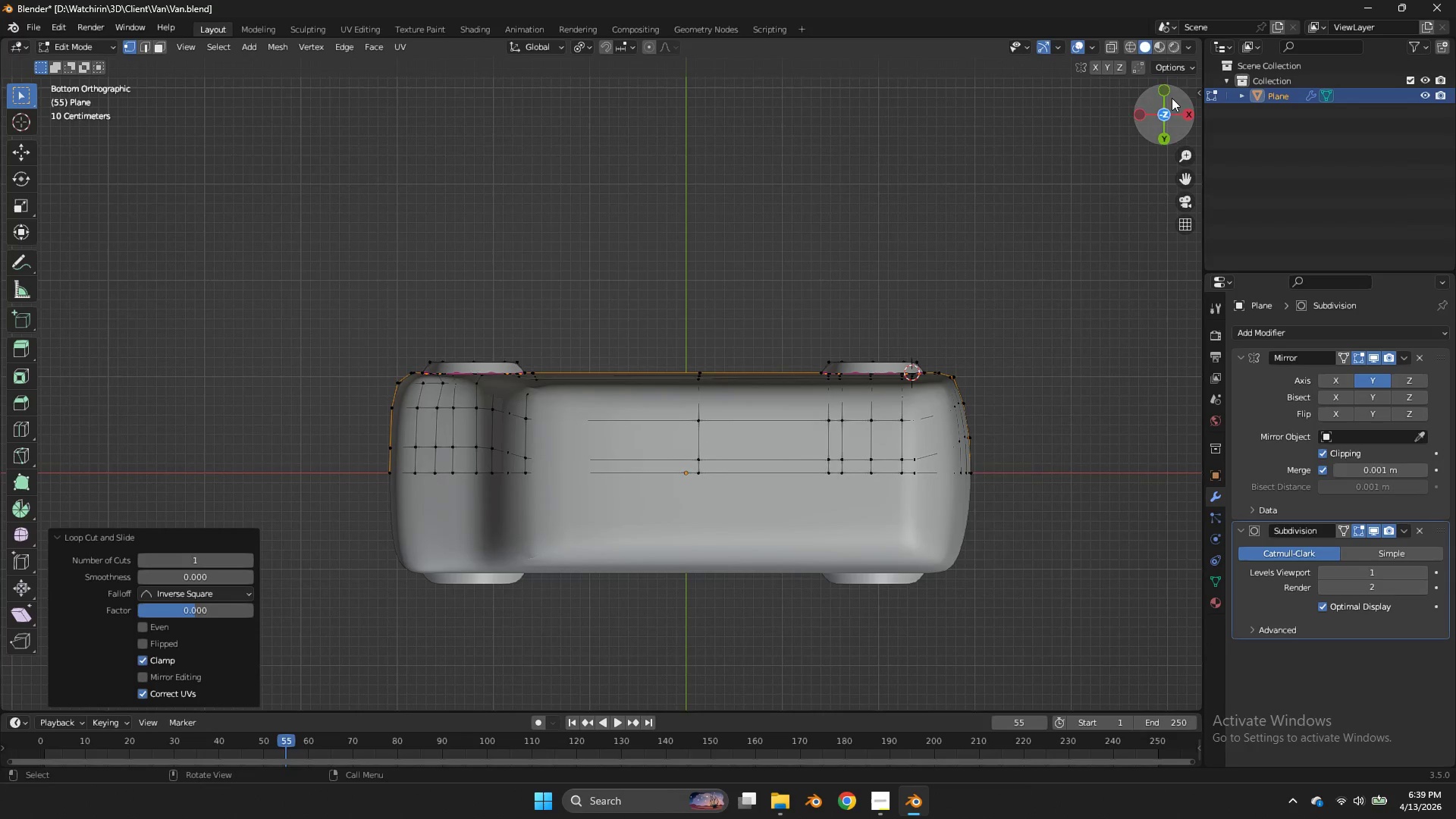 
left_click([1171, 134])
 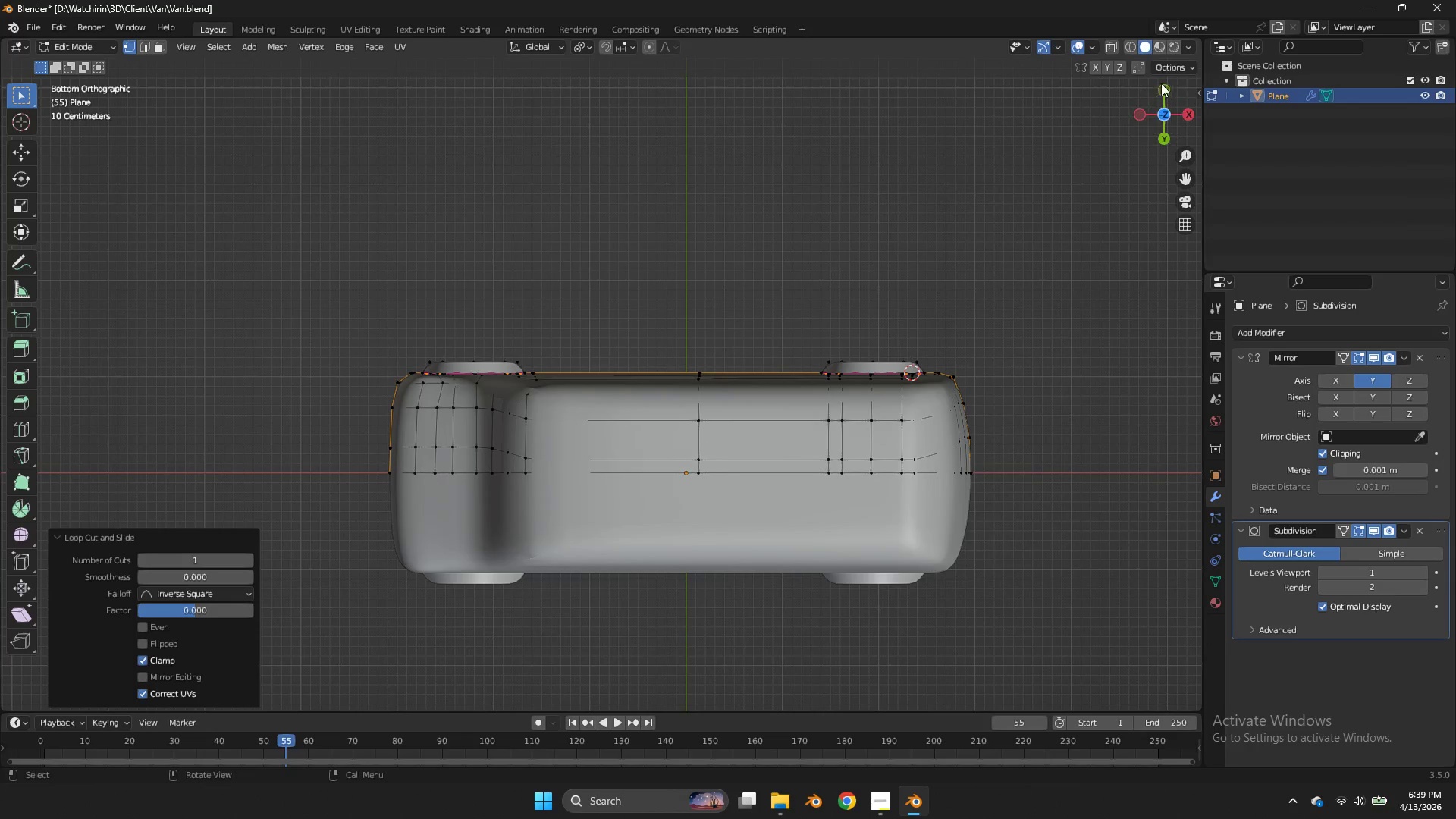 
left_click([1161, 83])
 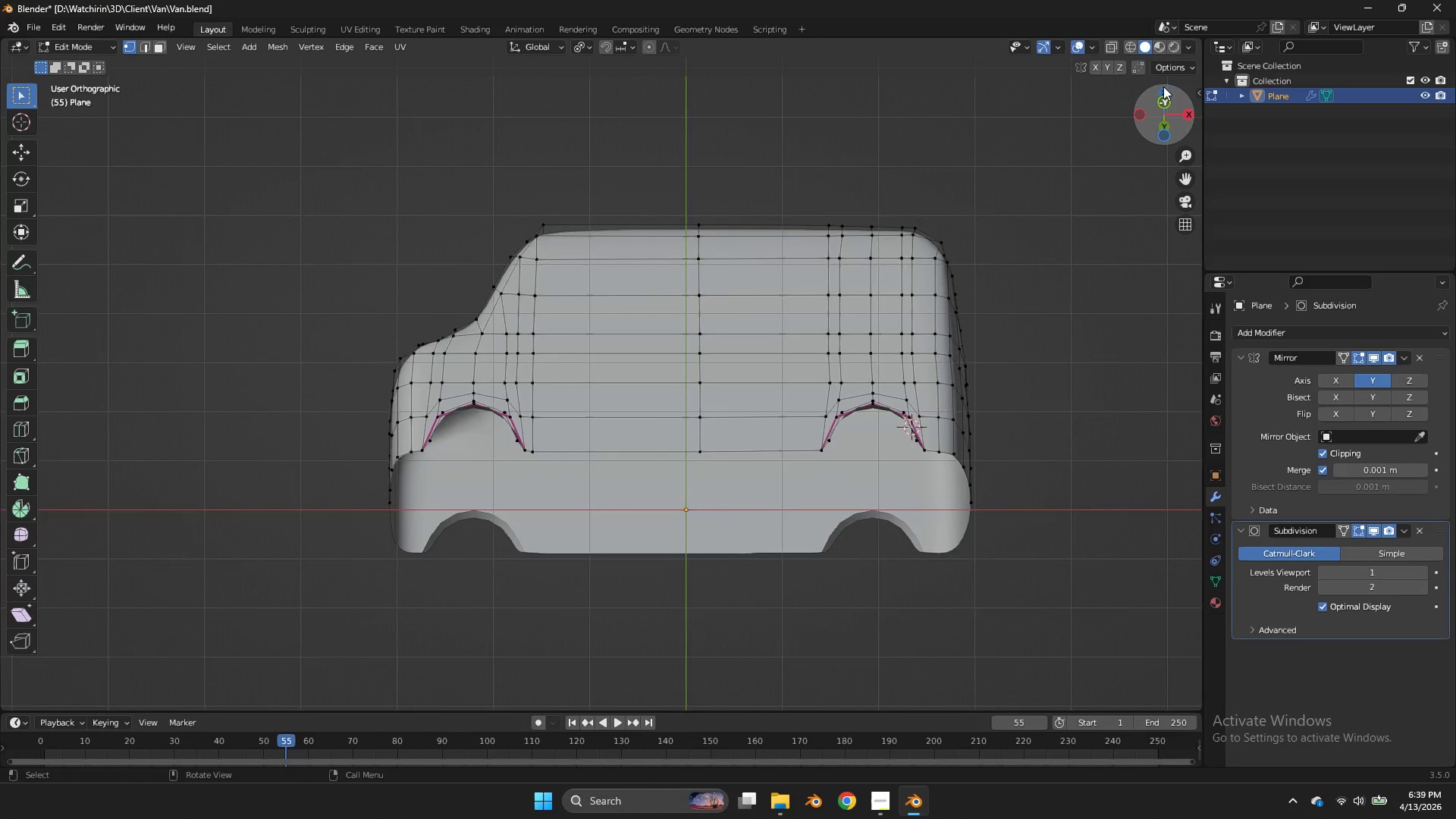 
triple_click([1163, 86])
 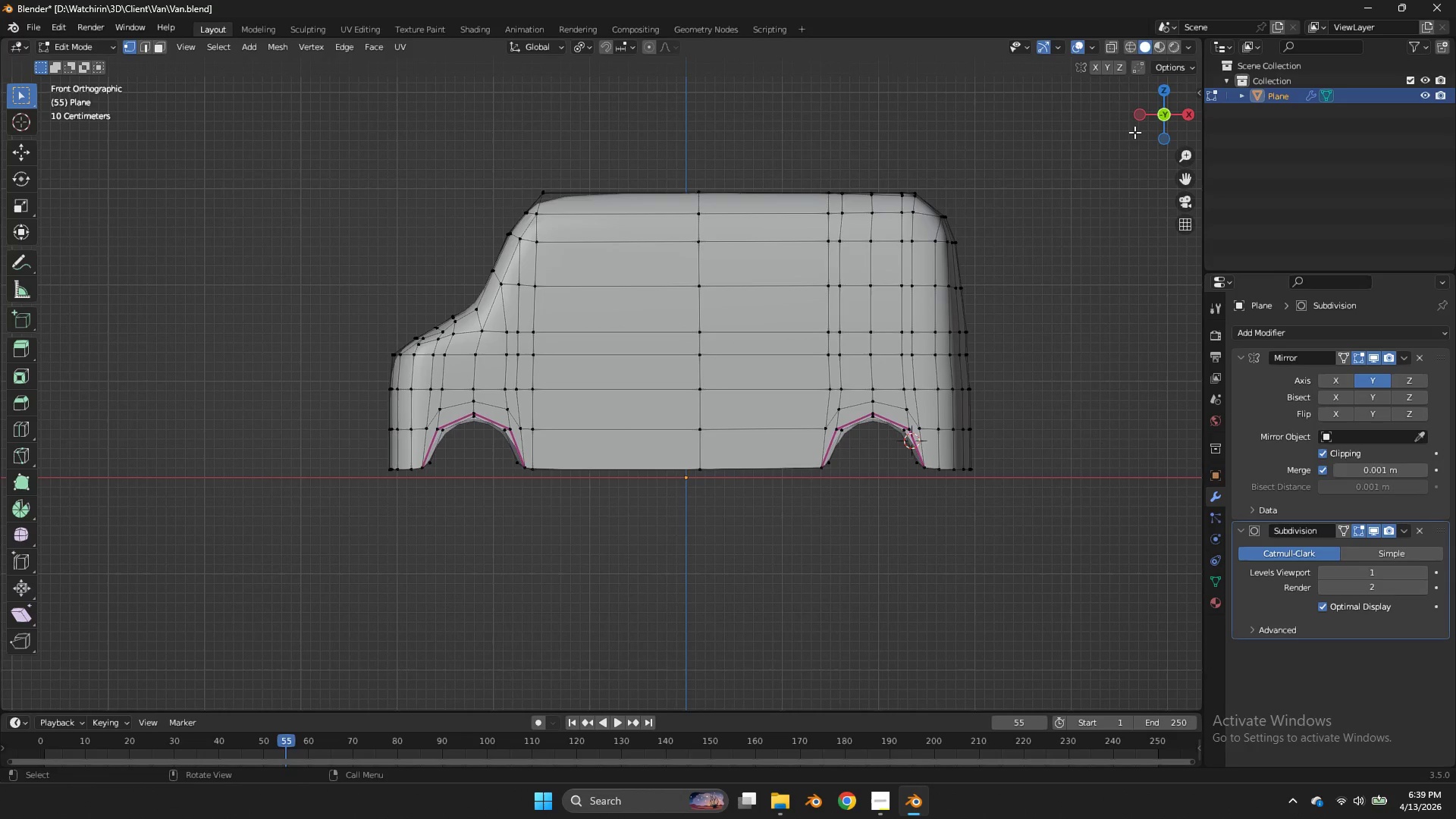 
type(zgz)
 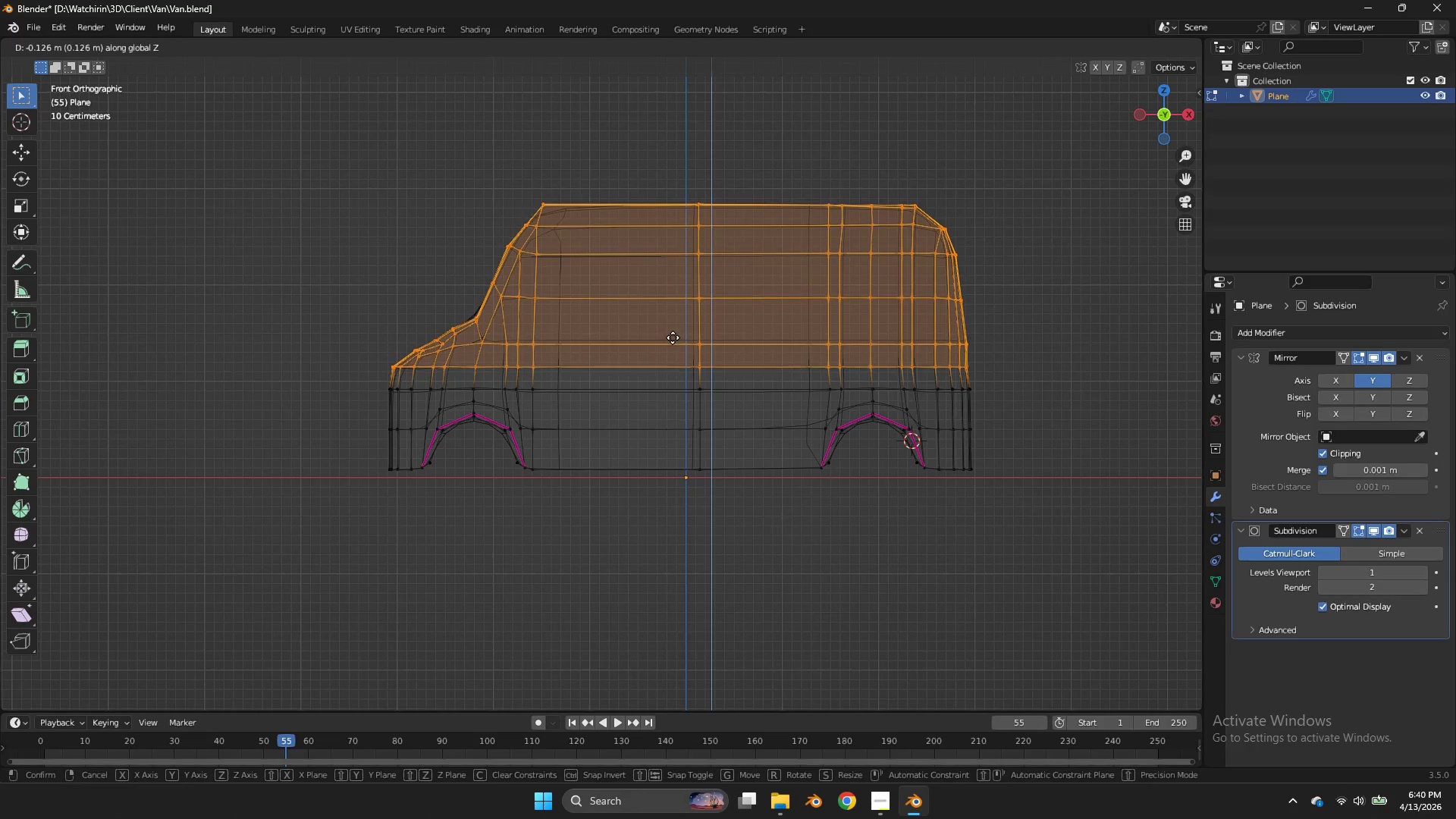 
left_click_drag(start_coordinate=[1094, 130], to_coordinate=[334, 369])
 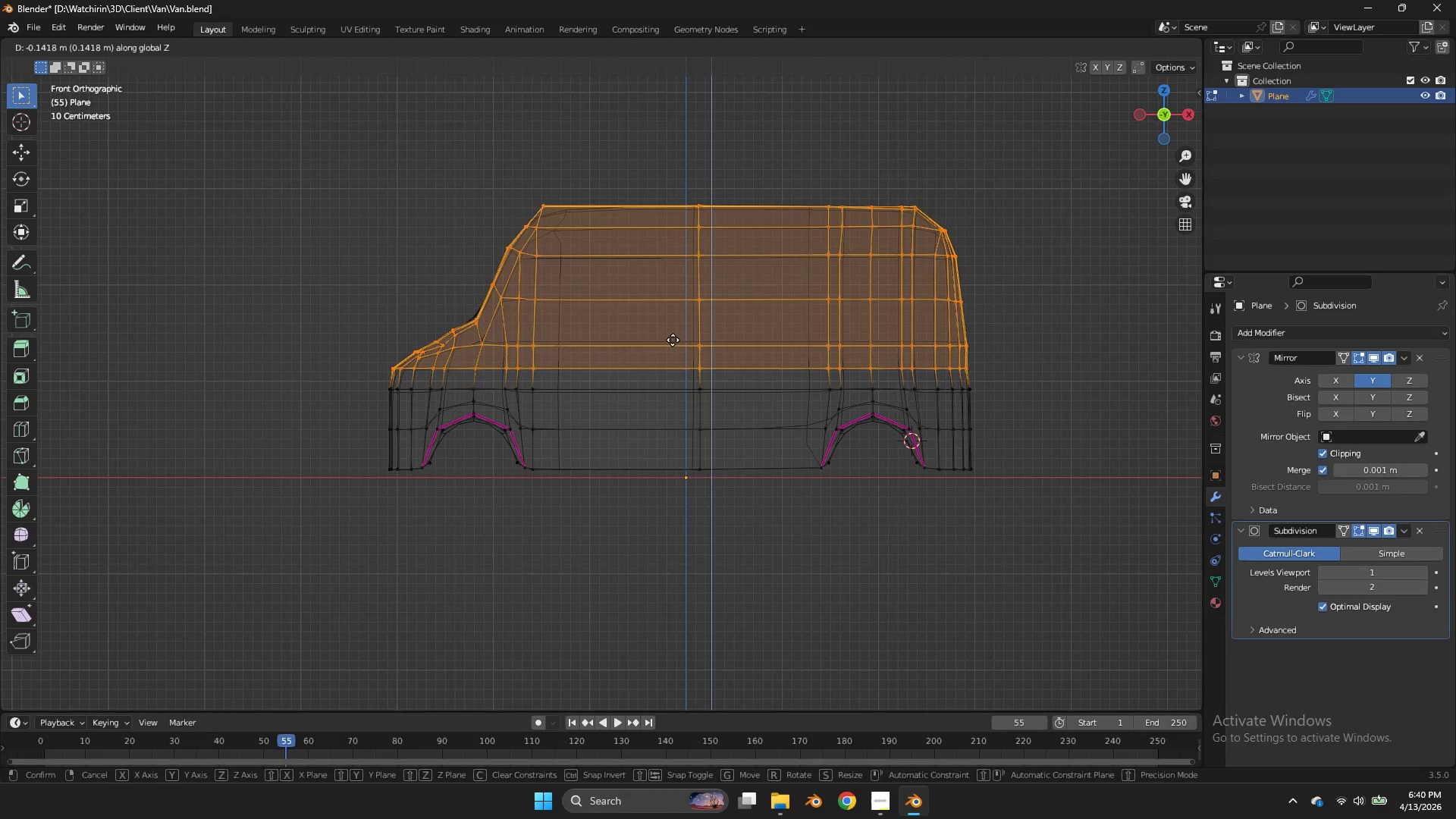 
left_click([673, 340])
 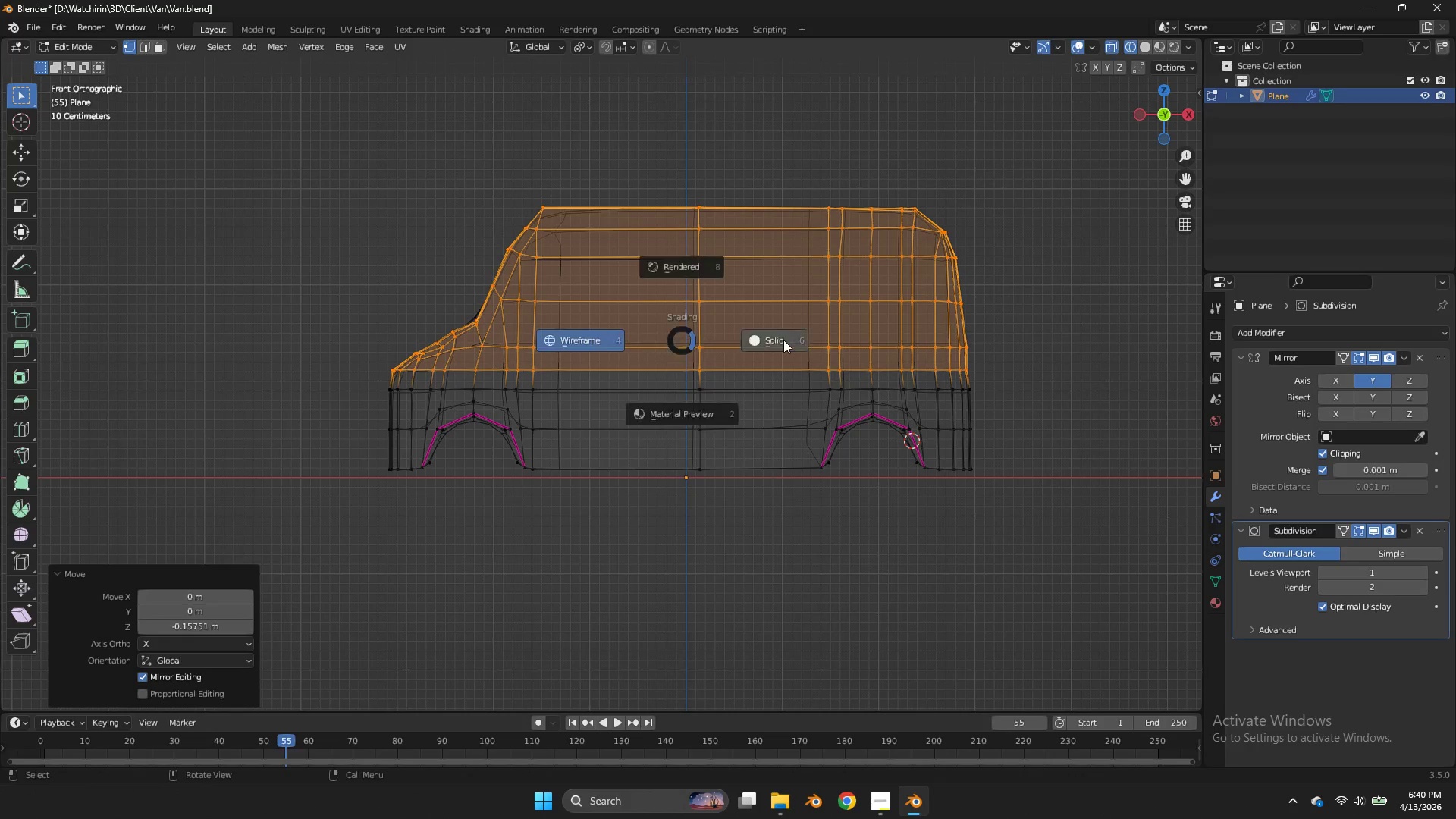 
key(Z)
 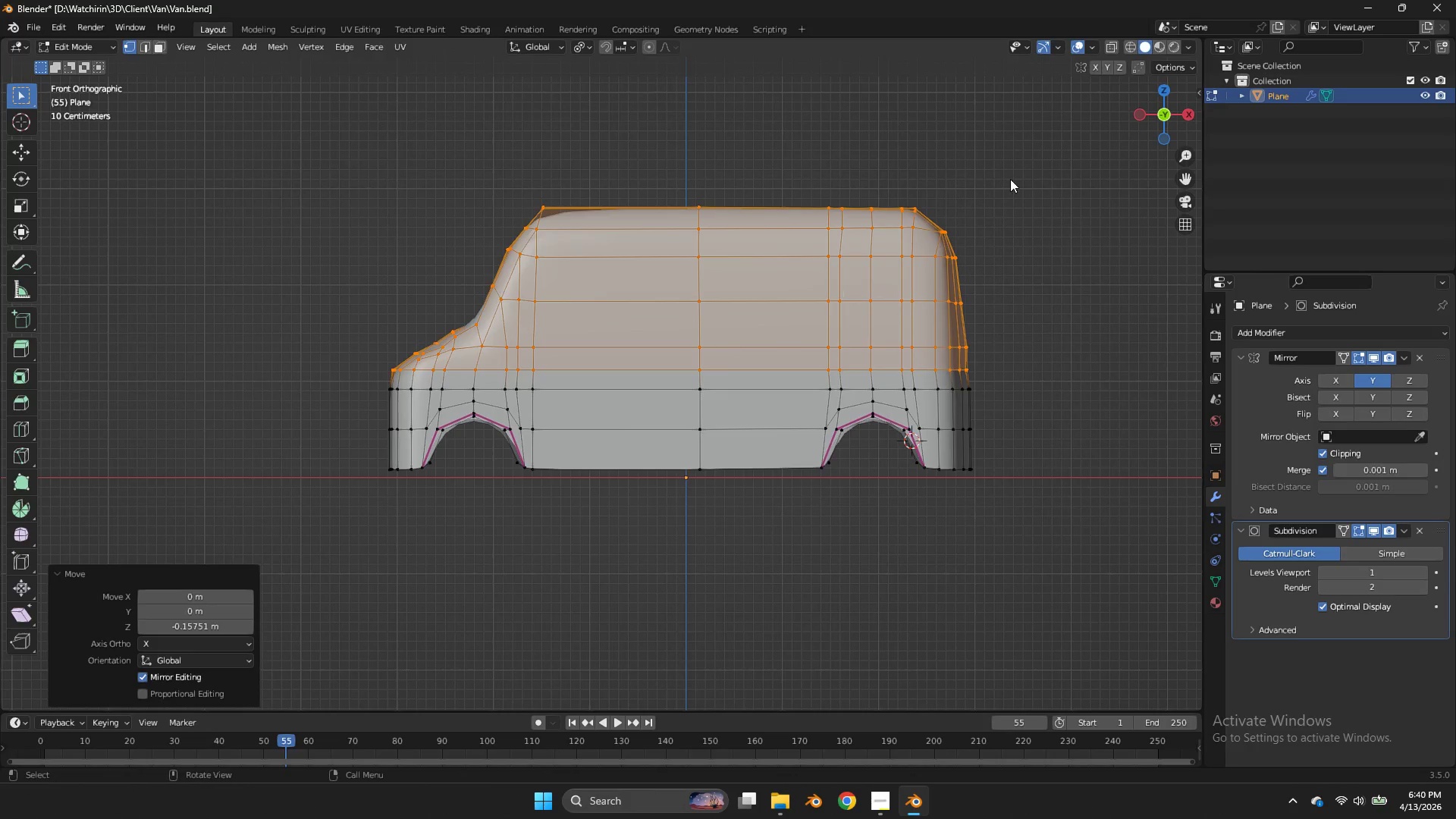 
key(Tab)
 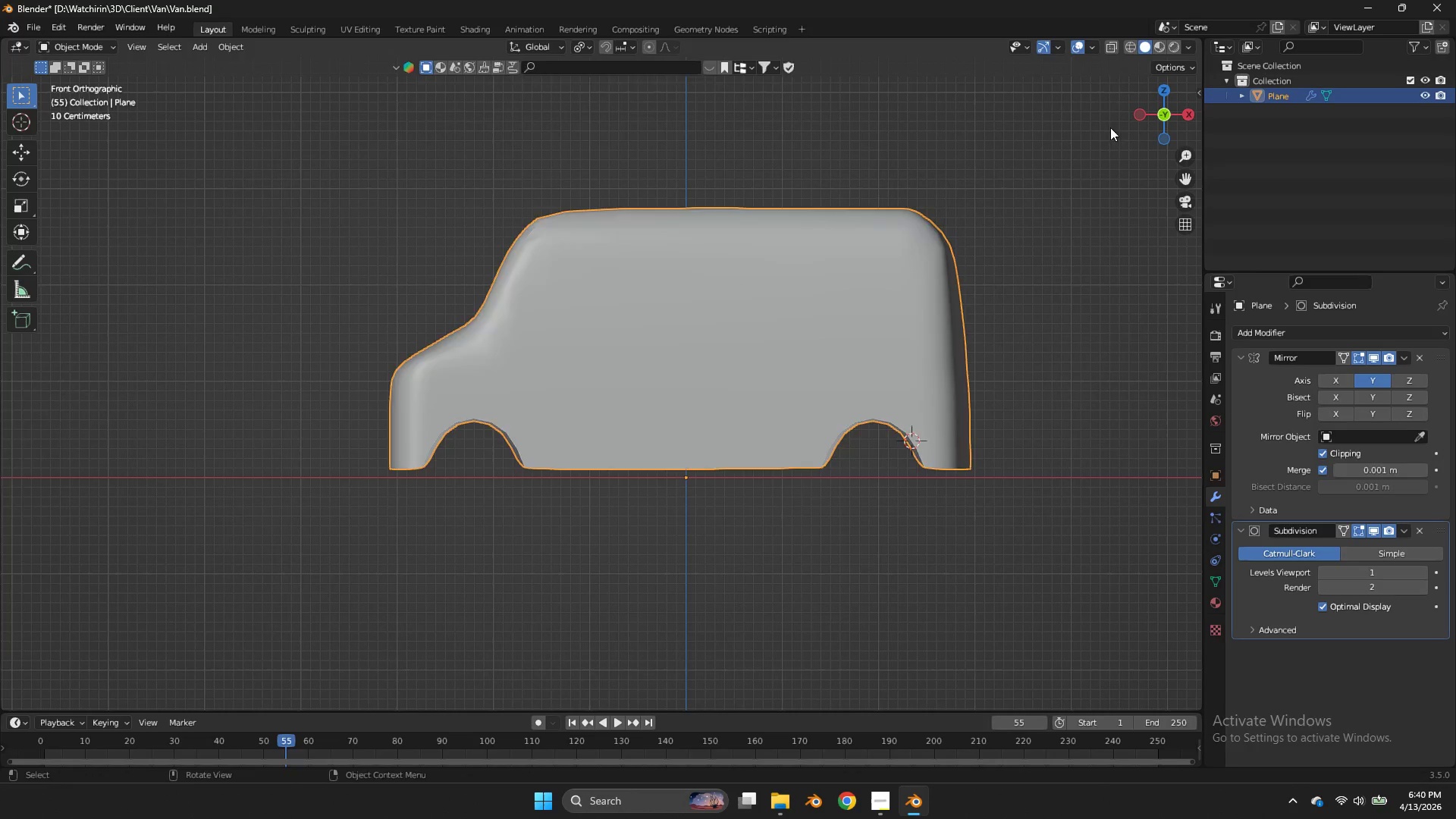 
key(Tab)
 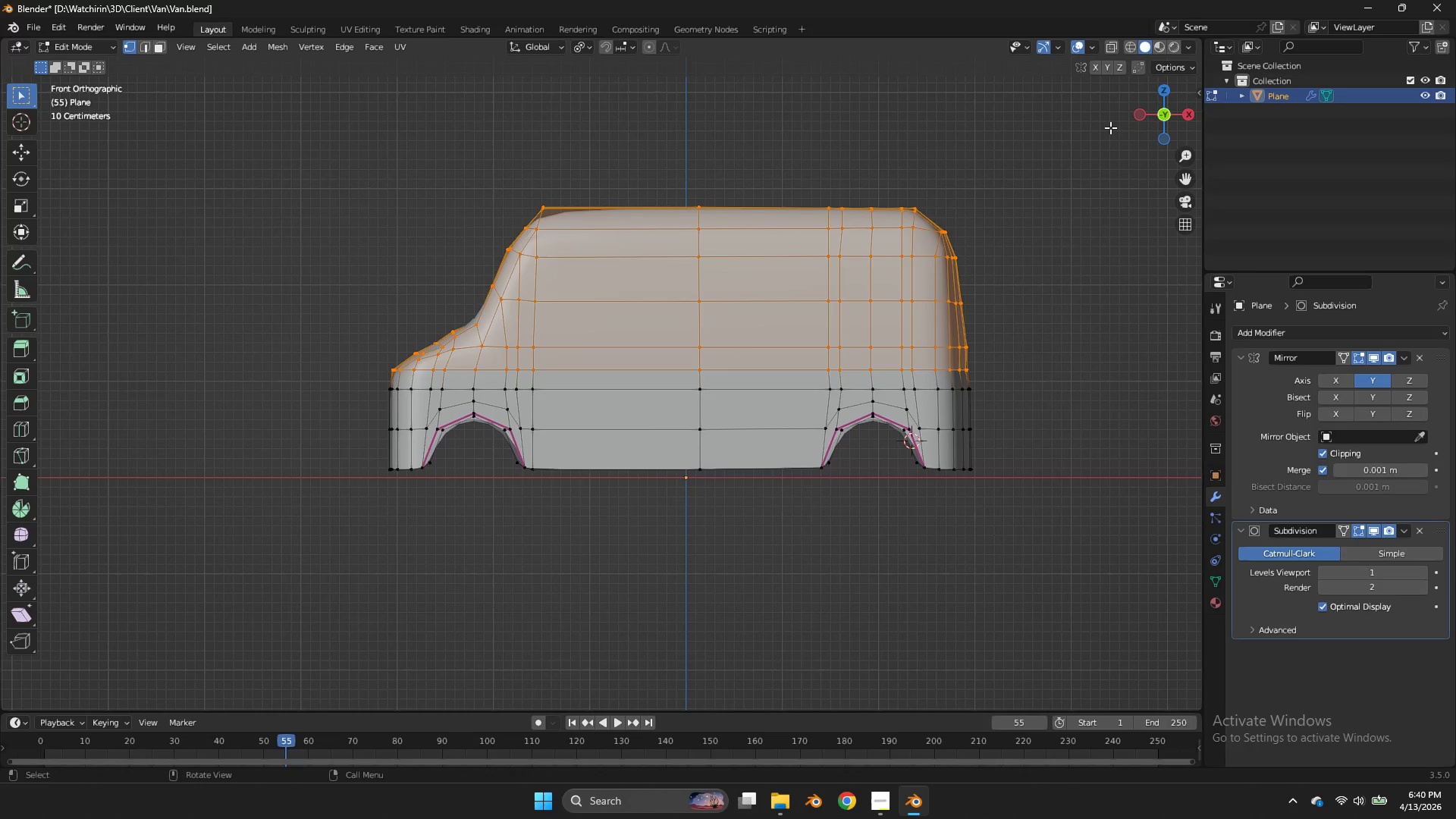 
wait(8.67)
 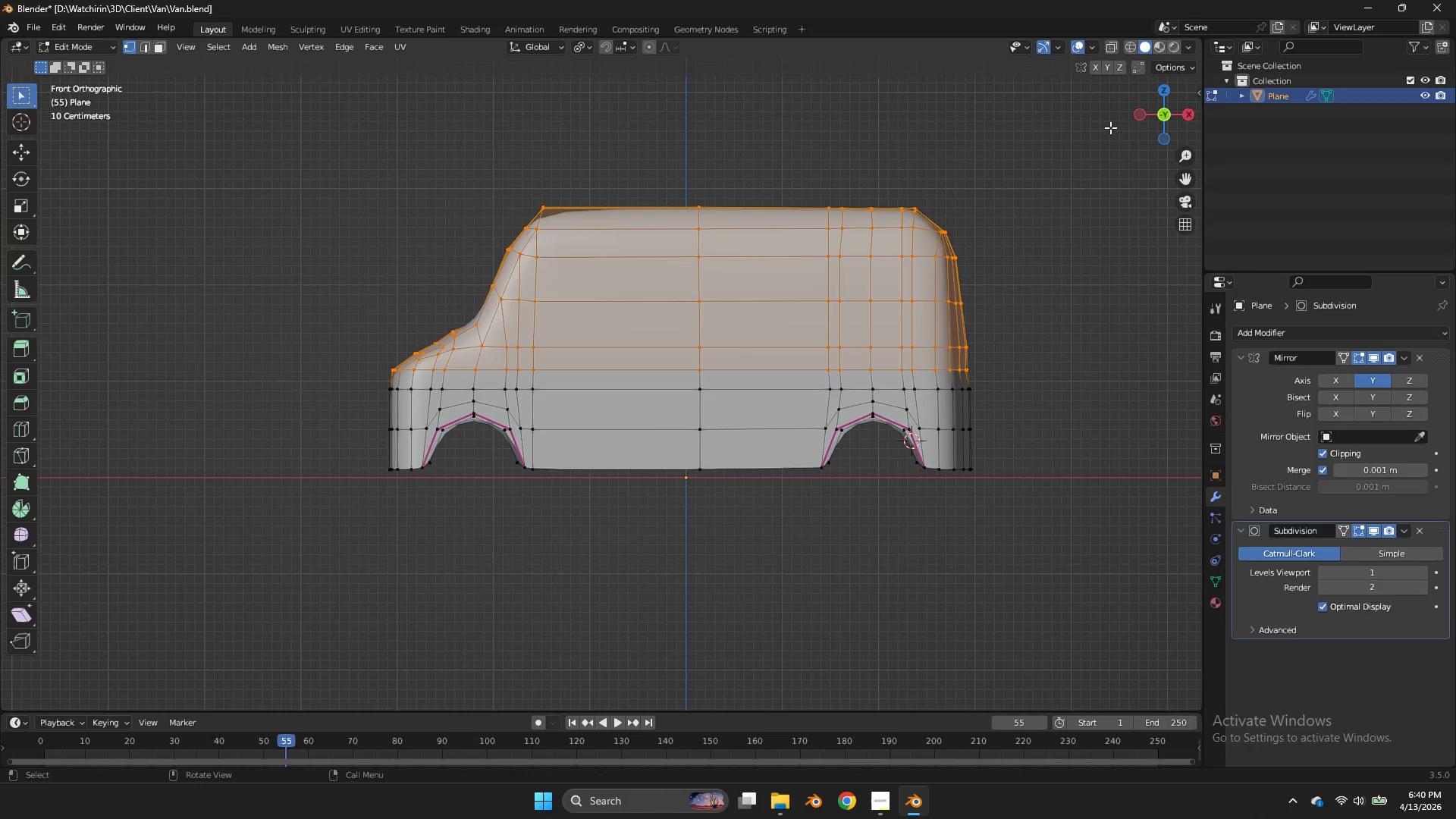 
scroll: coordinate [503, 330], scroll_direction: up, amount: 2.0
 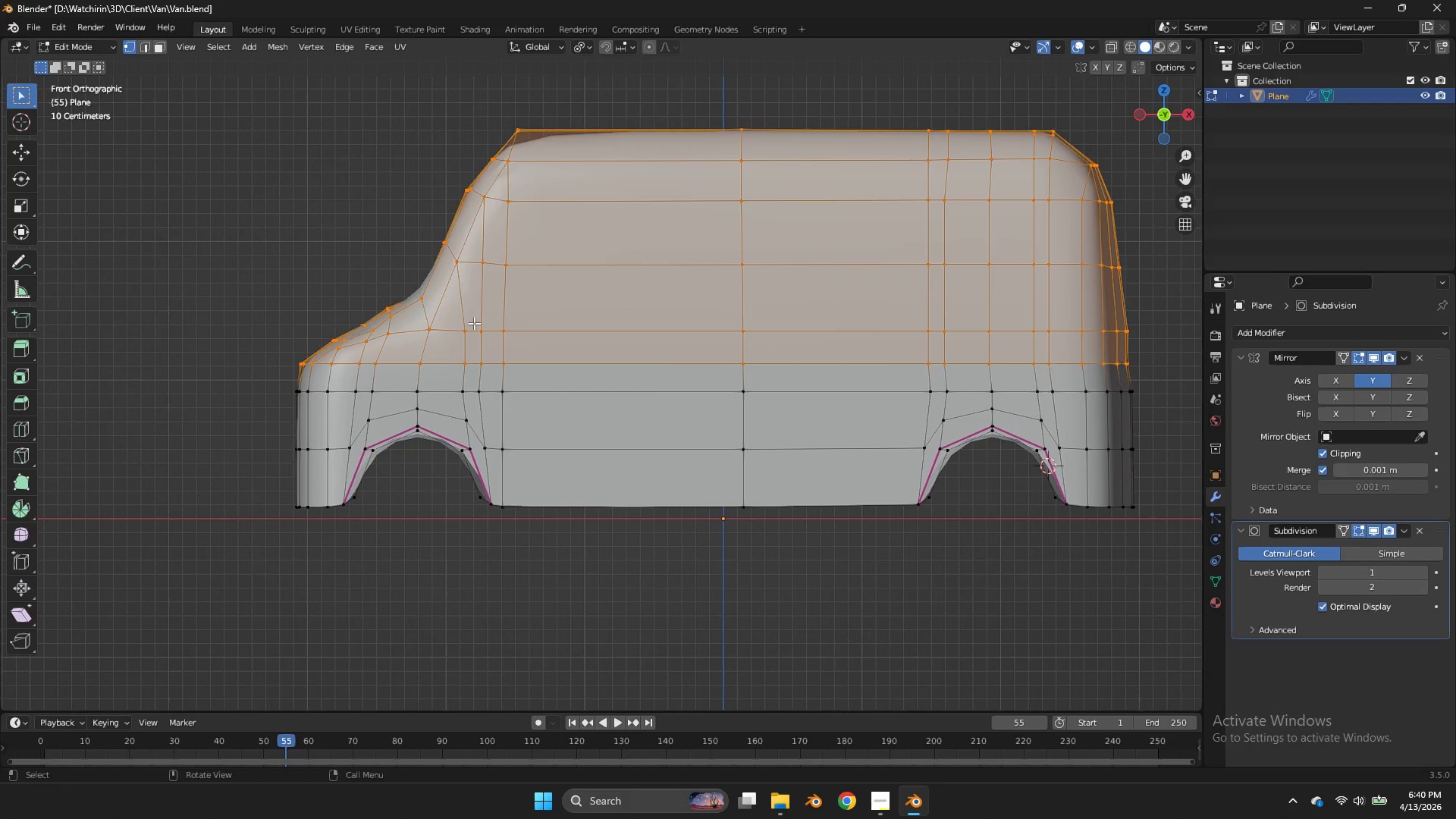 
left_click([474, 324])
 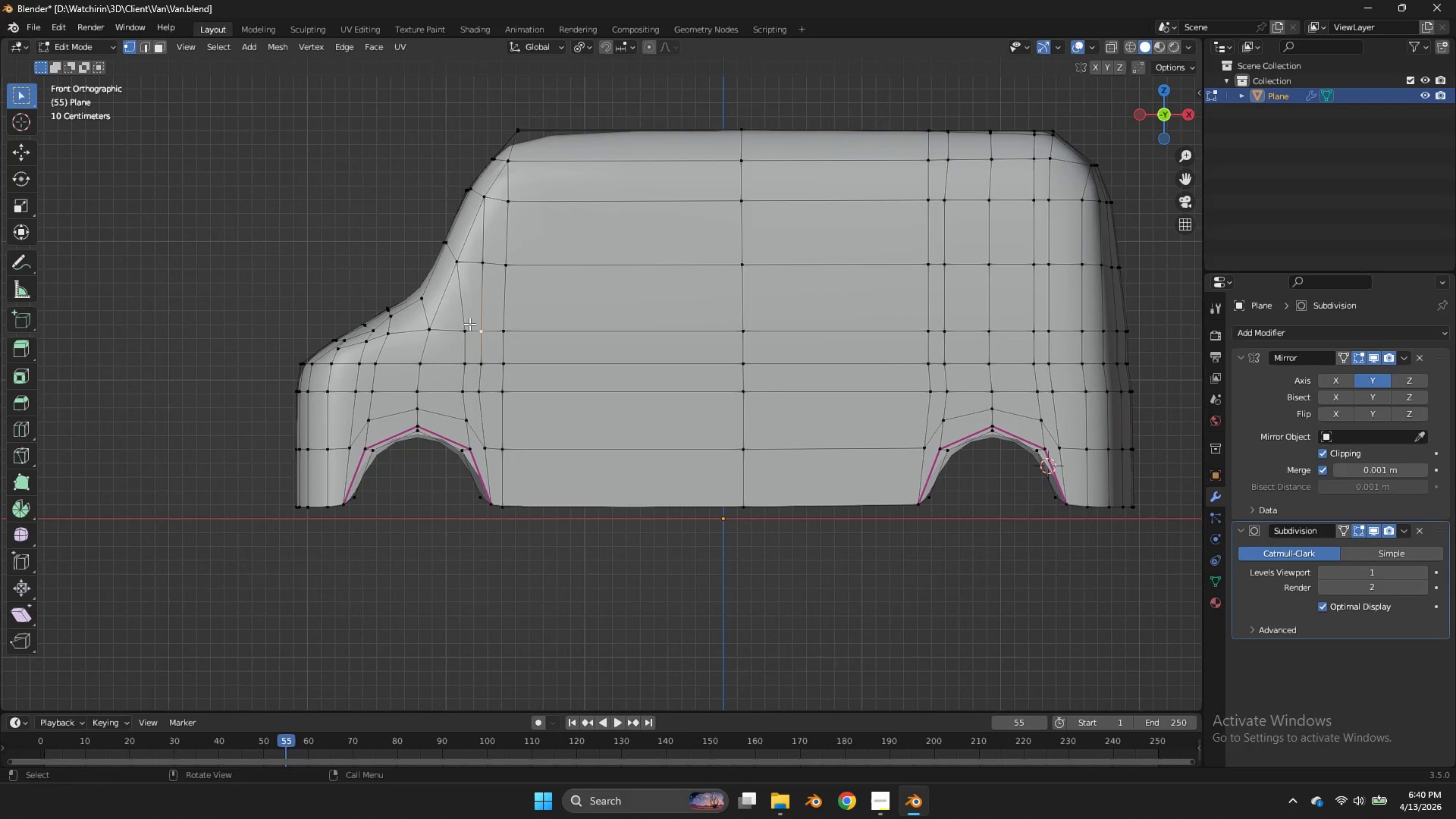 
left_click_drag(start_coordinate=[469, 324], to_coordinate=[453, 411])
 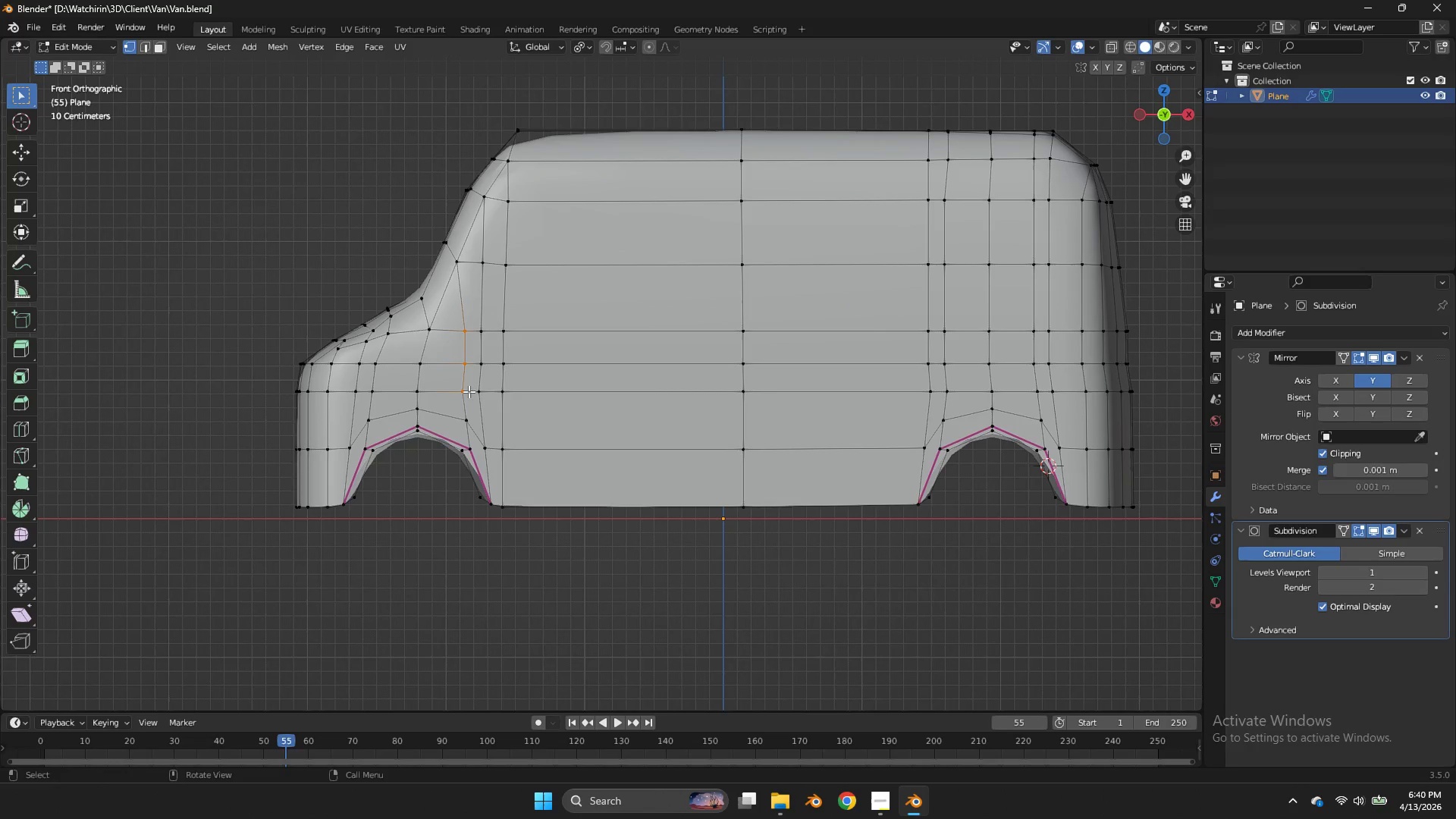 
hold_key(key=ShiftLeft, duration=1.16)
left_click([463, 412])
 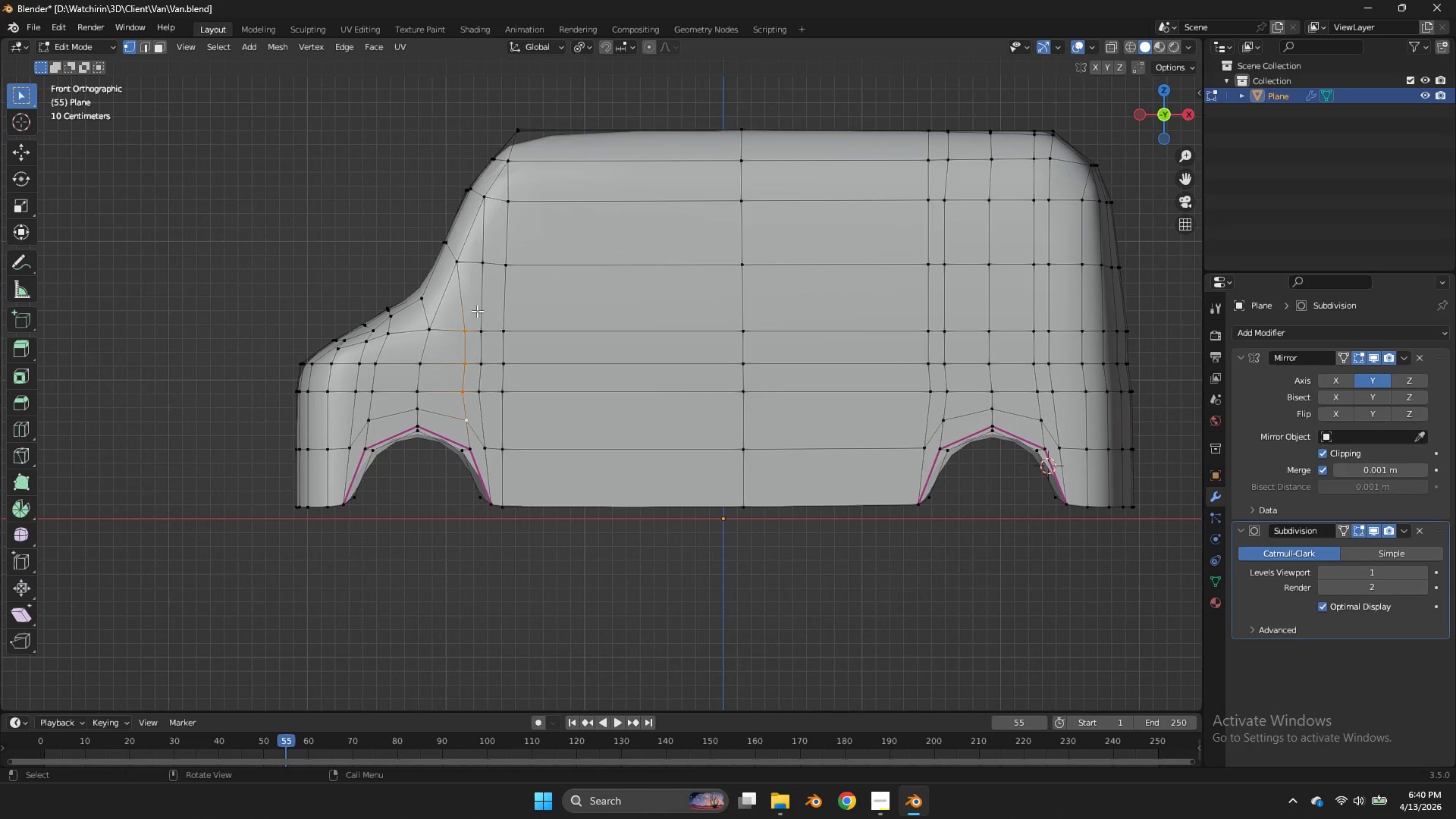 
type(sx0)
 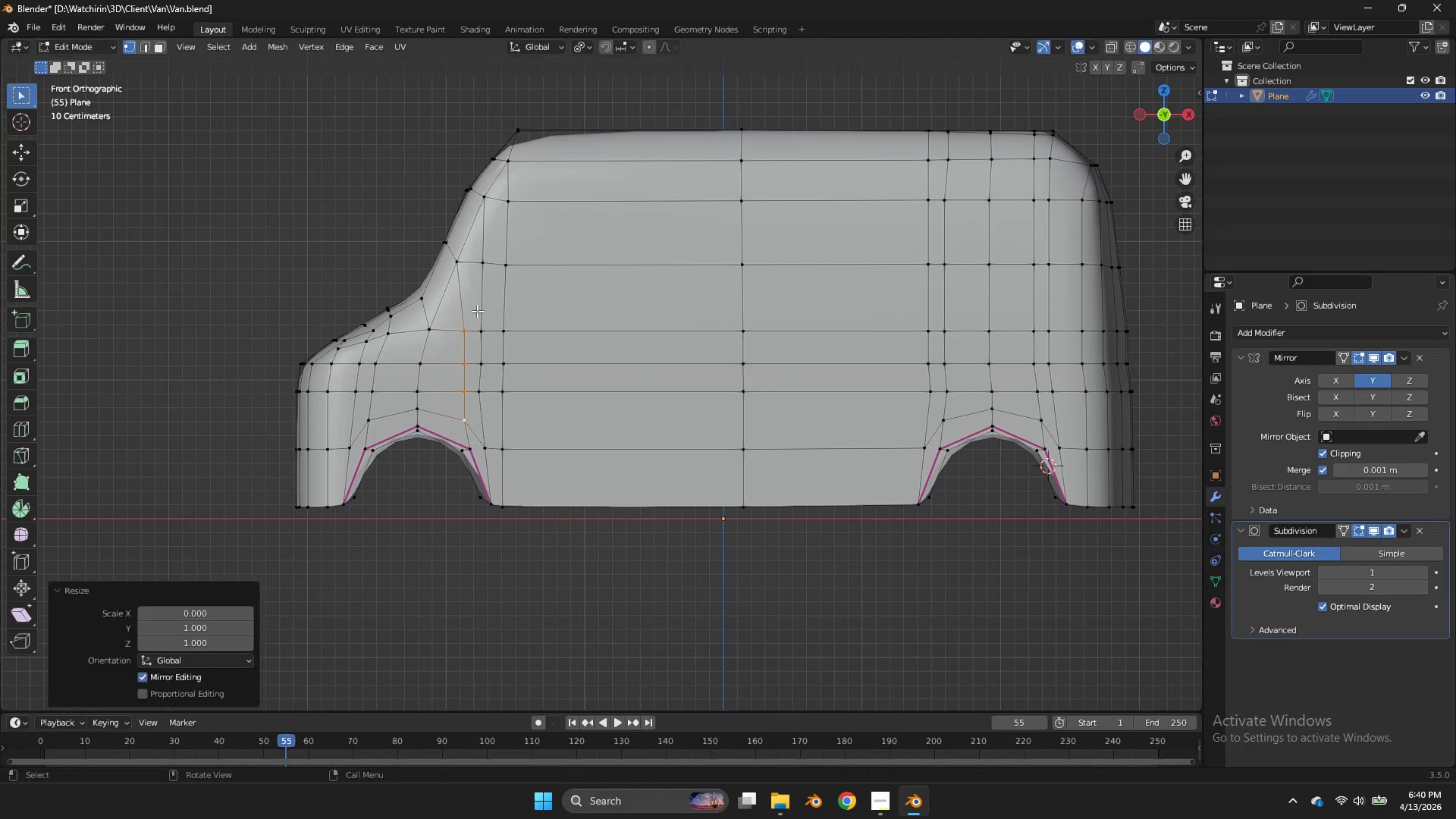 
key(Enter)
 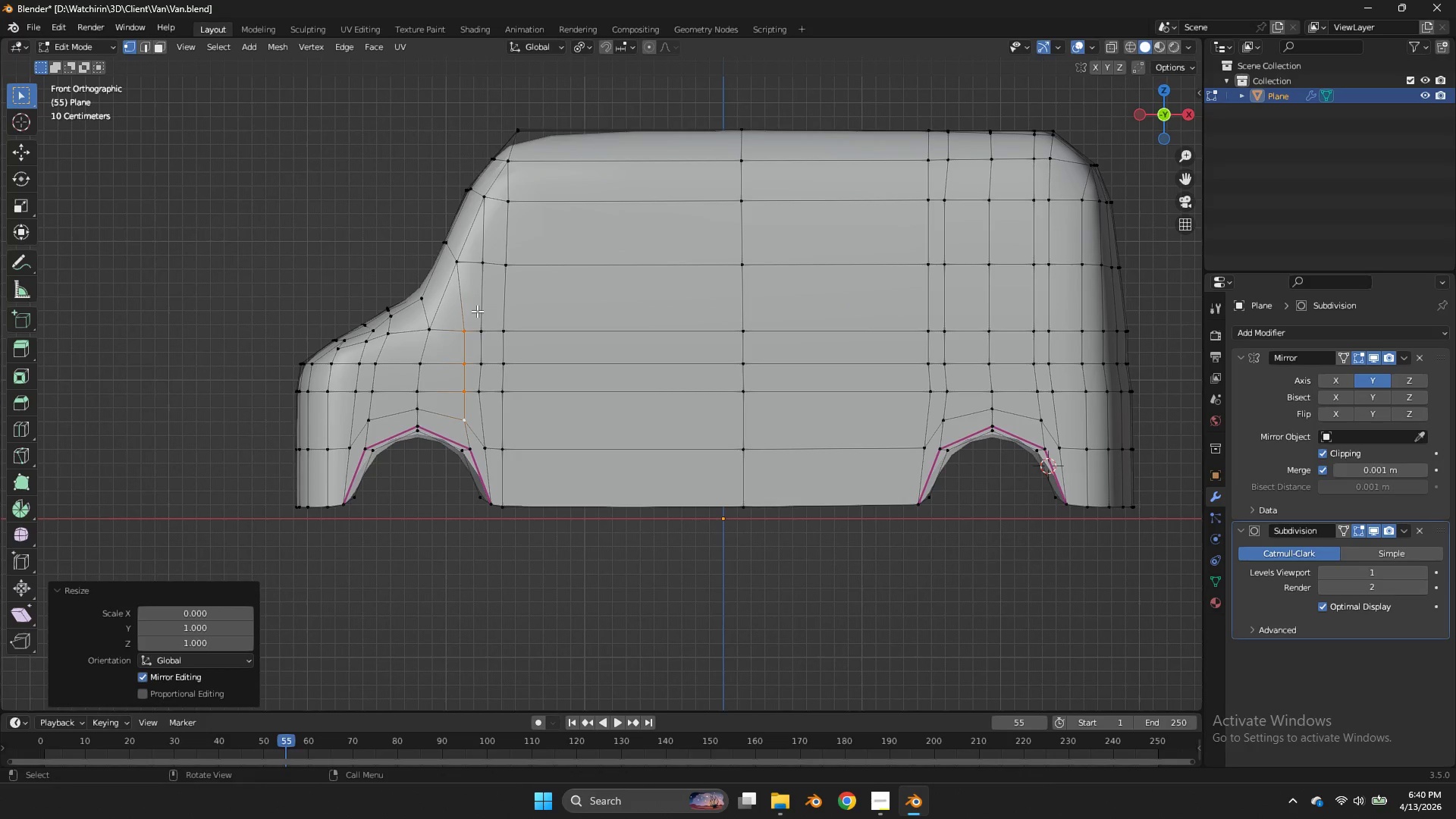 
type(gx)
 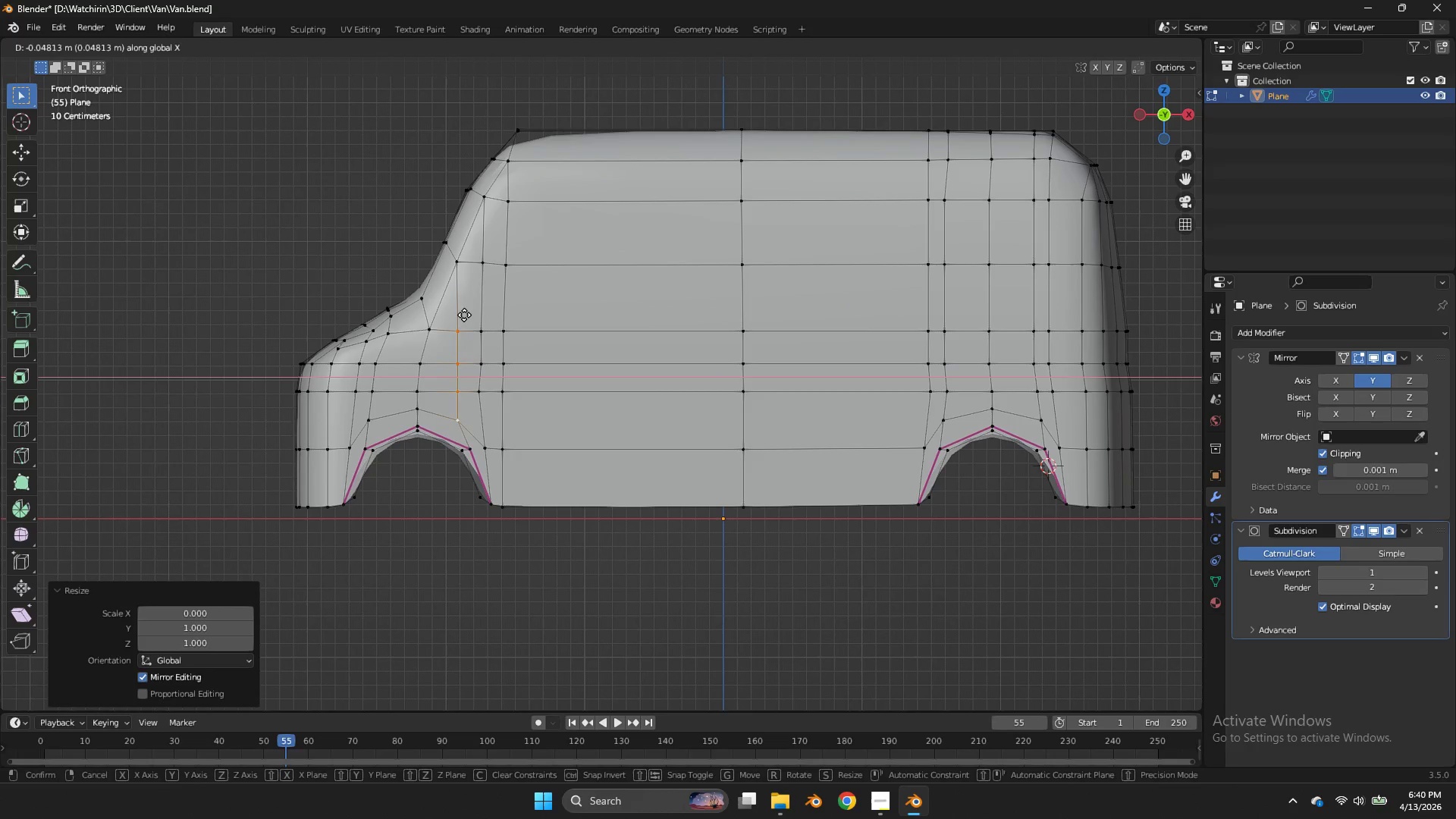 
hold_key(key=ShiftLeft, duration=1.08)
 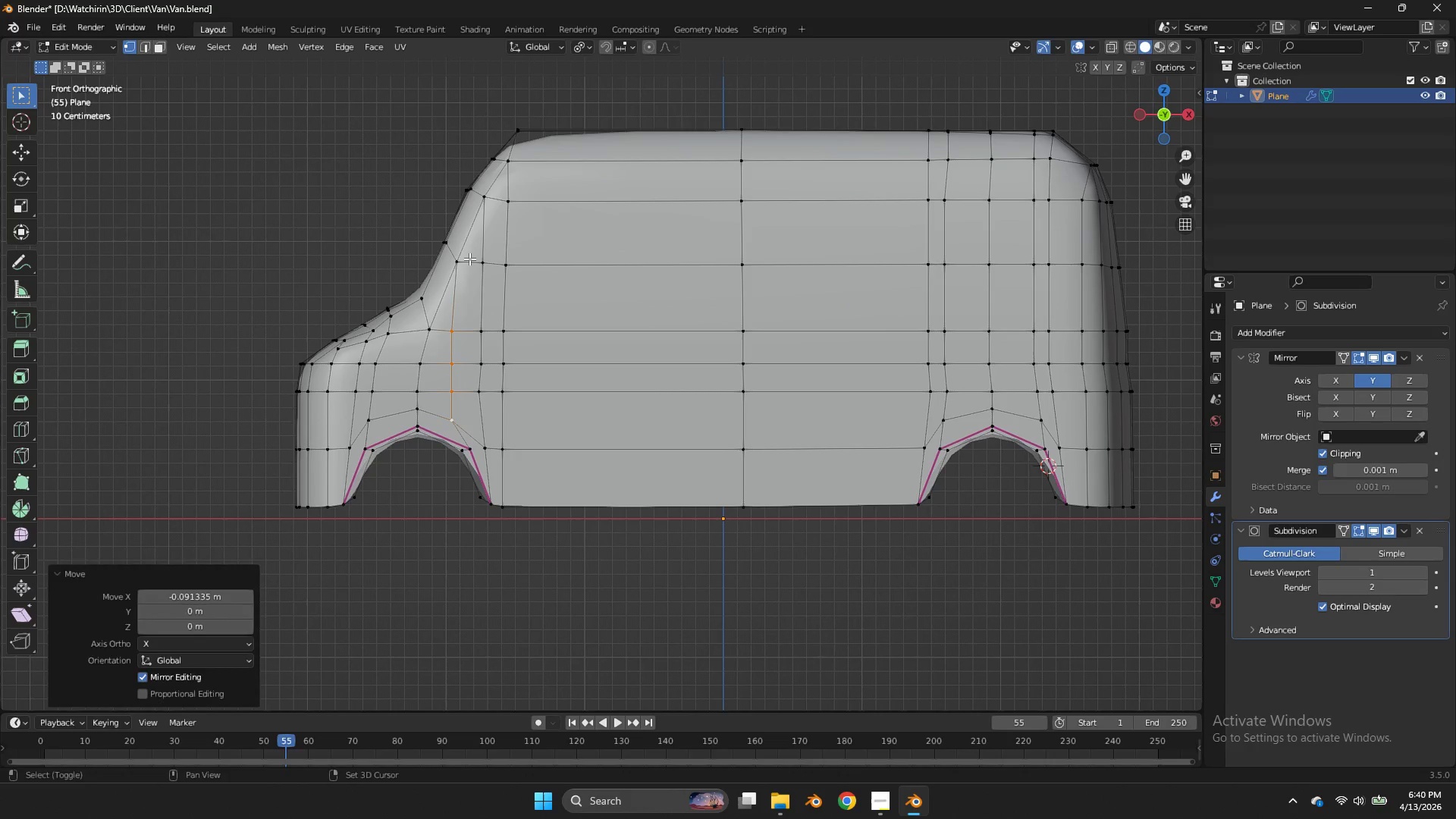 
hold_key(key=ShiftLeft, duration=0.67)
left_click([466, 259])
 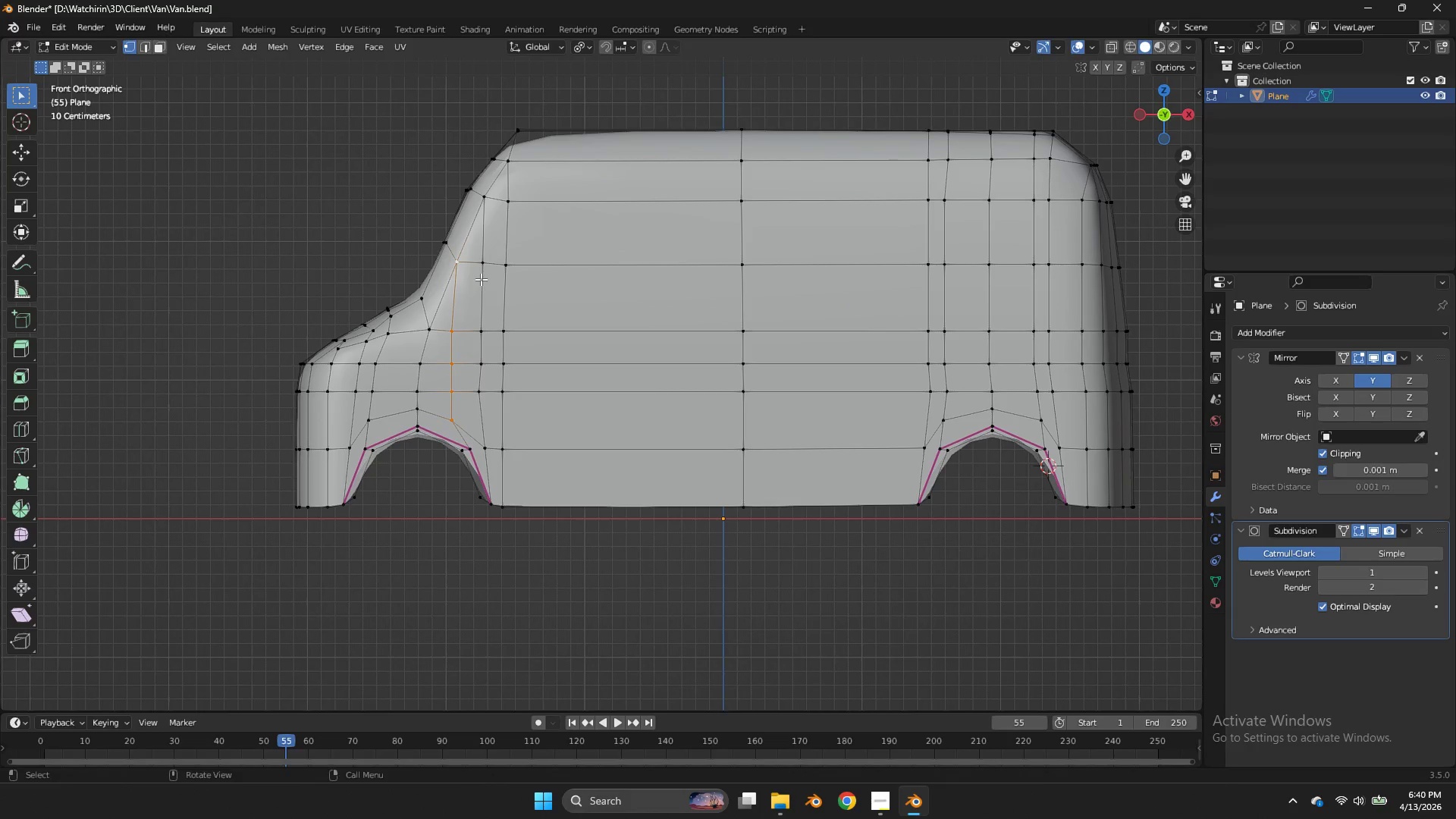 
type(sx0)
 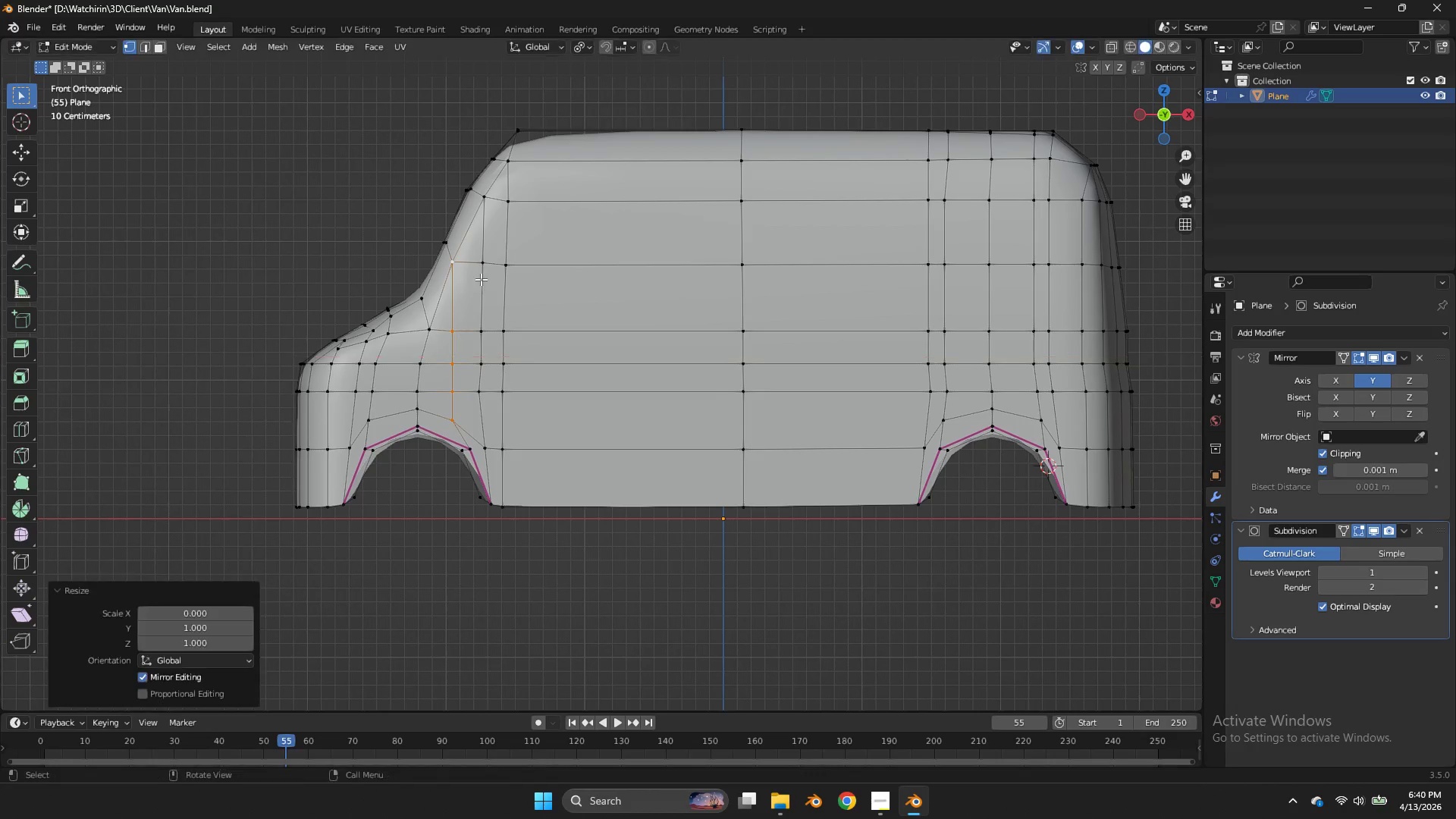 
key(Enter)
 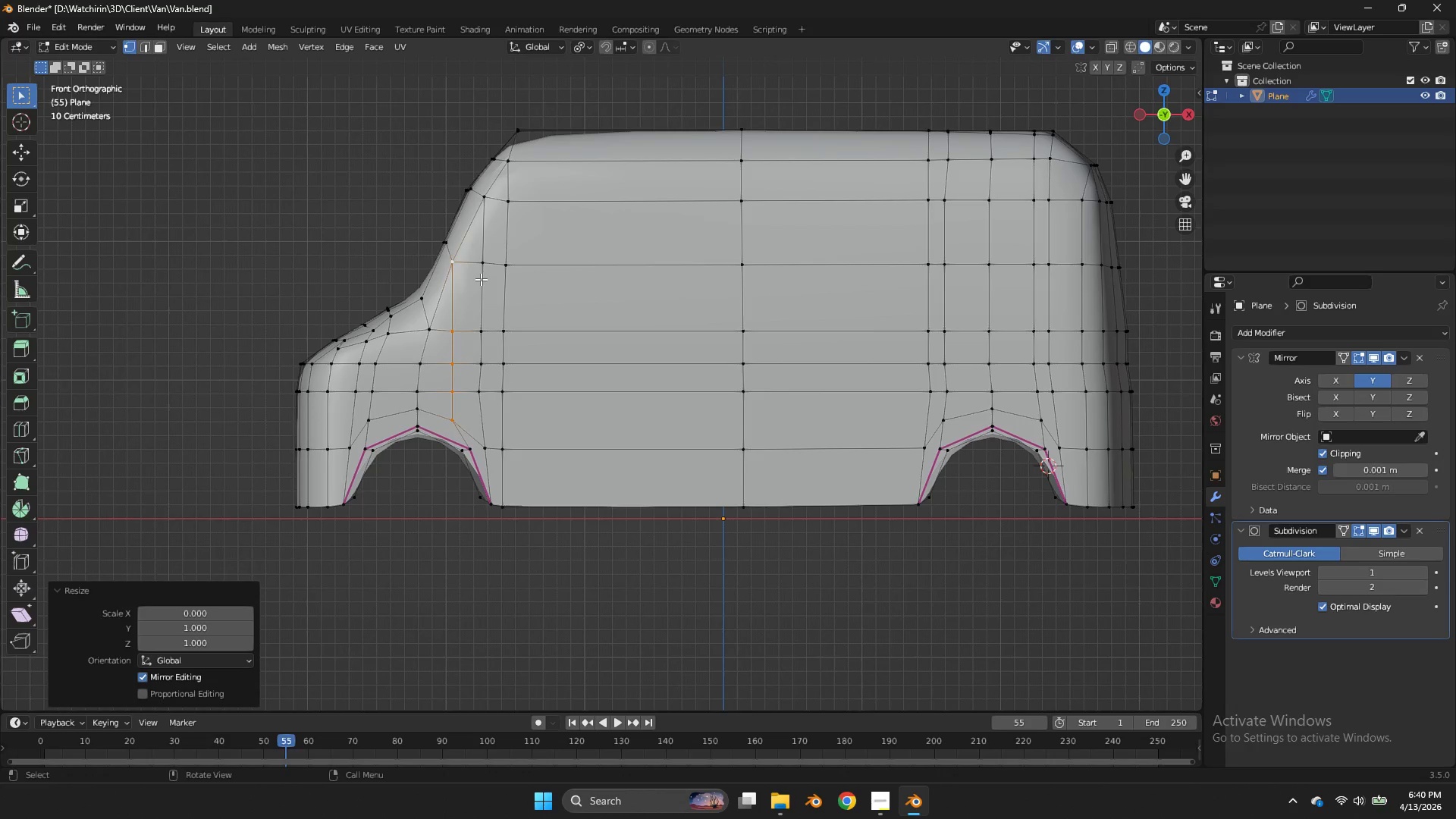 
type(gx)
 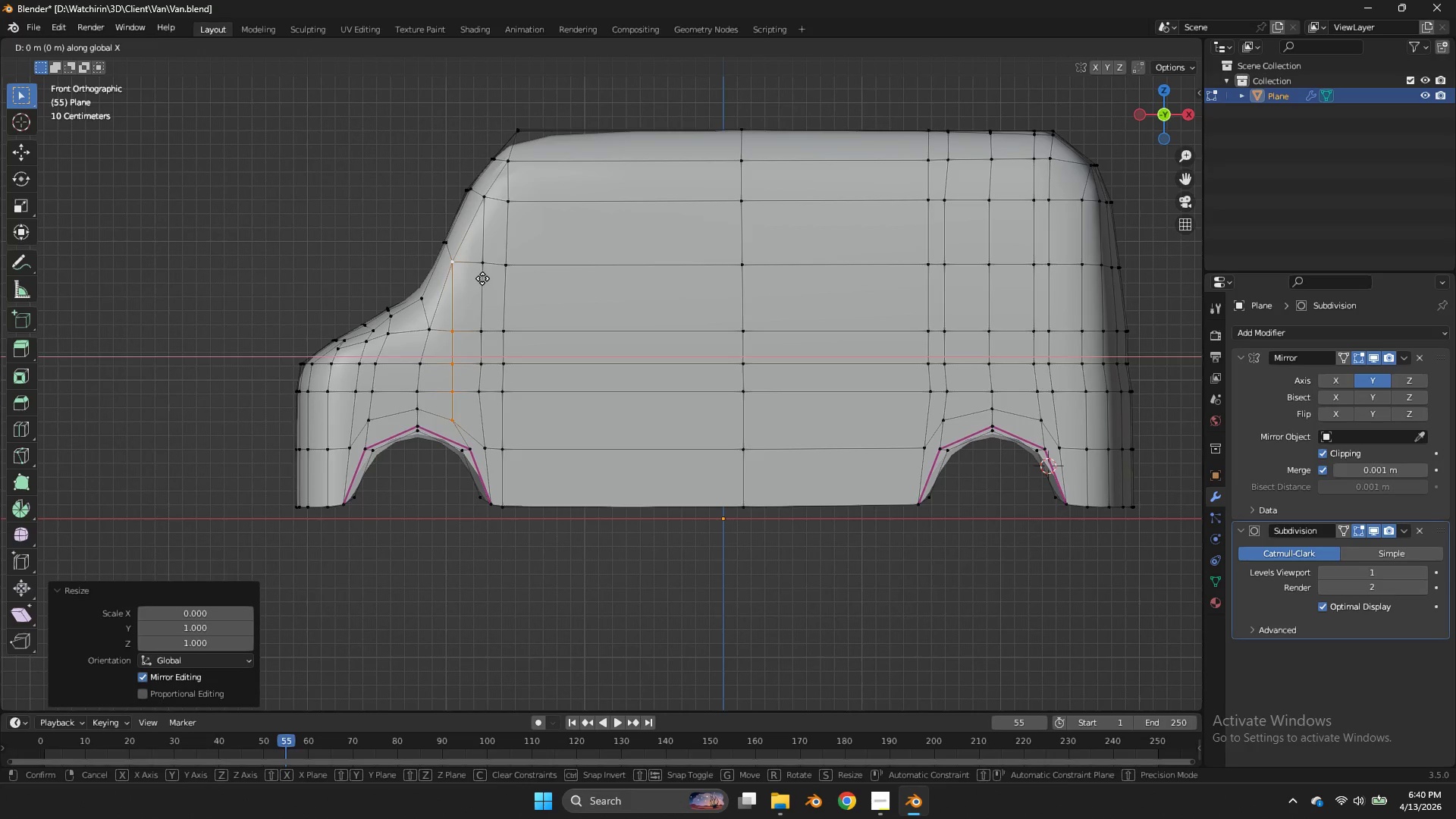 
hold_key(key=ShiftLeft, duration=0.47)
left_click([485, 278])
 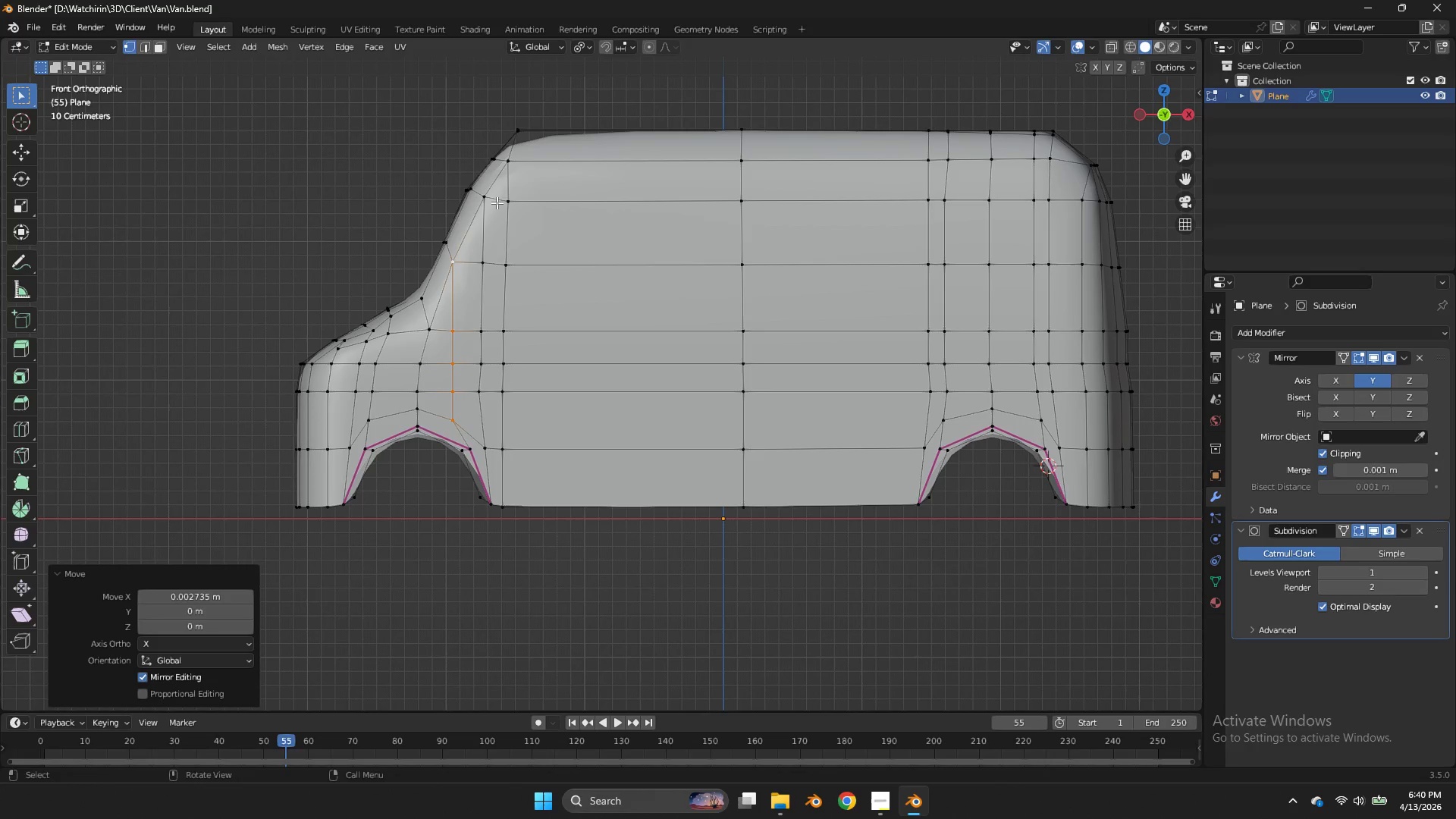 
hold_key(key=ShiftLeft, duration=1.45)
left_click([491, 201])
 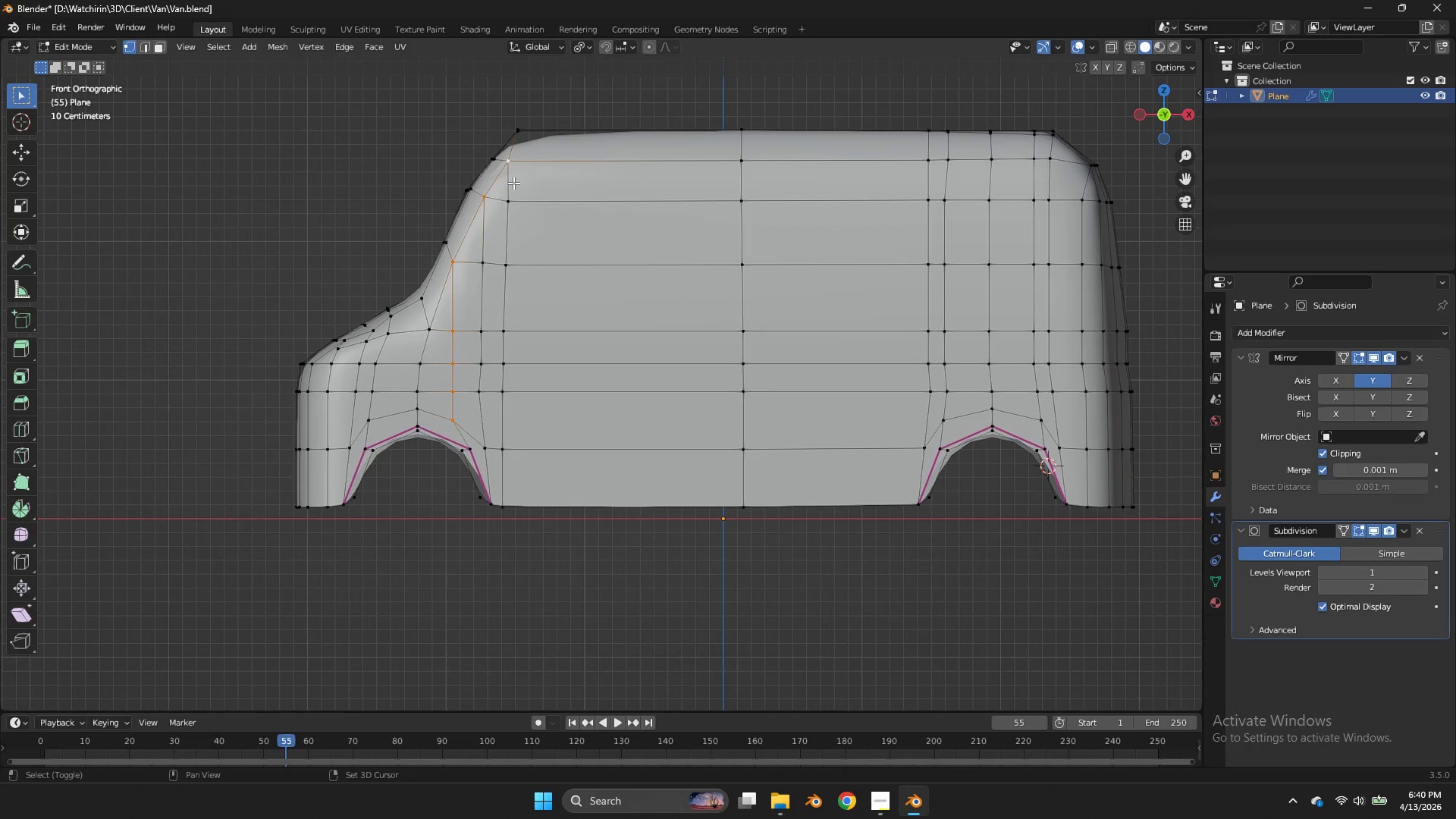 
double_click([513, 188])
 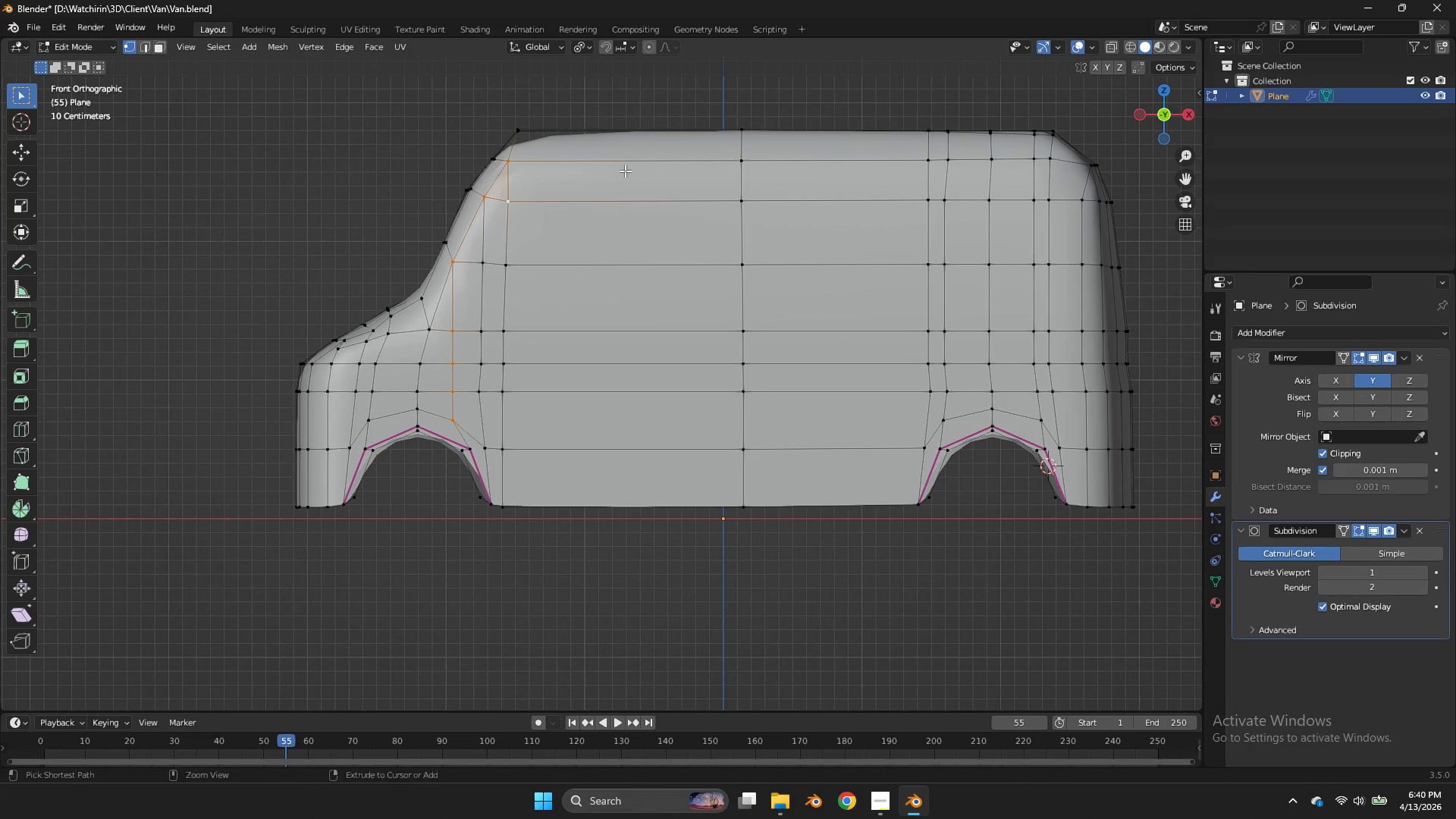 
key(Control+ControlLeft)
 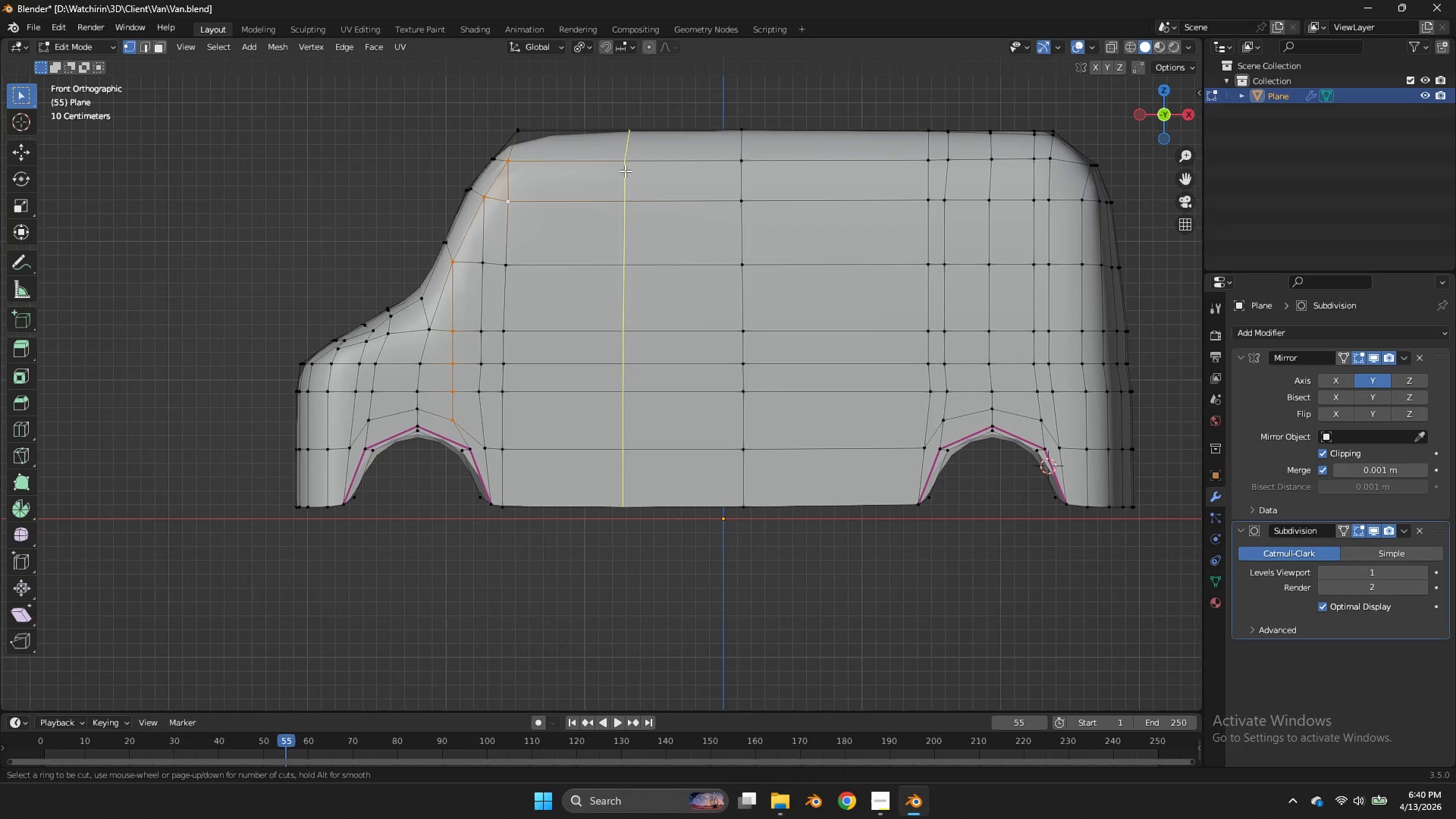 
key(Control+R)
 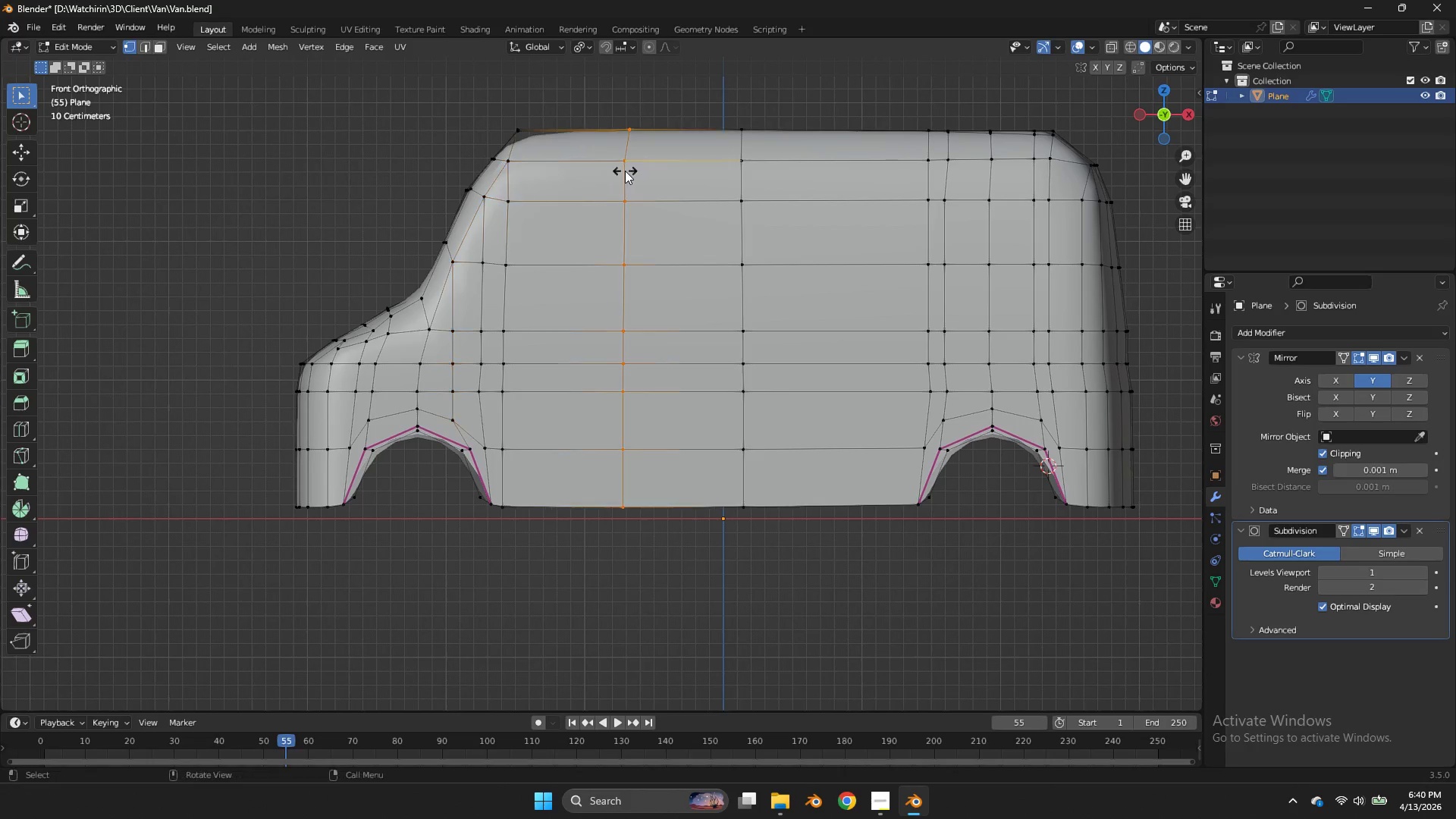 
double_click([625, 171])
 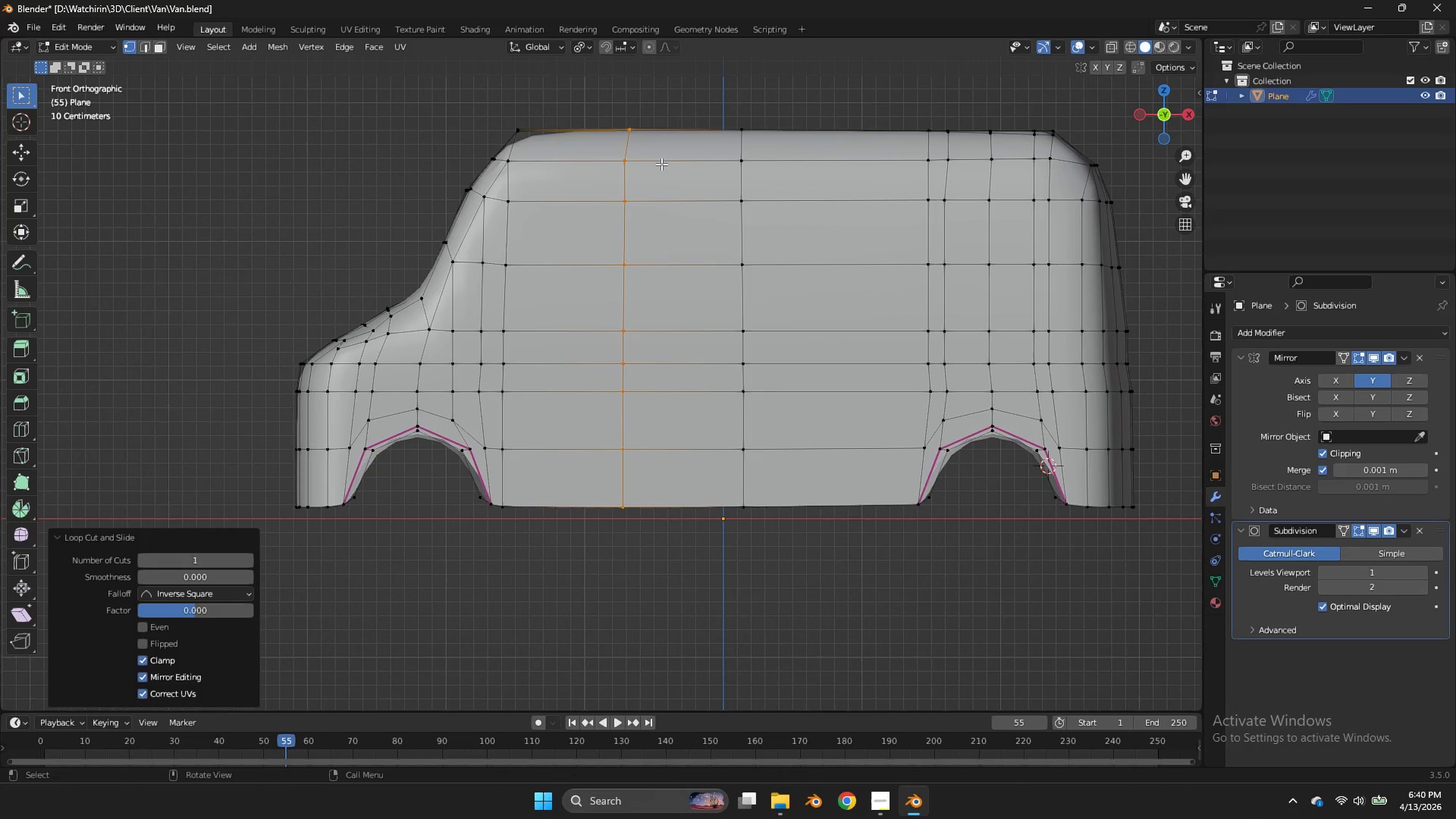 
type(gx)
 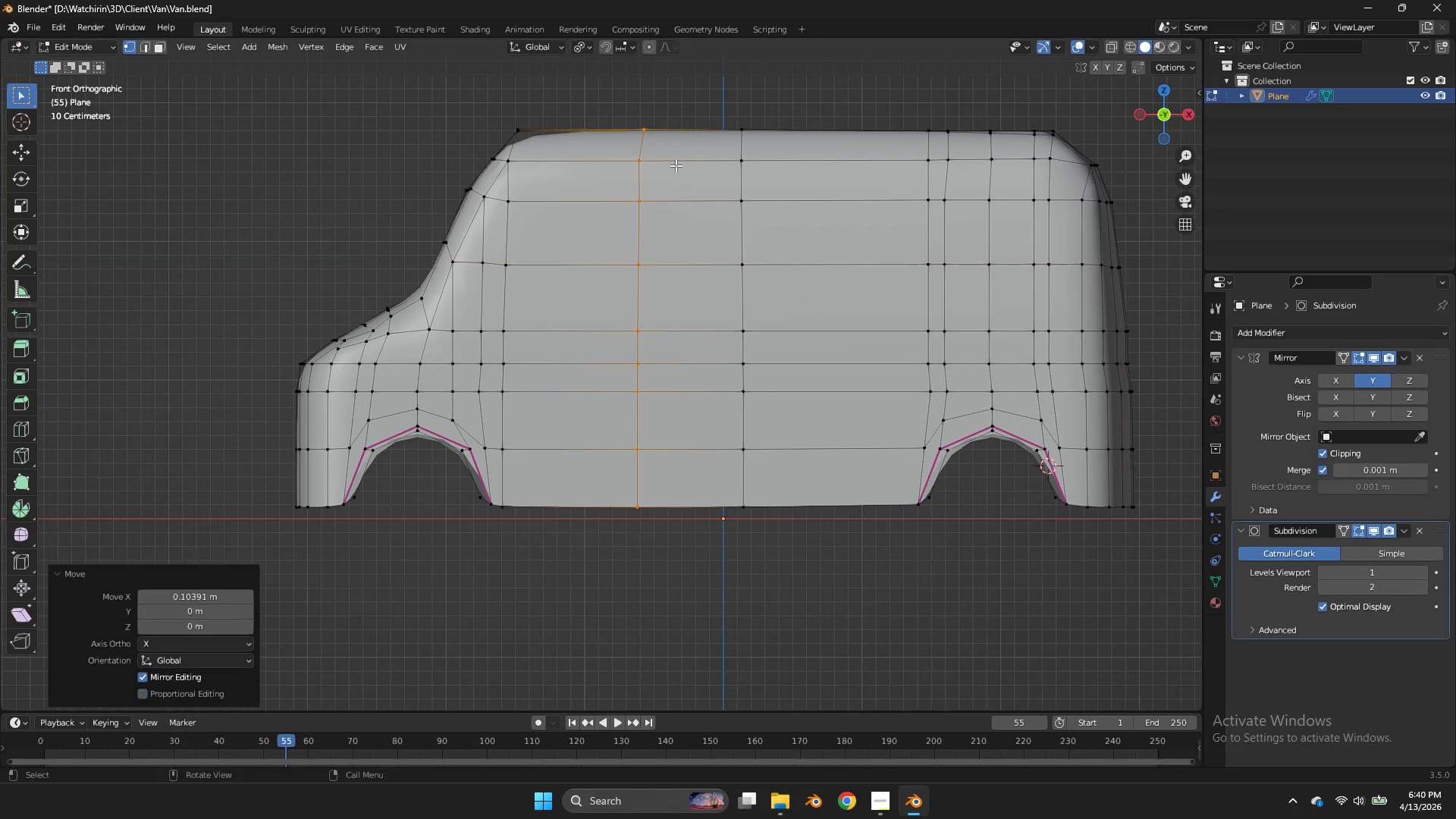 
double_click([676, 165])
 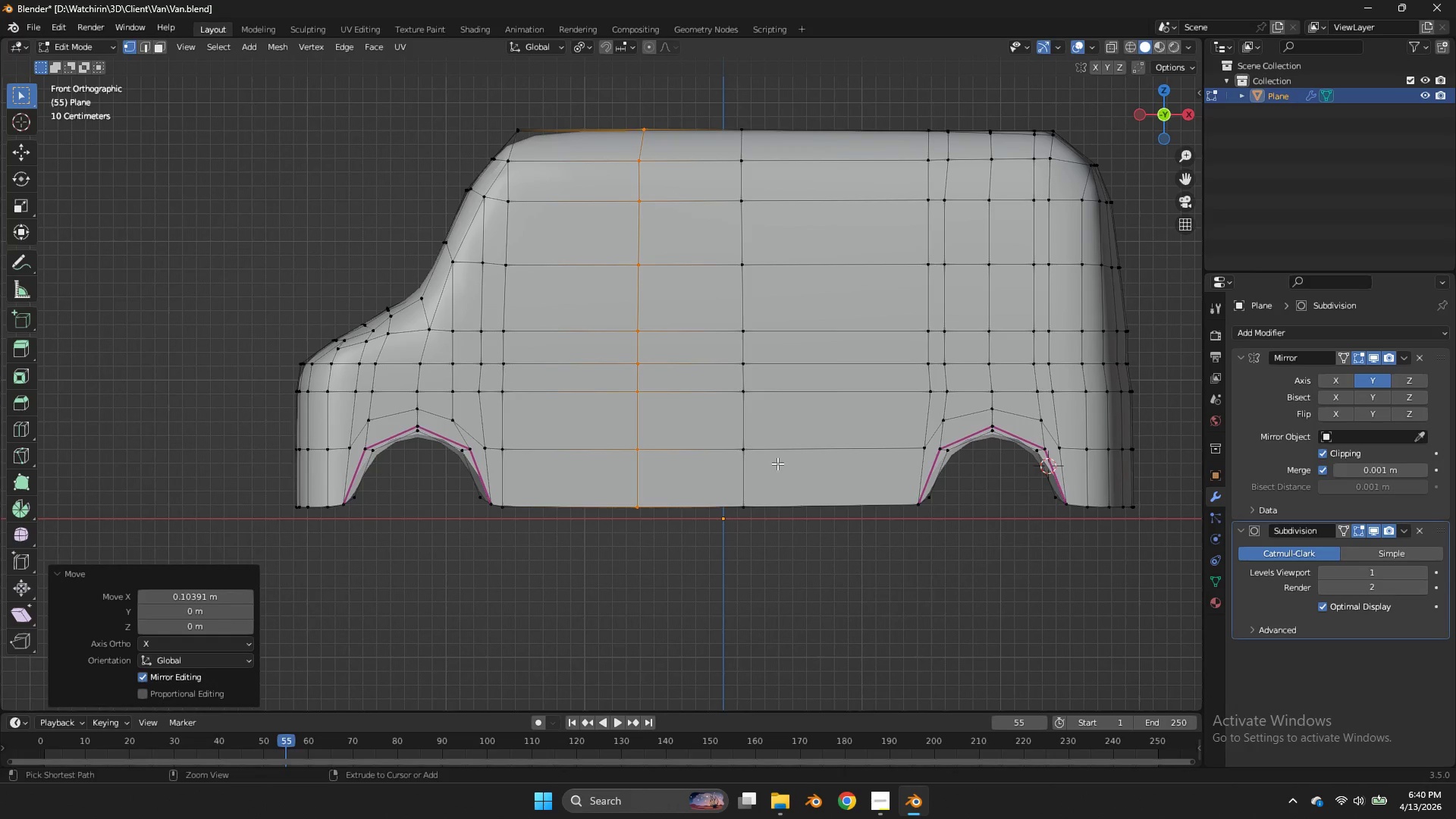 
key(Control+ControlLeft)
 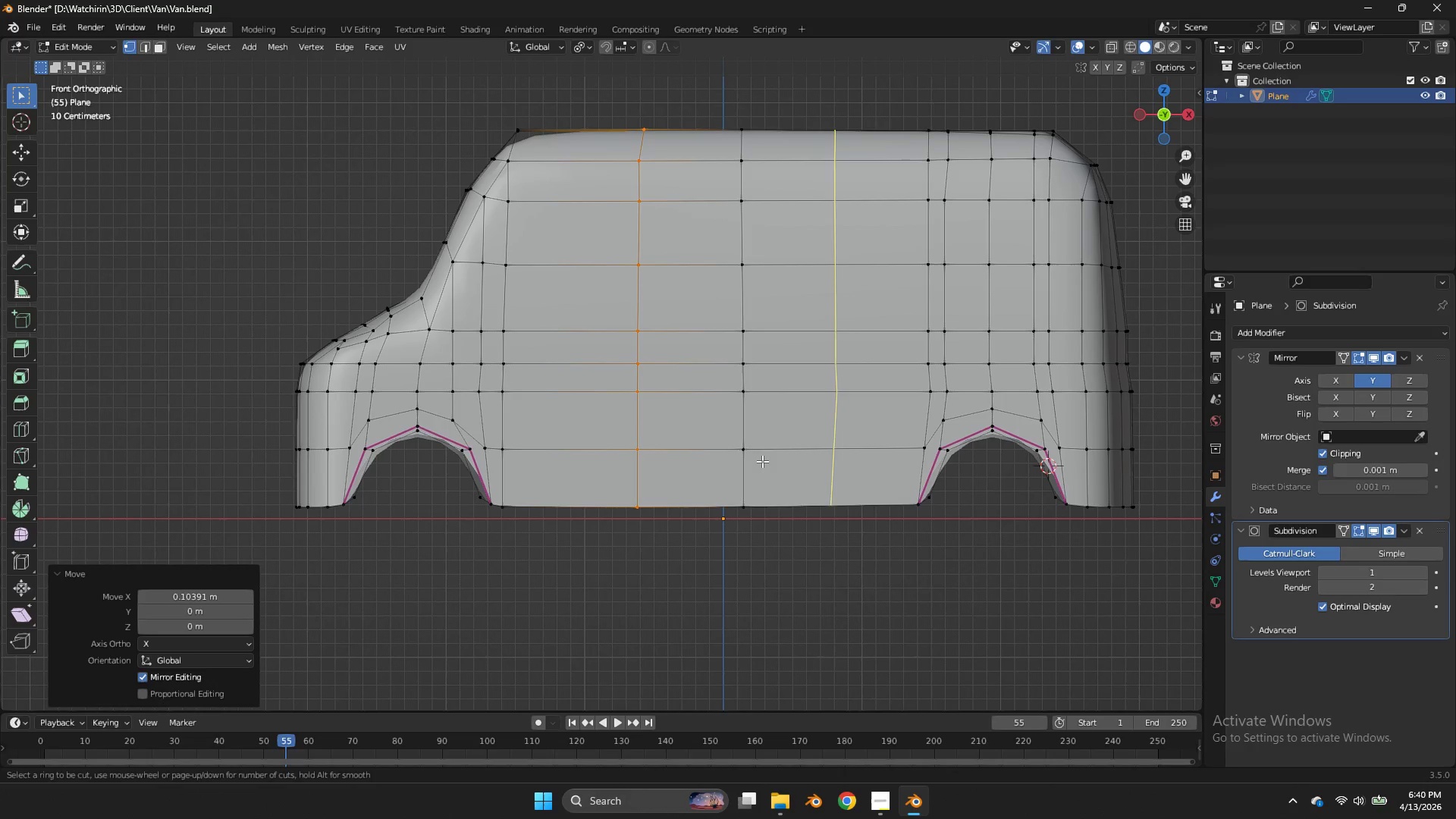 
key(Control+R)
 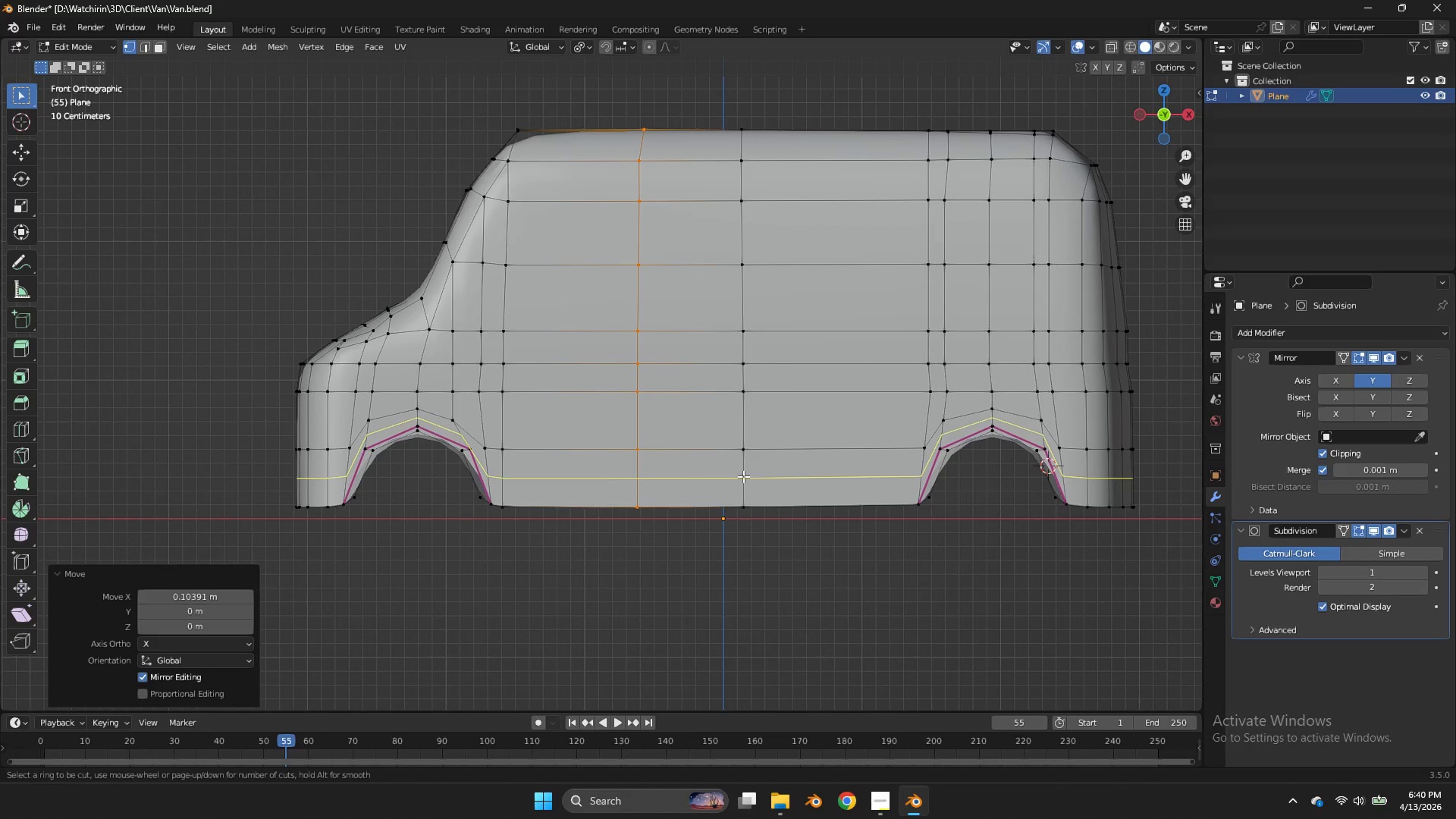 
right_click([743, 476])
 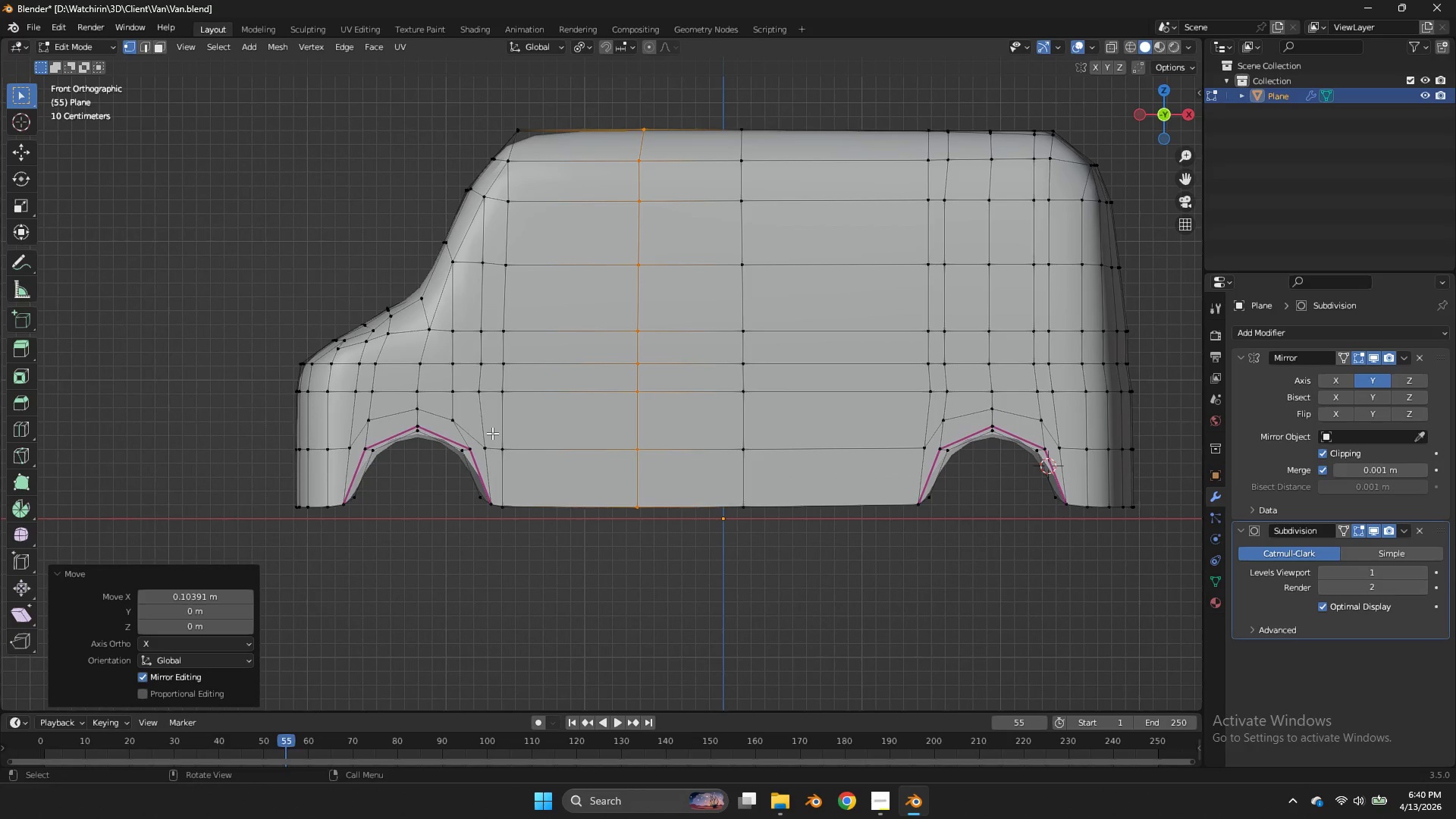 
left_click([504, 444])
 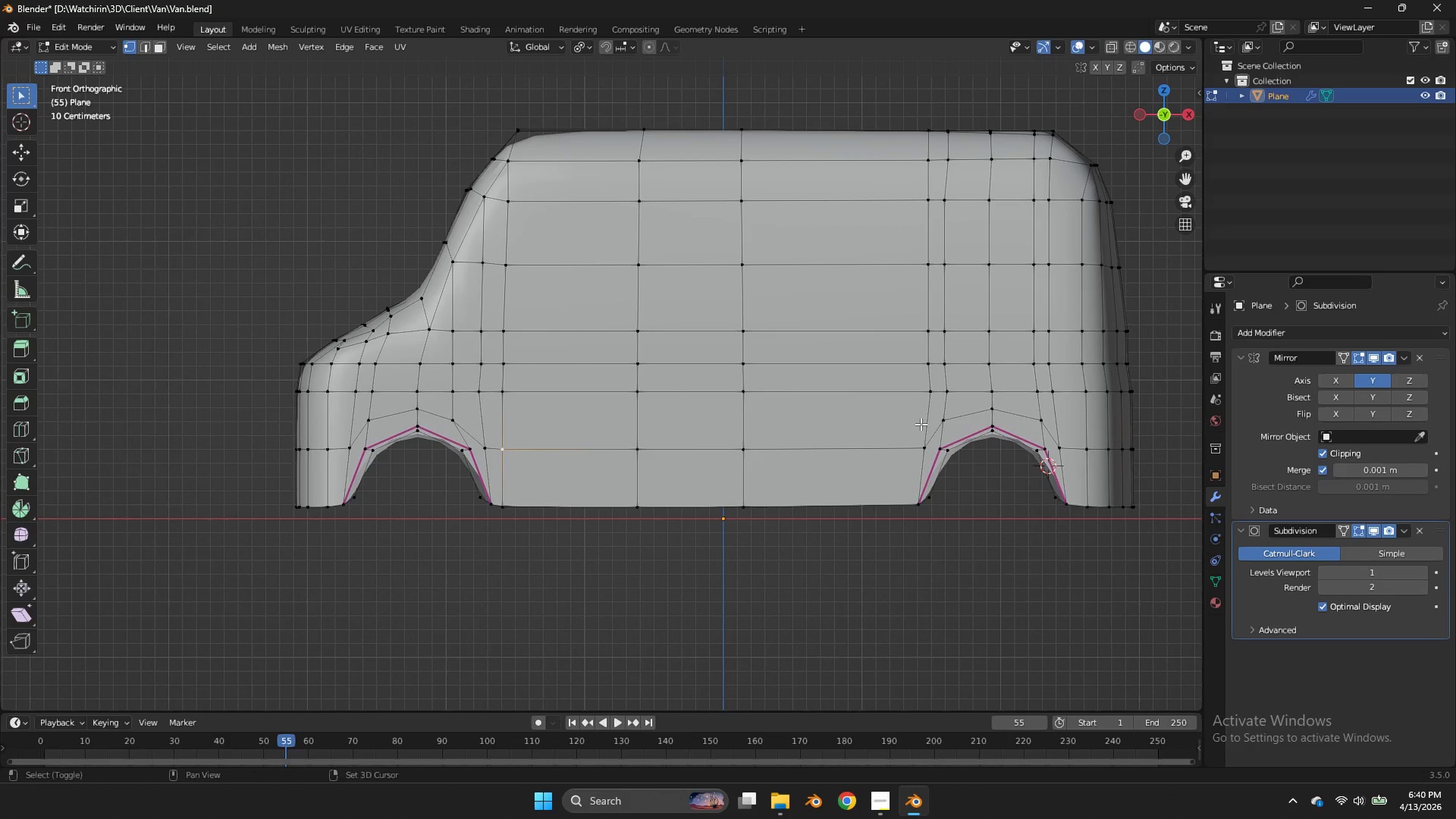 
key(Shift+ShiftLeft)
 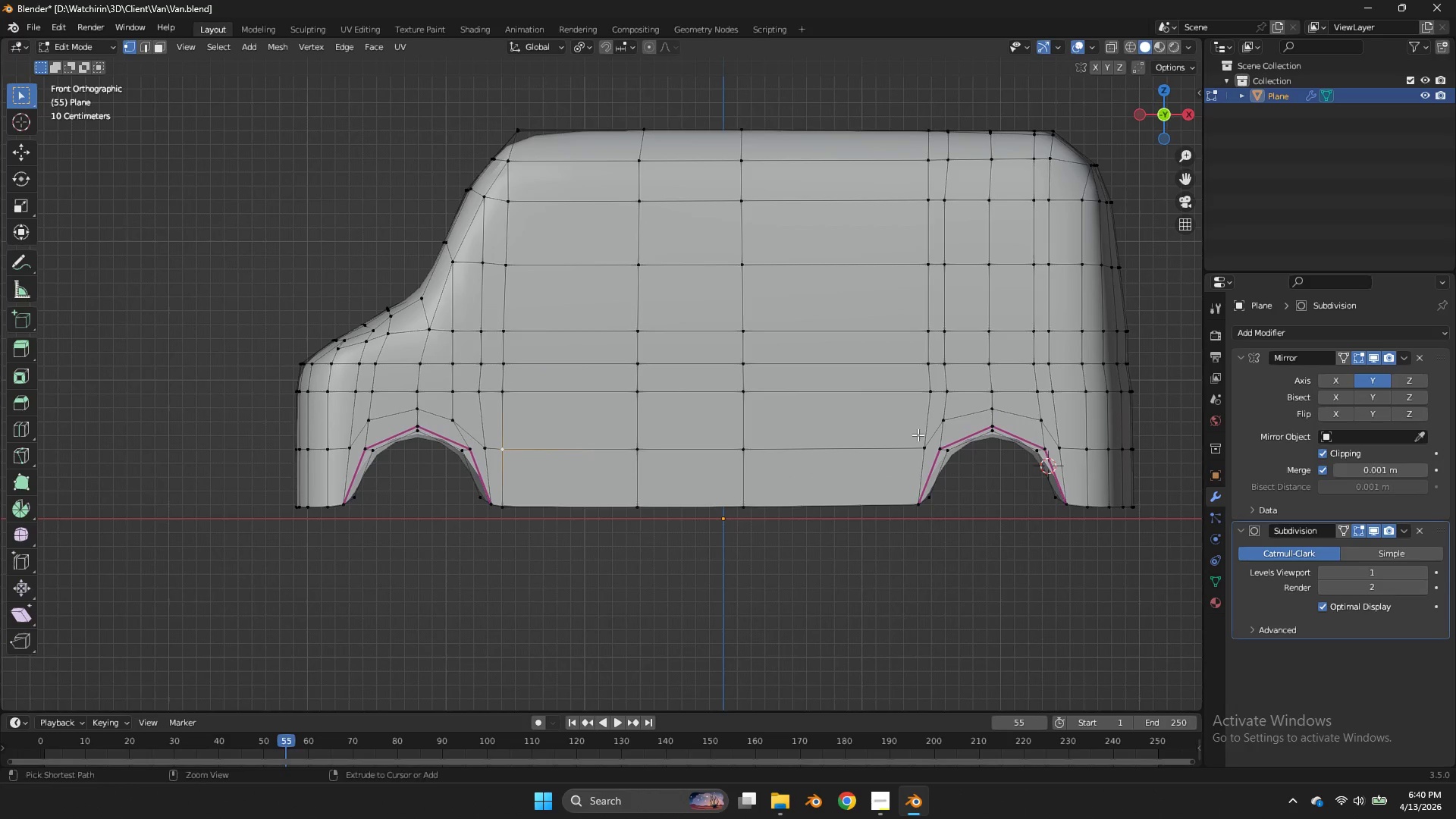 
hold_key(key=ControlLeft, duration=0.31)
left_click([918, 435])
 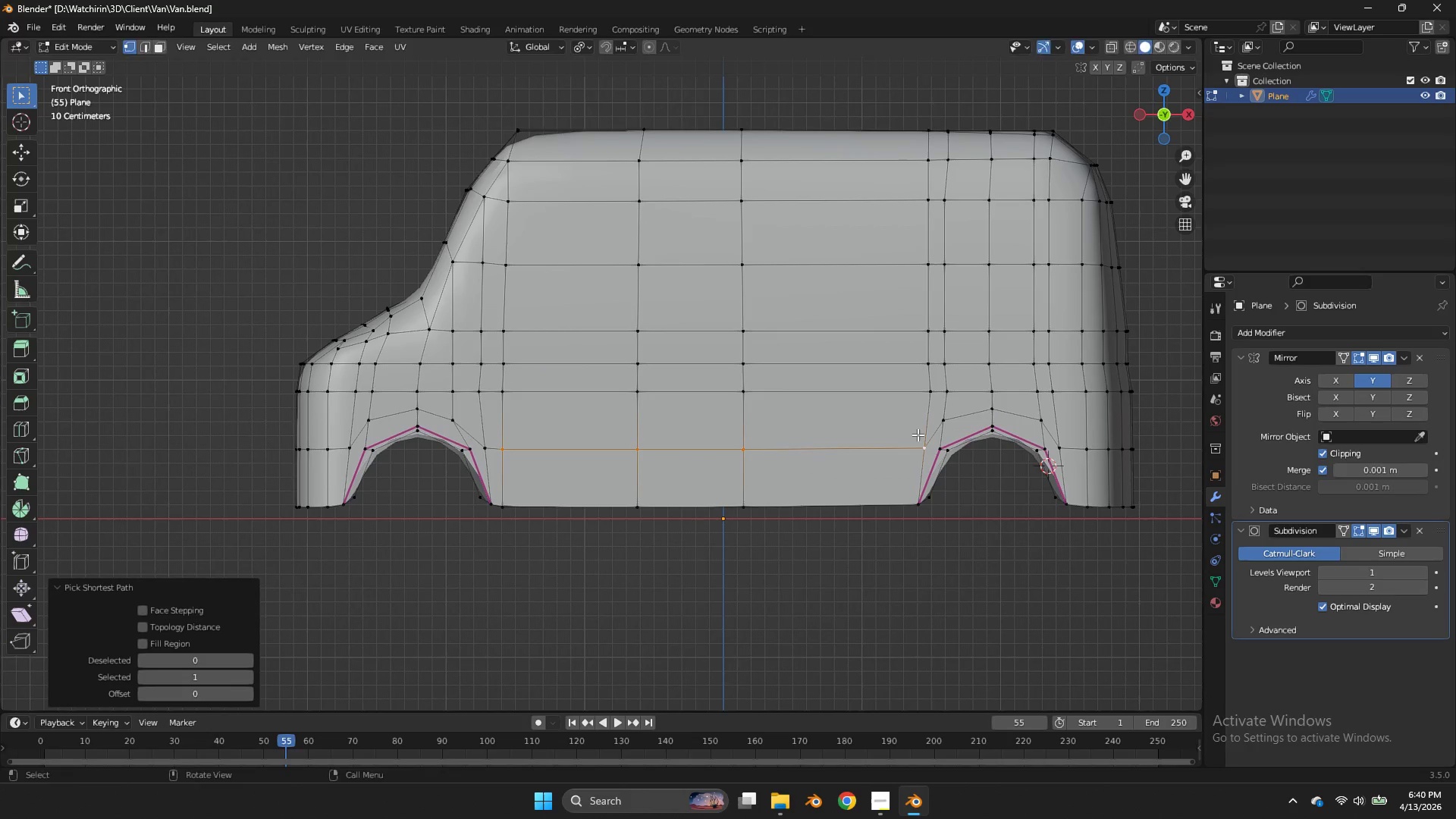 
type(gz)
 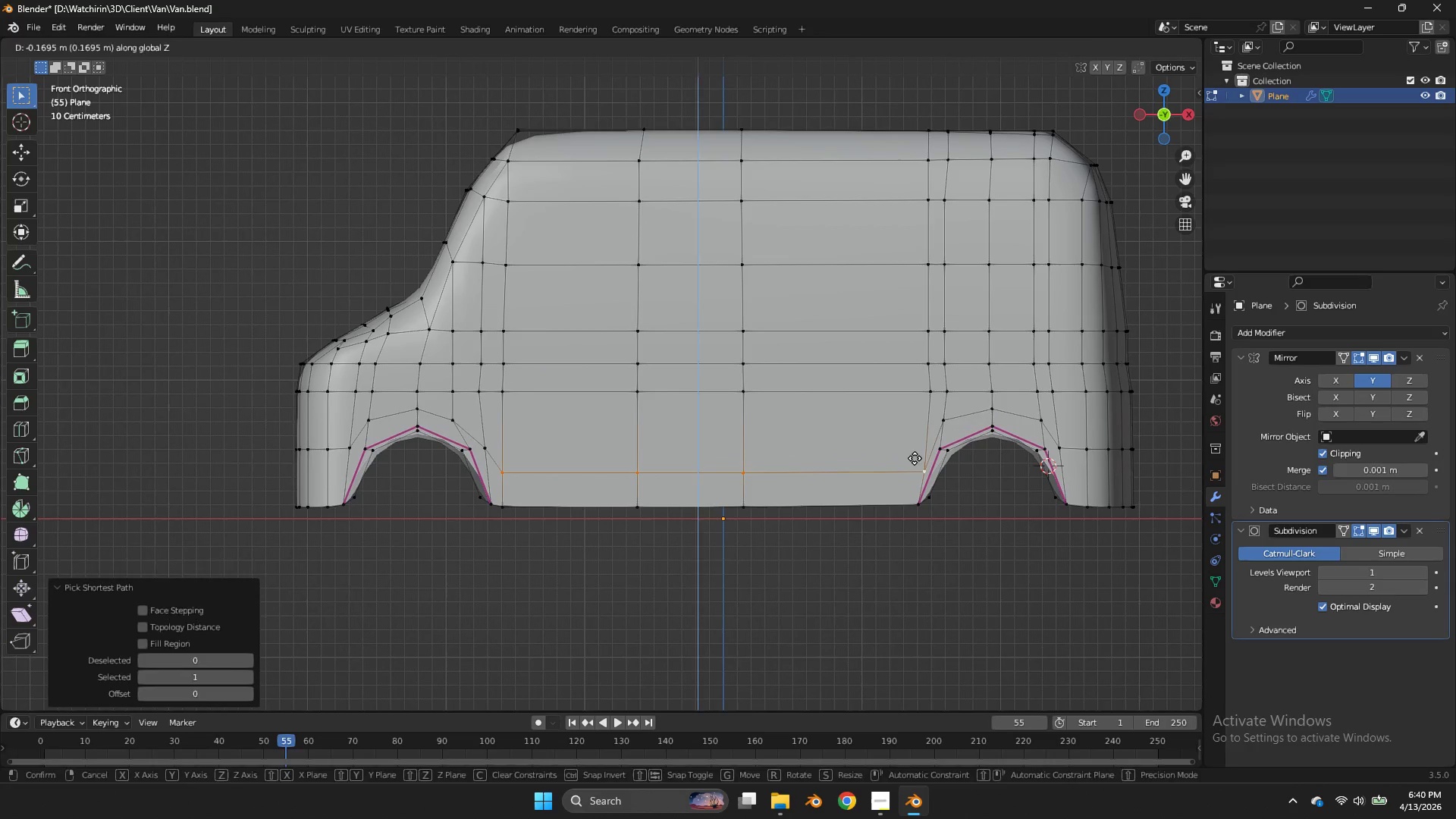 
left_click([915, 458])
 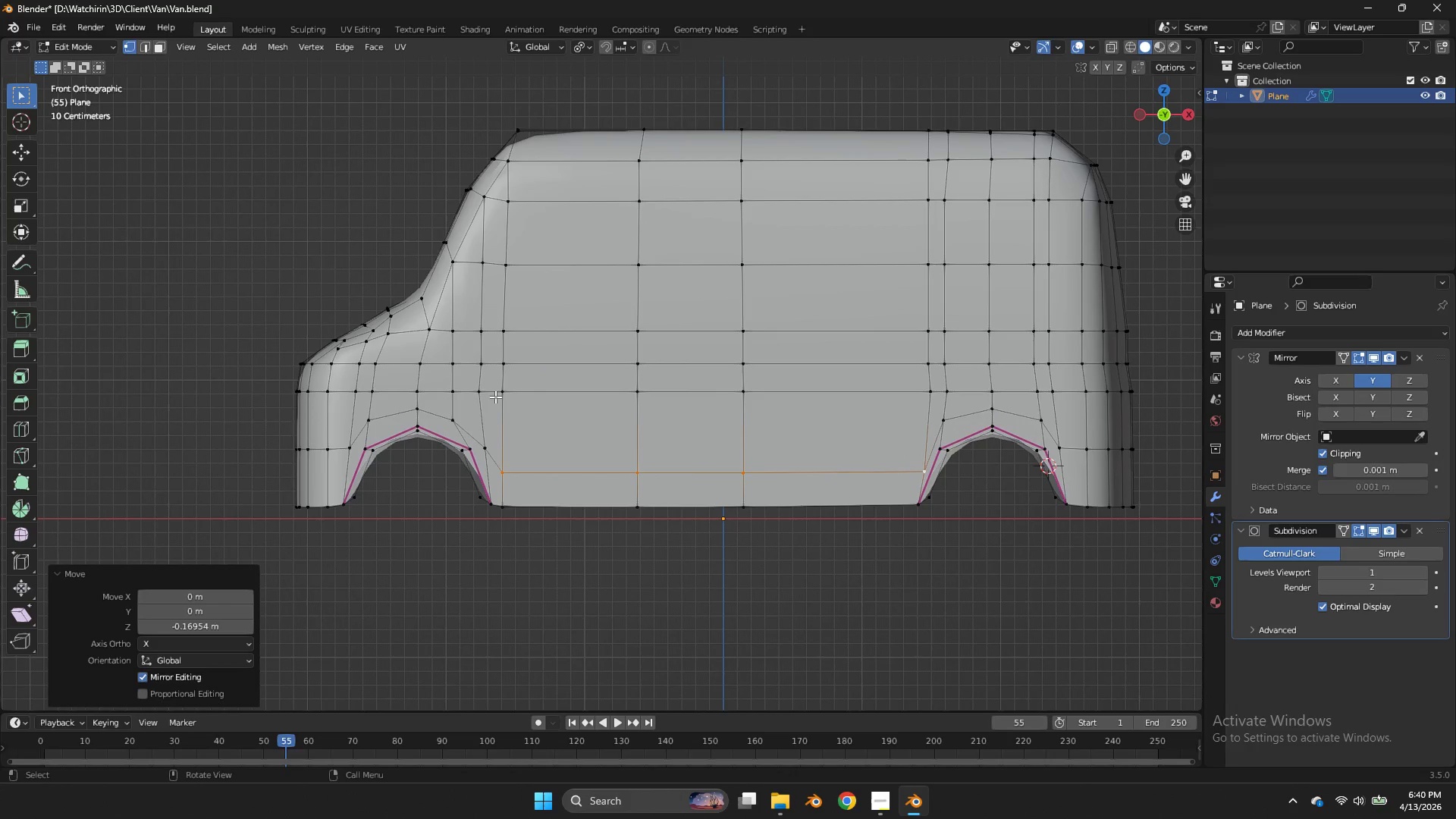 
left_click([441, 410])
 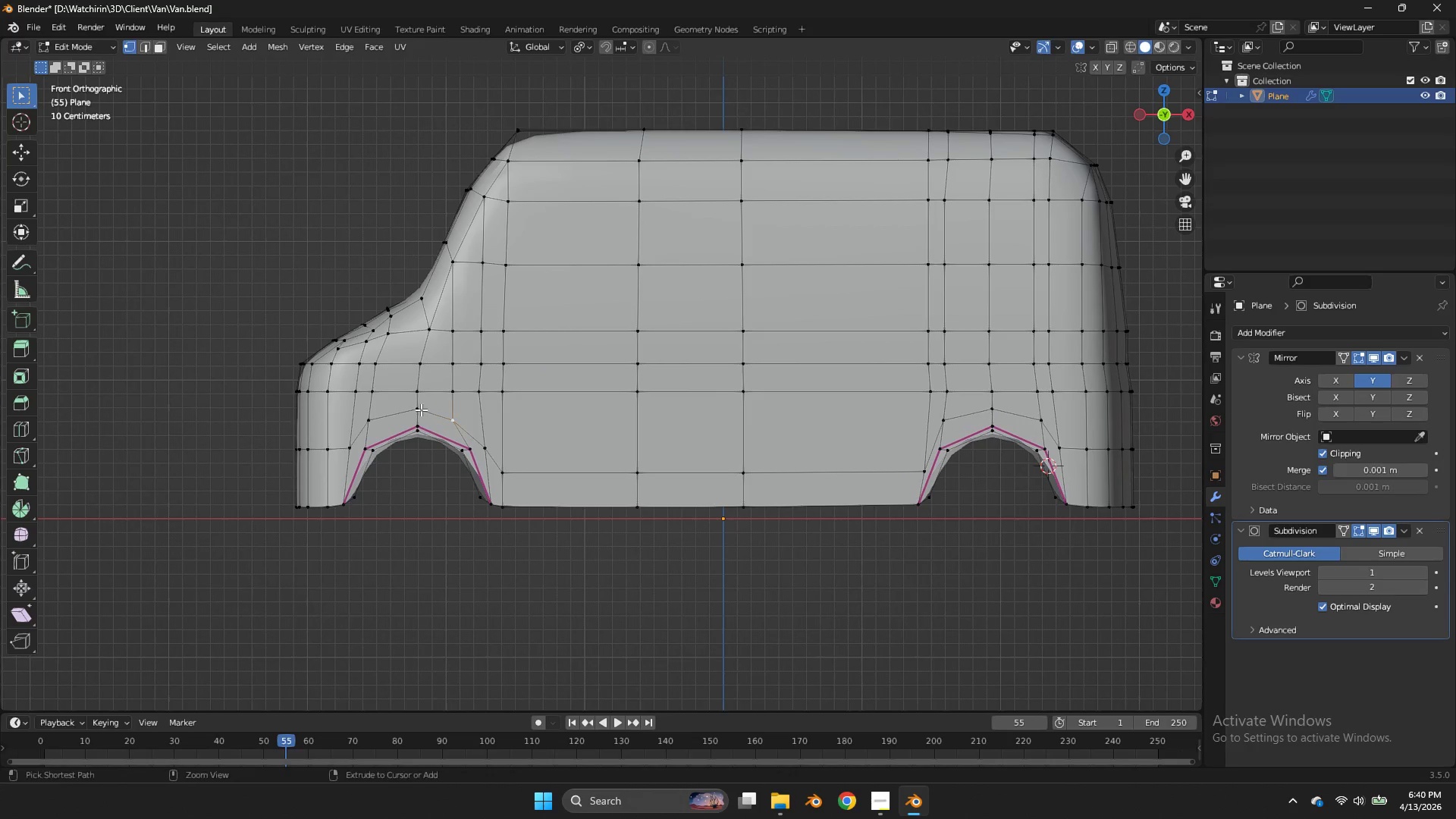 
hold_key(key=ControlLeft, duration=0.8)
double_click([421, 410])
 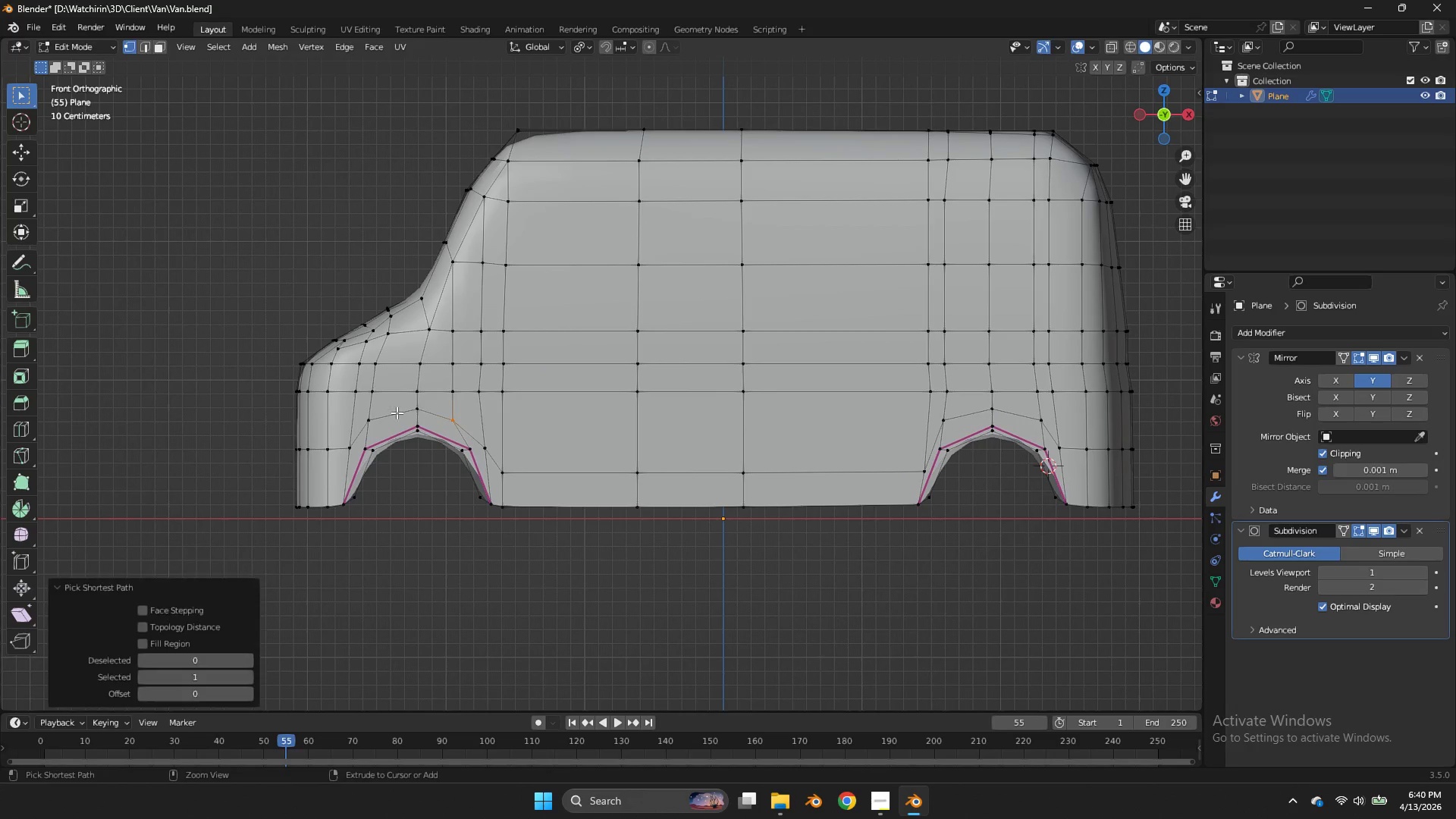 
triple_click([421, 410])
 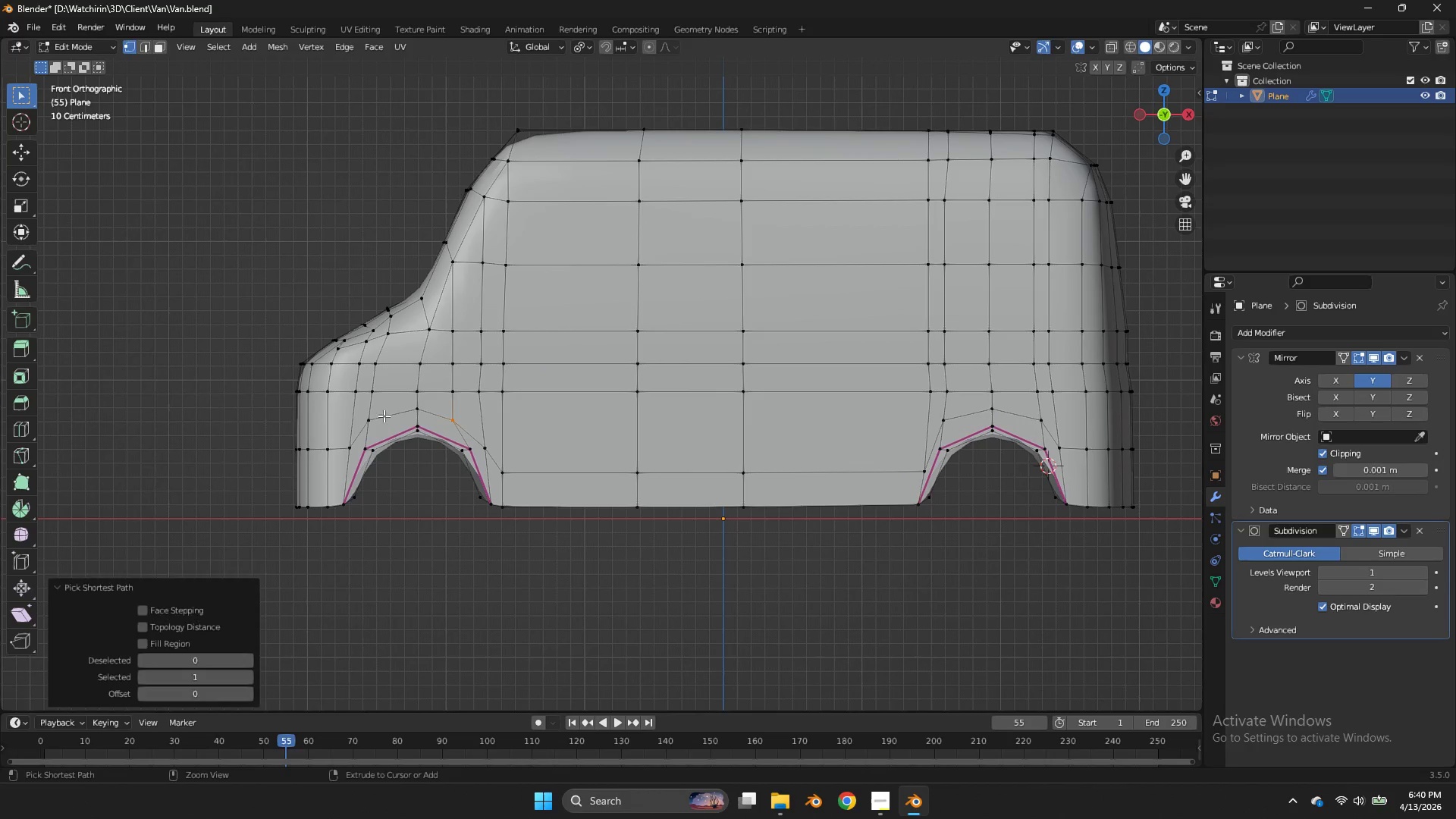 
triple_click([384, 416])
 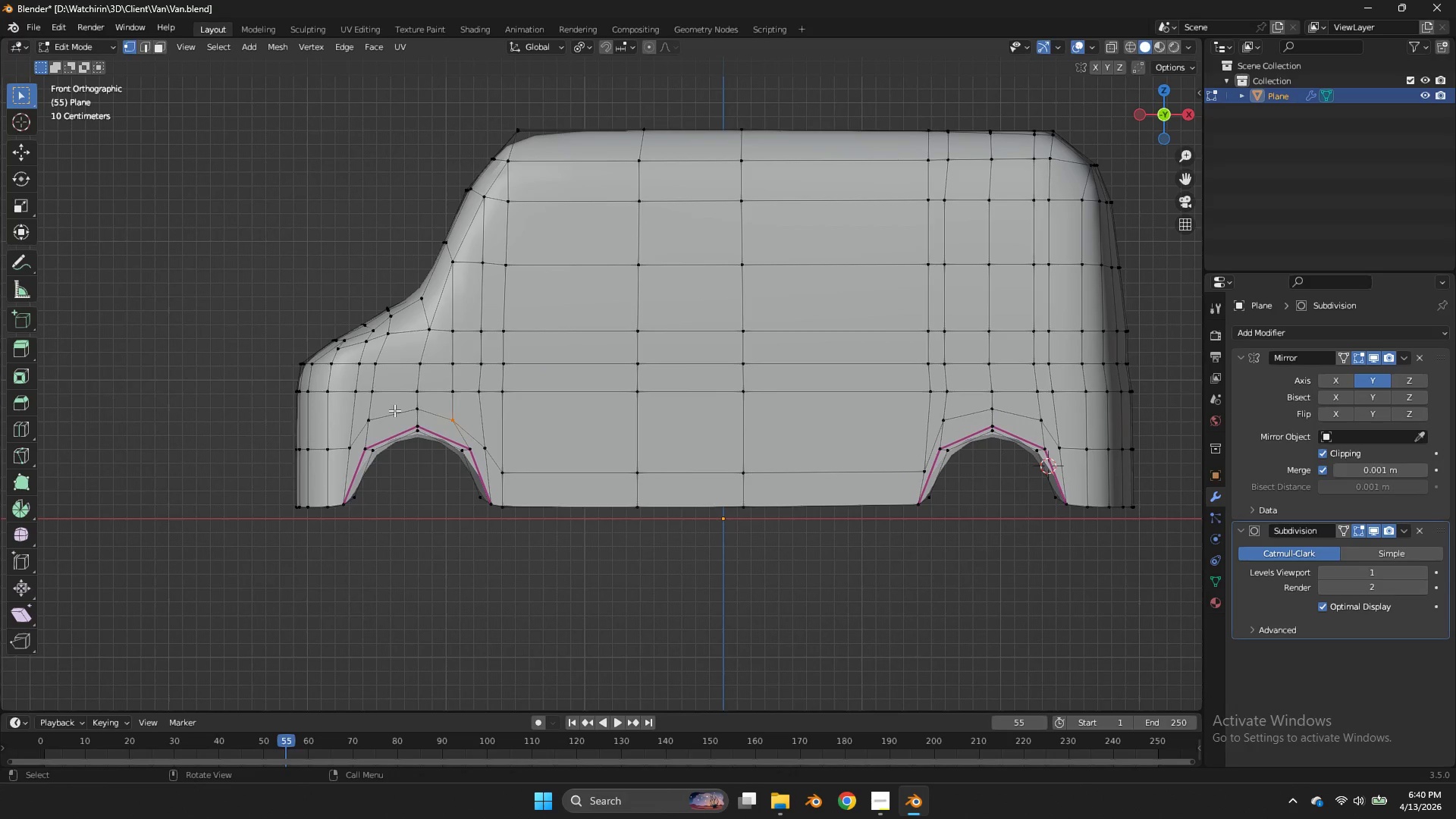 
key(Control+ControlLeft)
 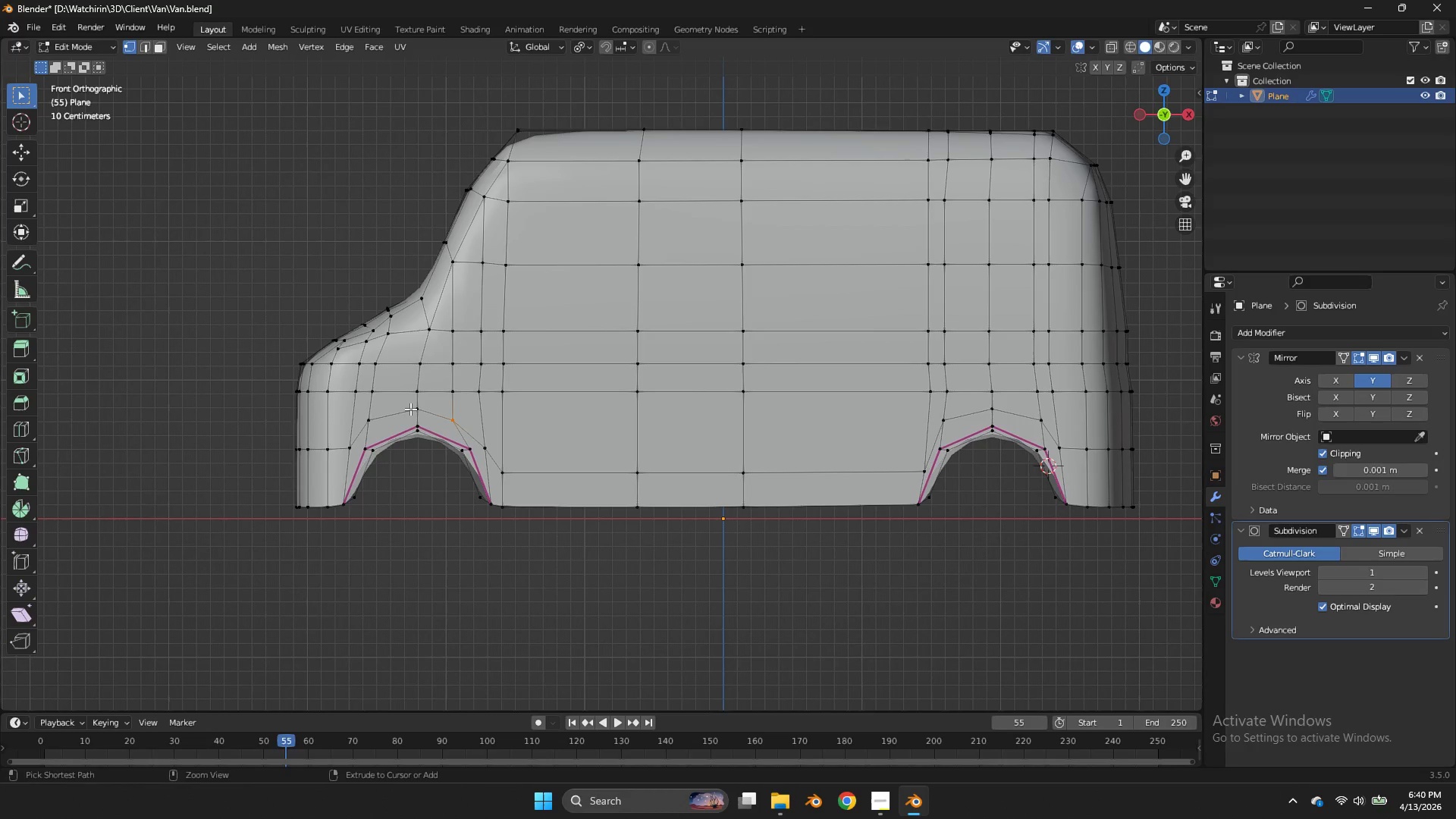 
hold_key(key=ControlLeft, duration=0.97)
left_click([410, 409])
 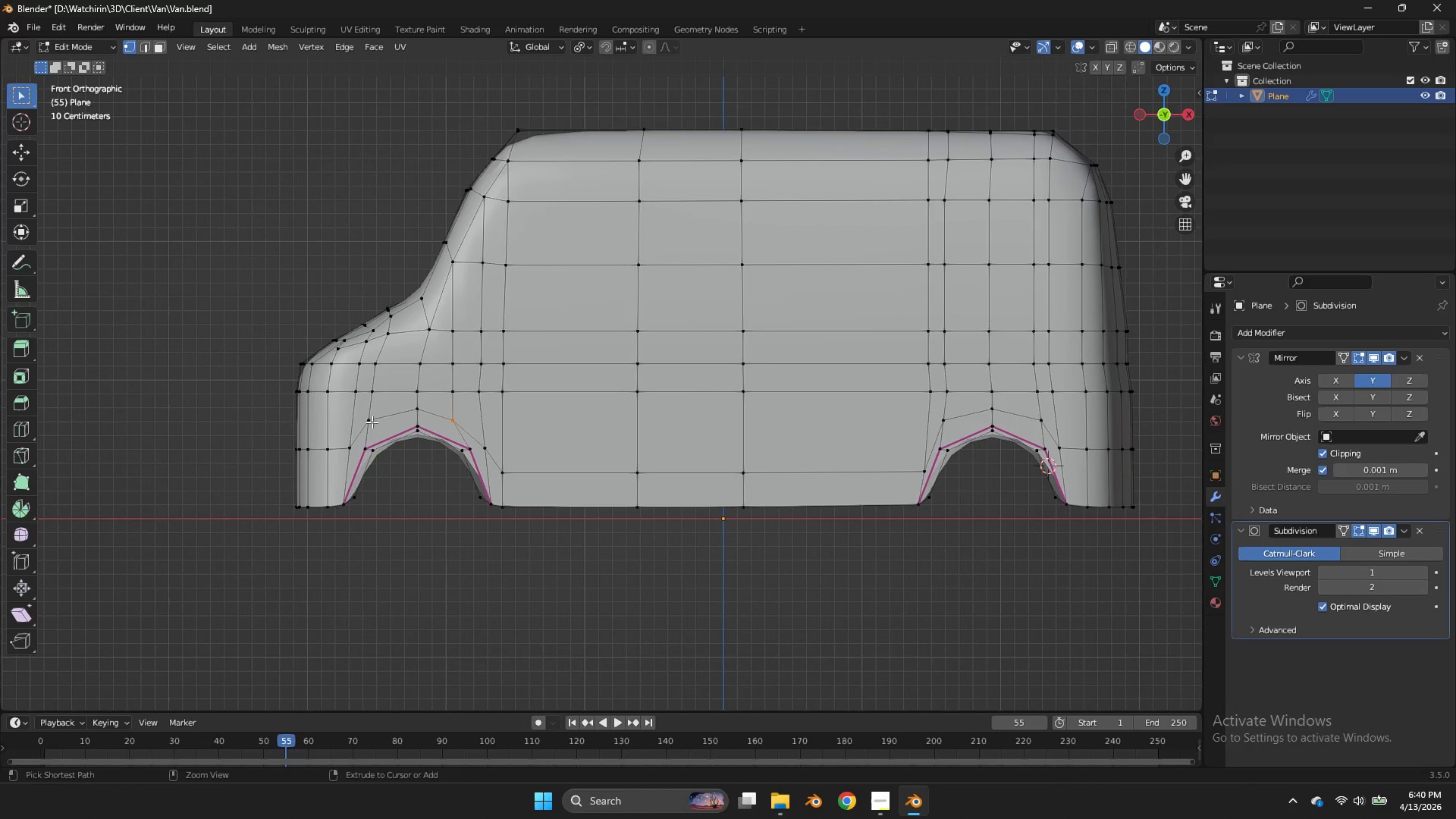 
left_click([372, 422])
 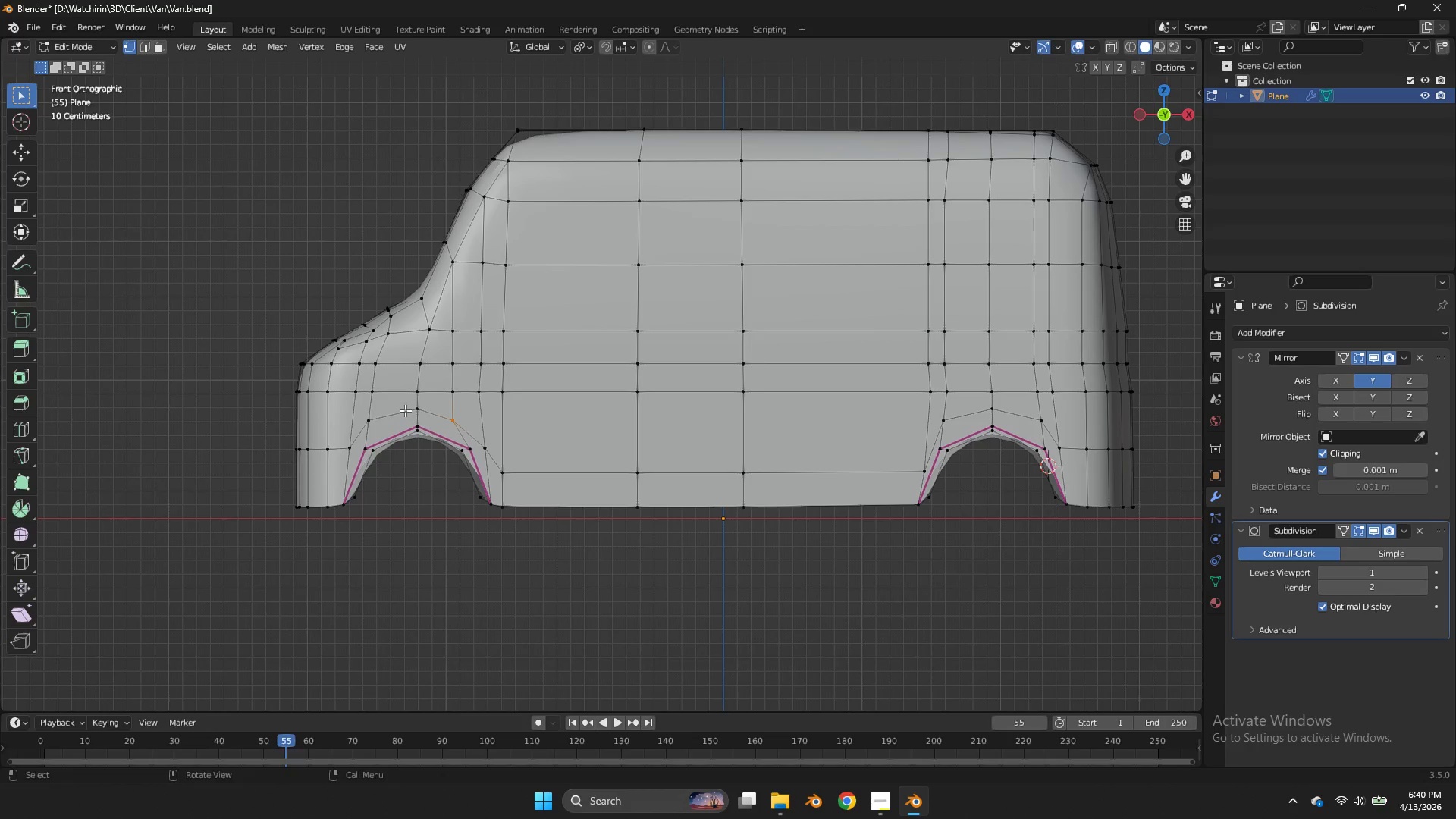 
hold_key(key=ShiftLeft, duration=0.83)
double_click([372, 418])
 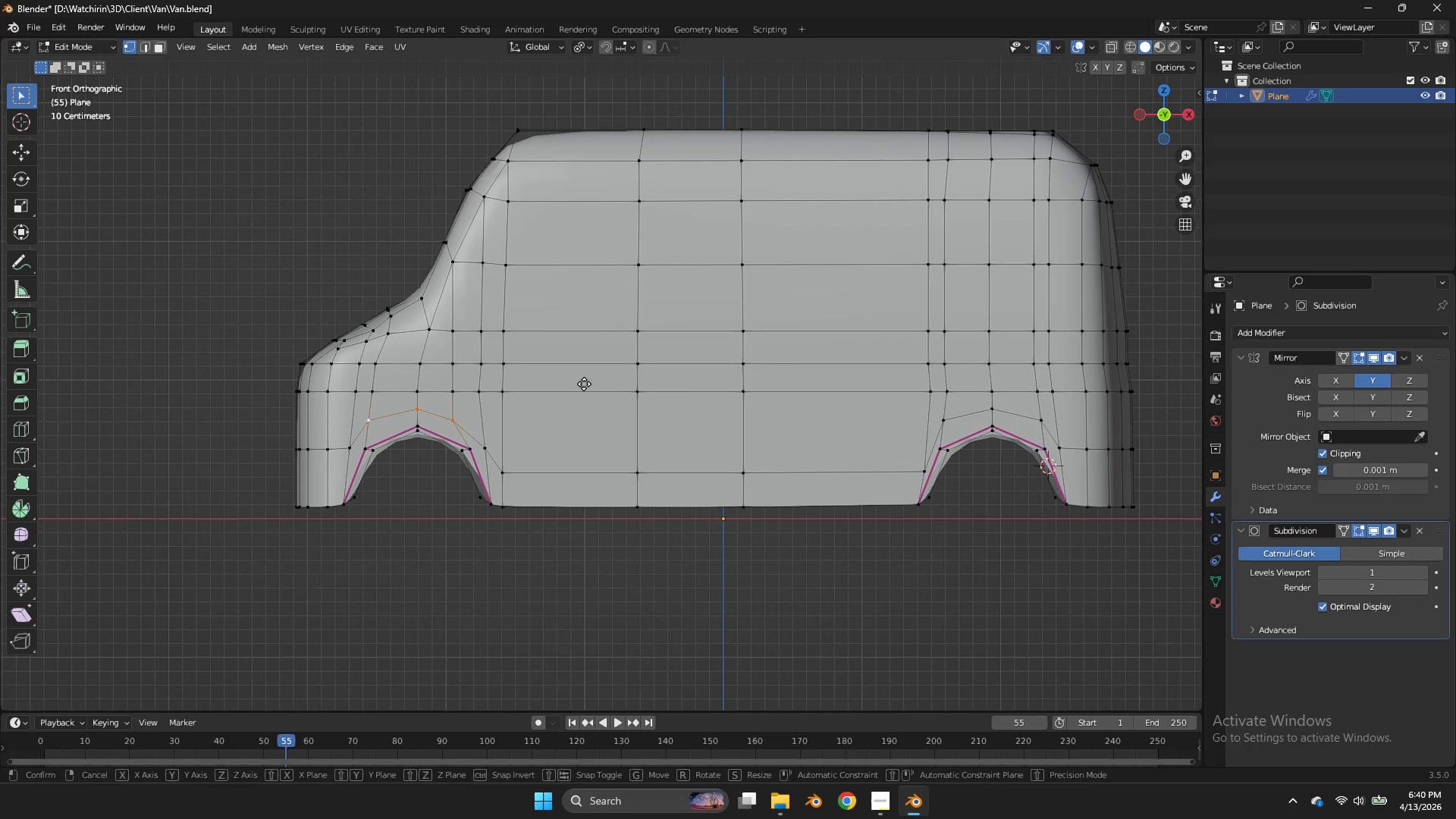 
type(gz)
 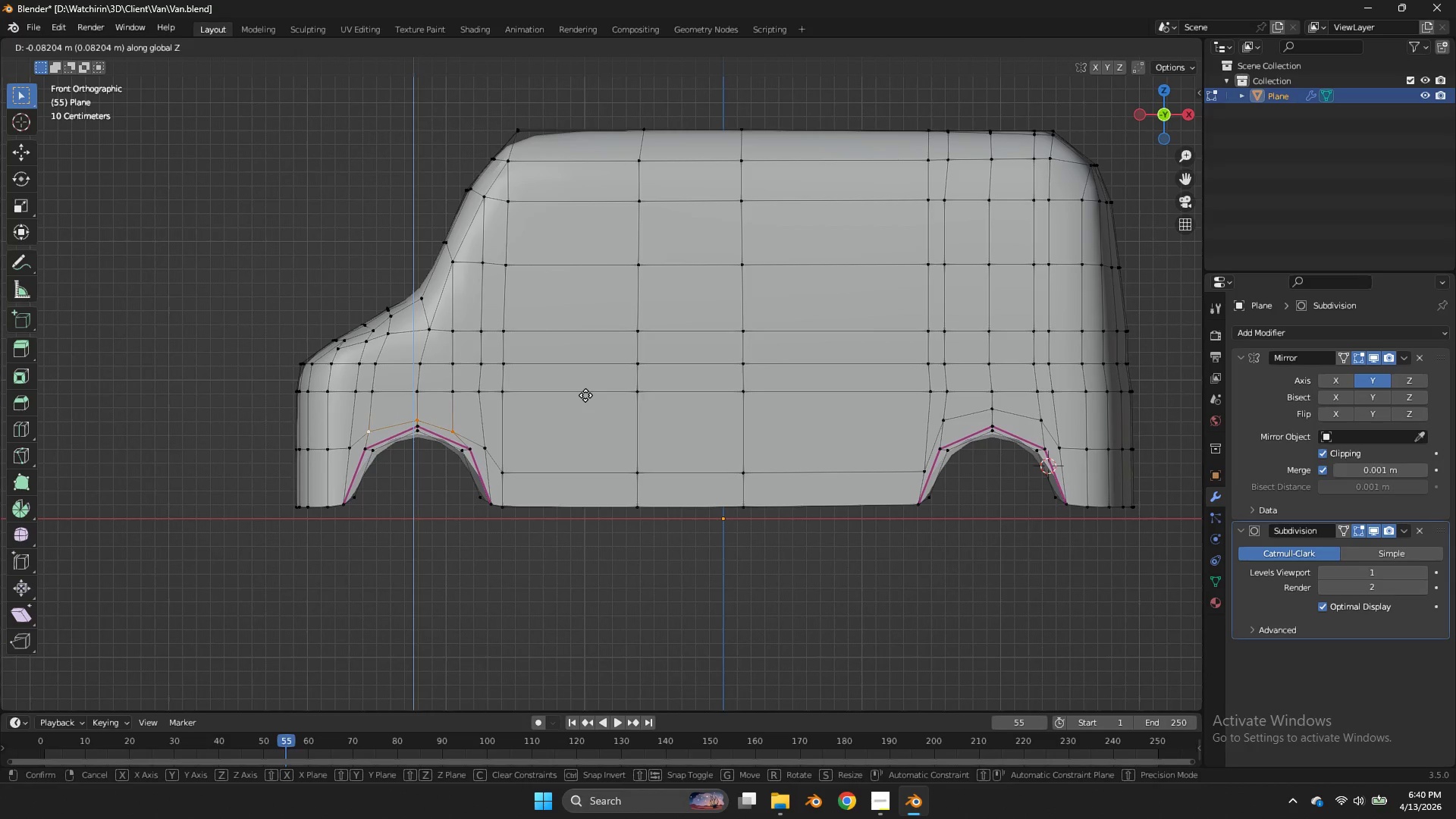 
left_click([585, 396])
 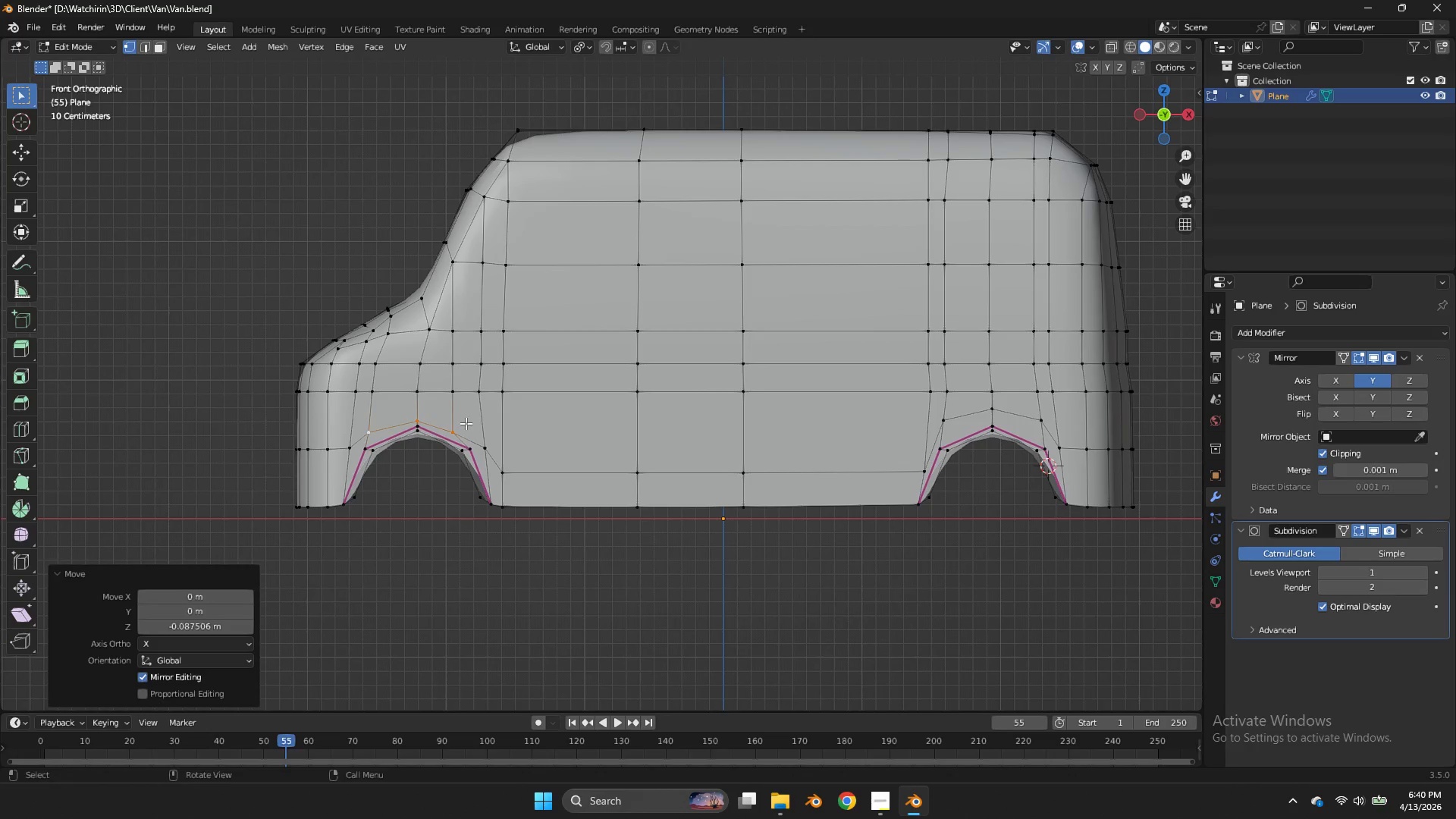 
left_click([466, 423])
 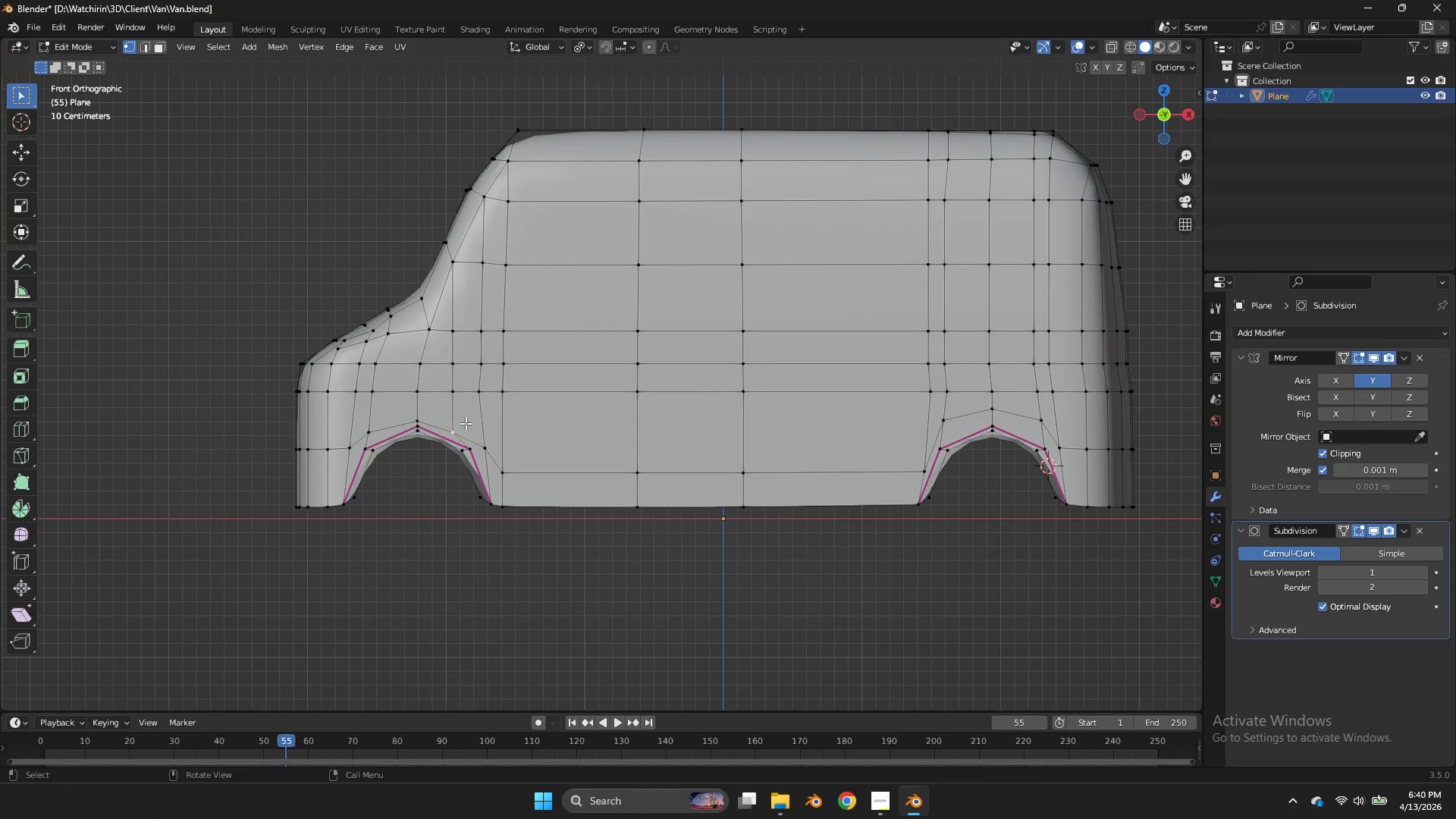 
type(gx)
 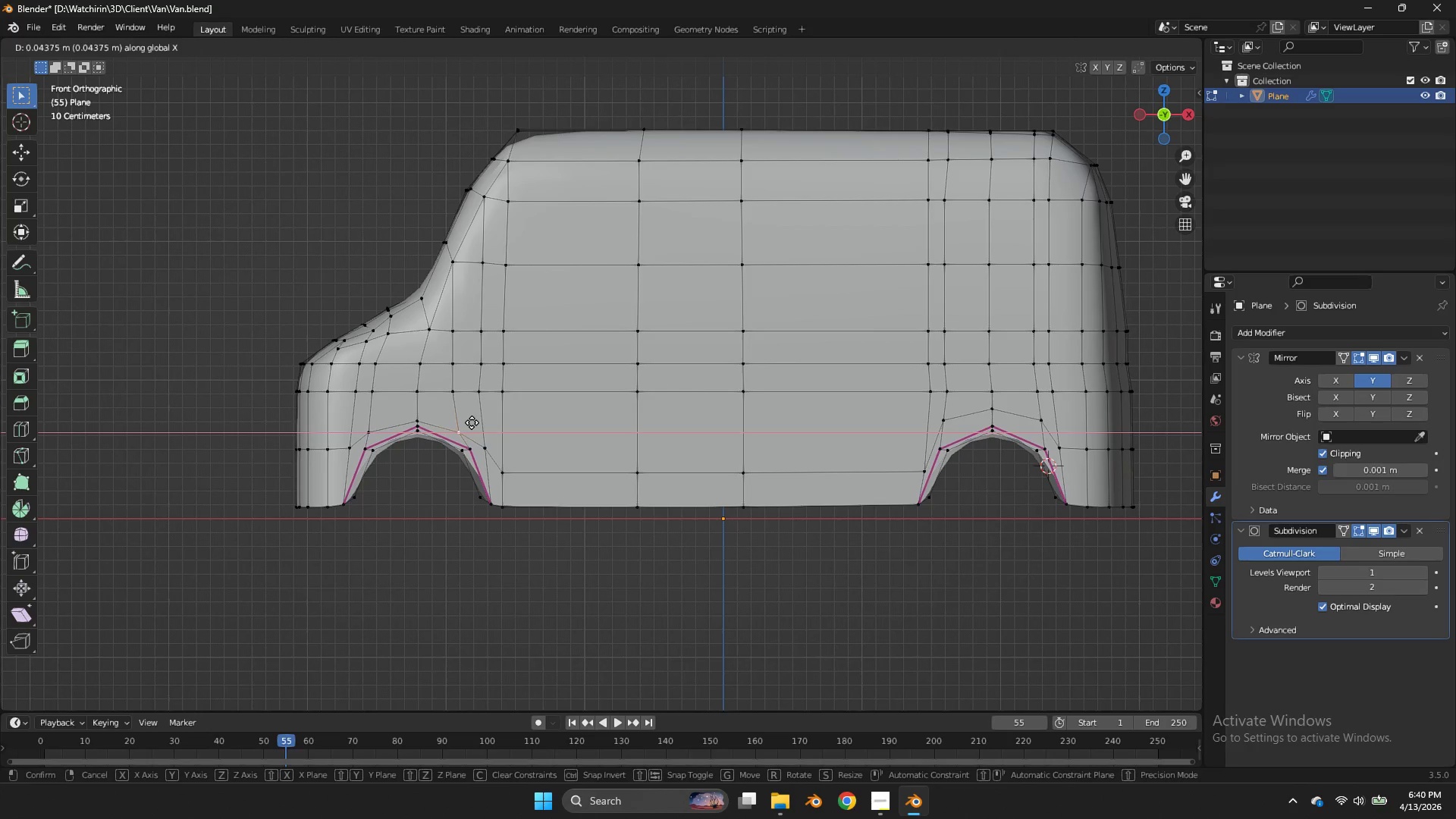 
left_click([472, 422])
 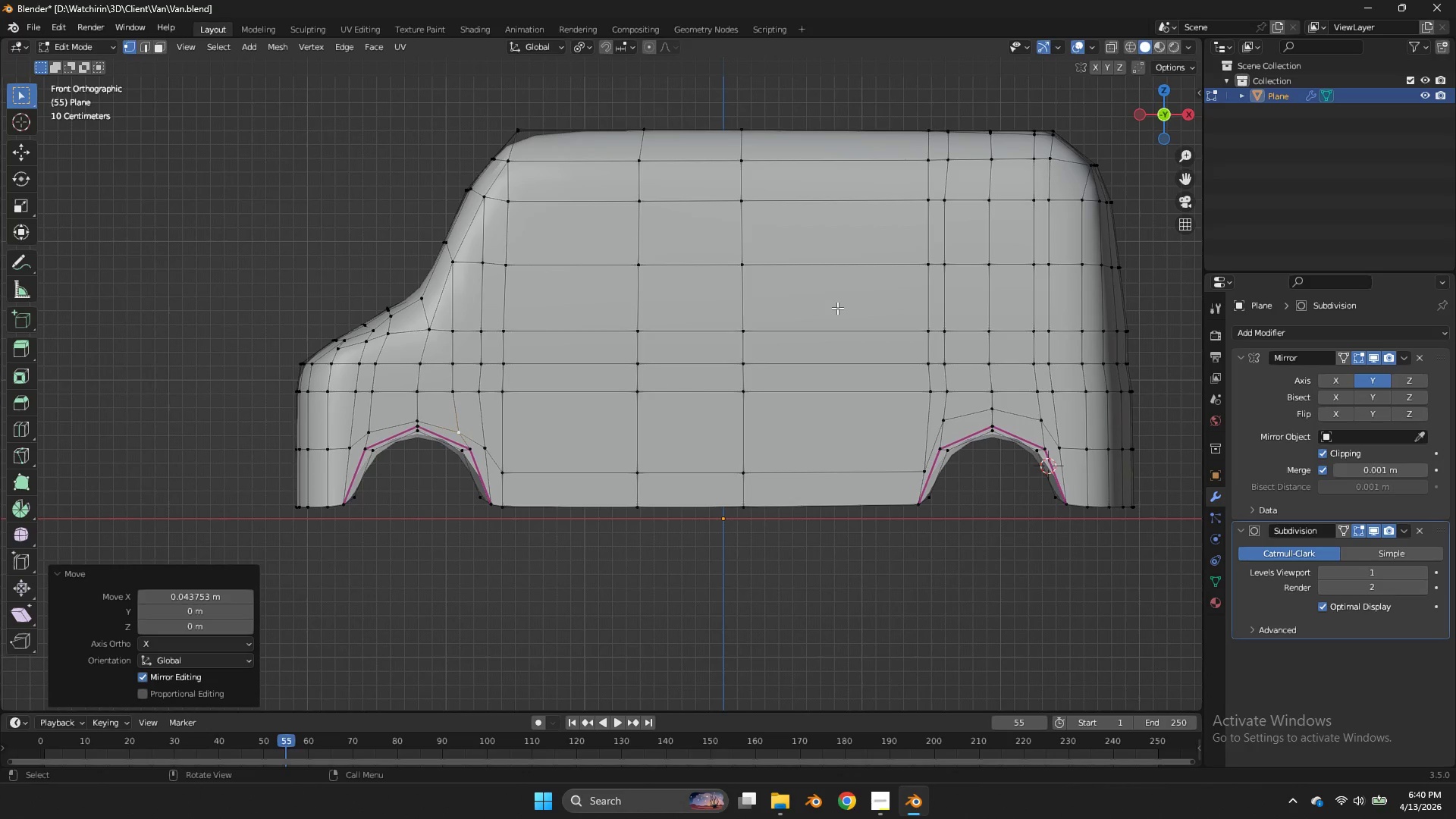 
type(gz)
 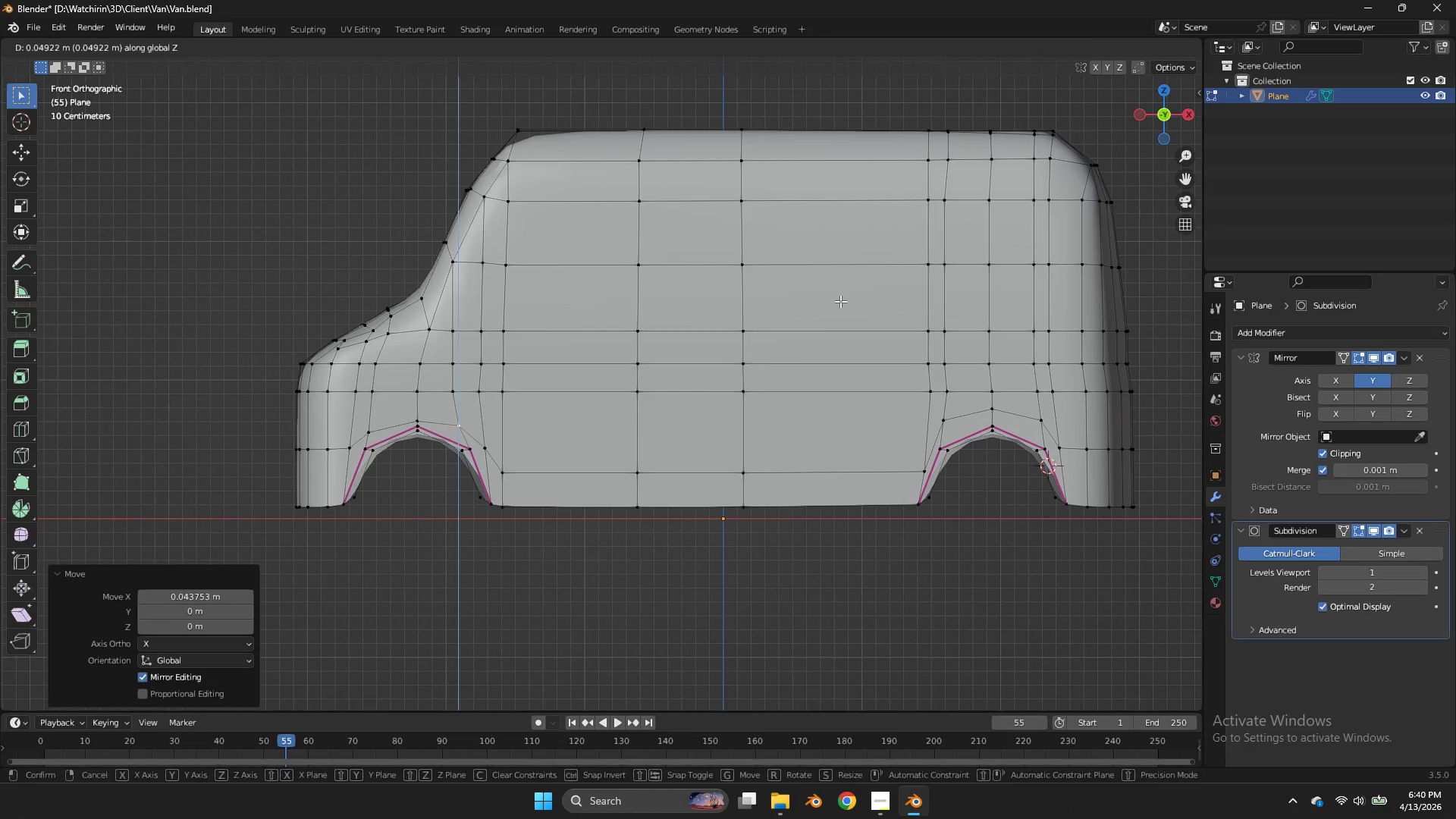 
left_click([840, 301])
 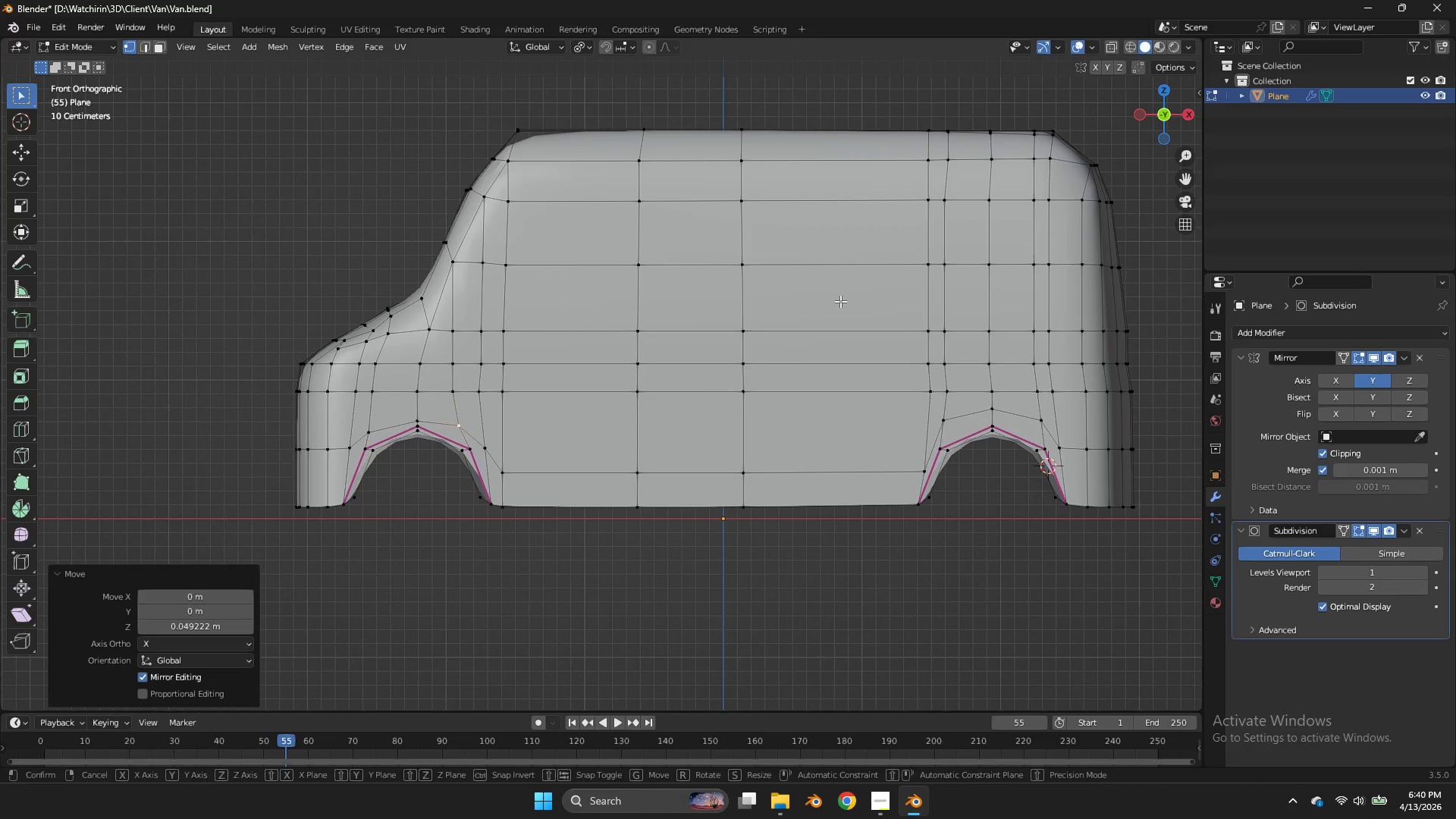 
type(gx)
 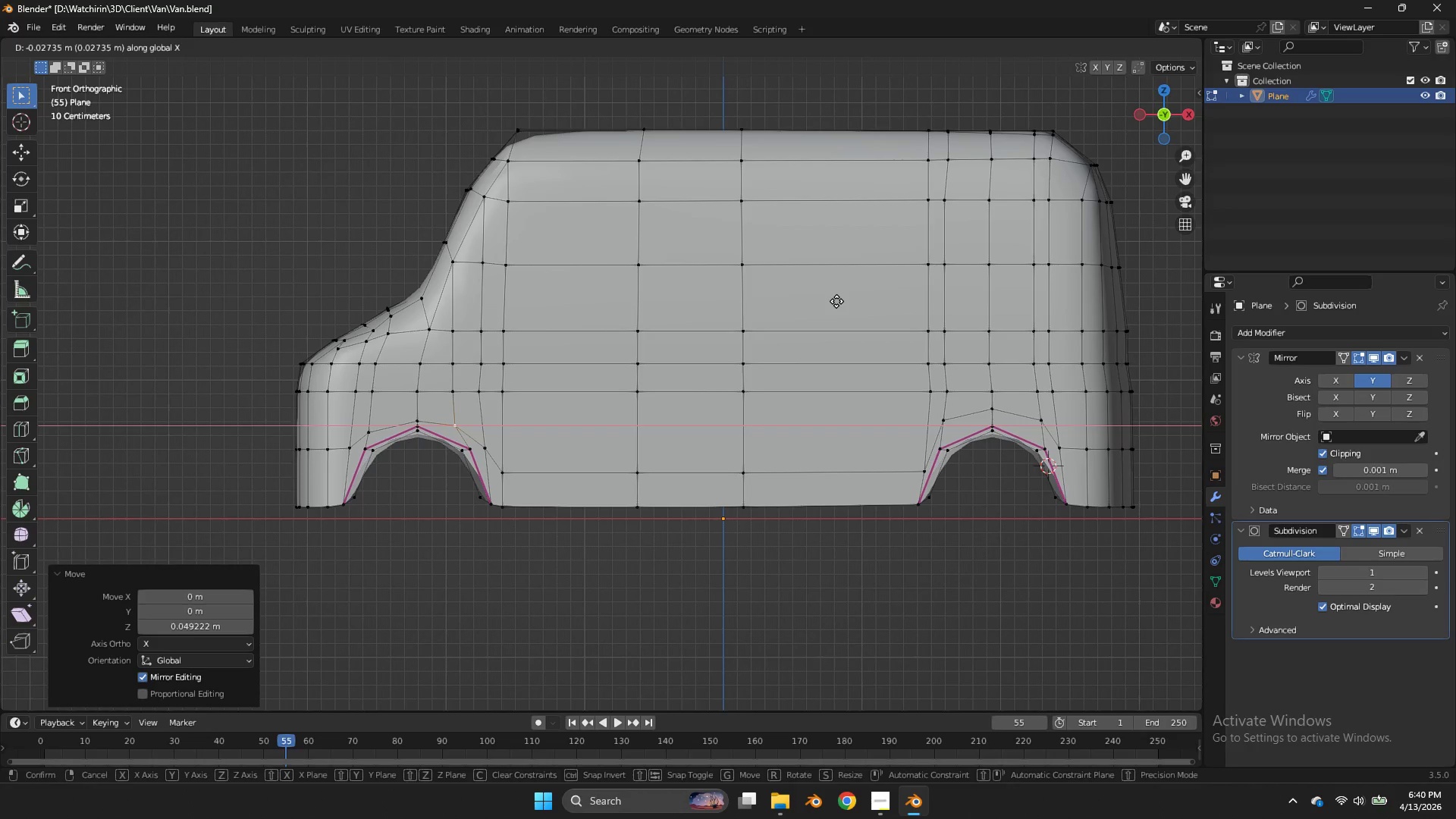 
left_click([836, 301])
 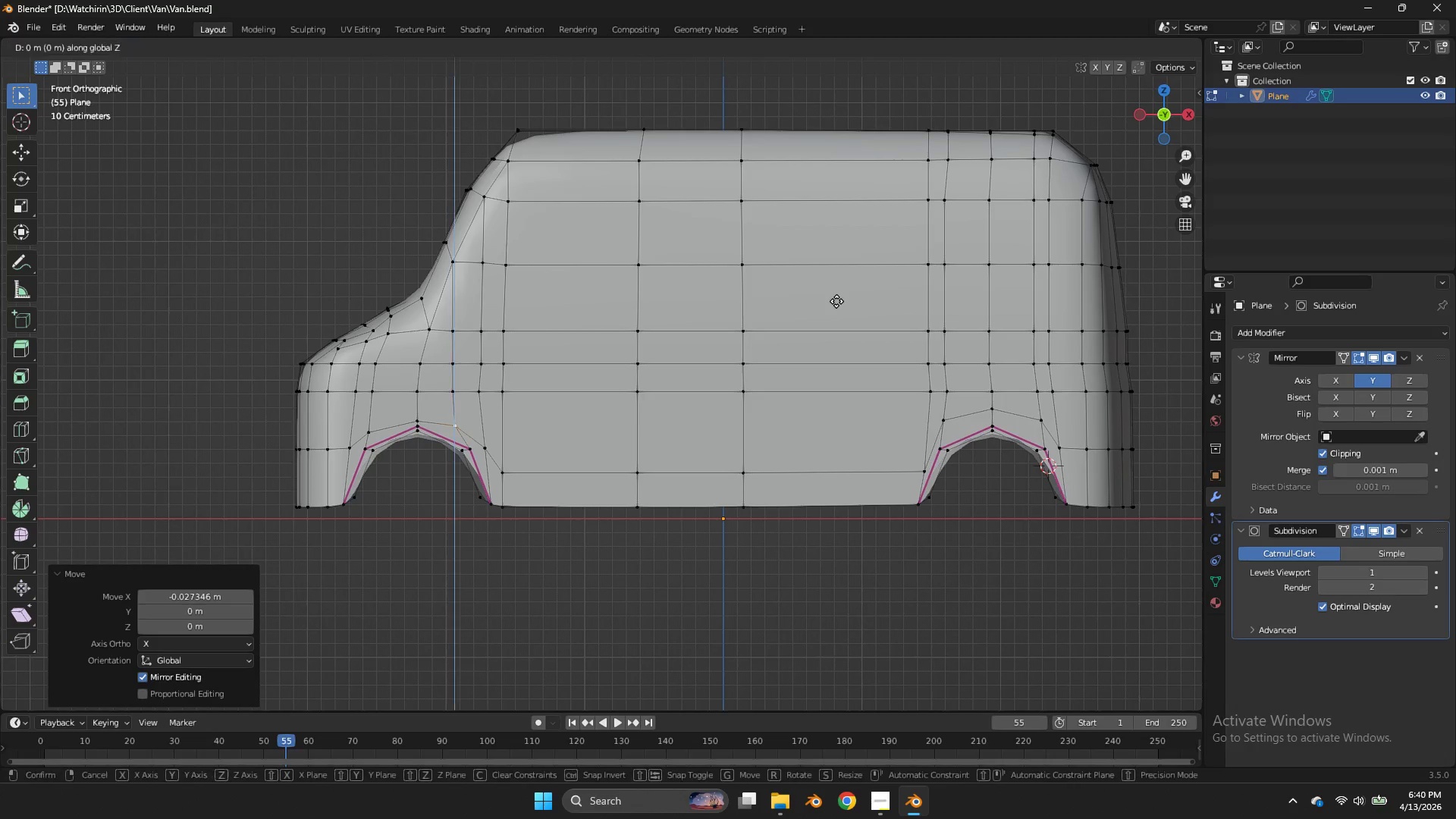 
type(gz)
 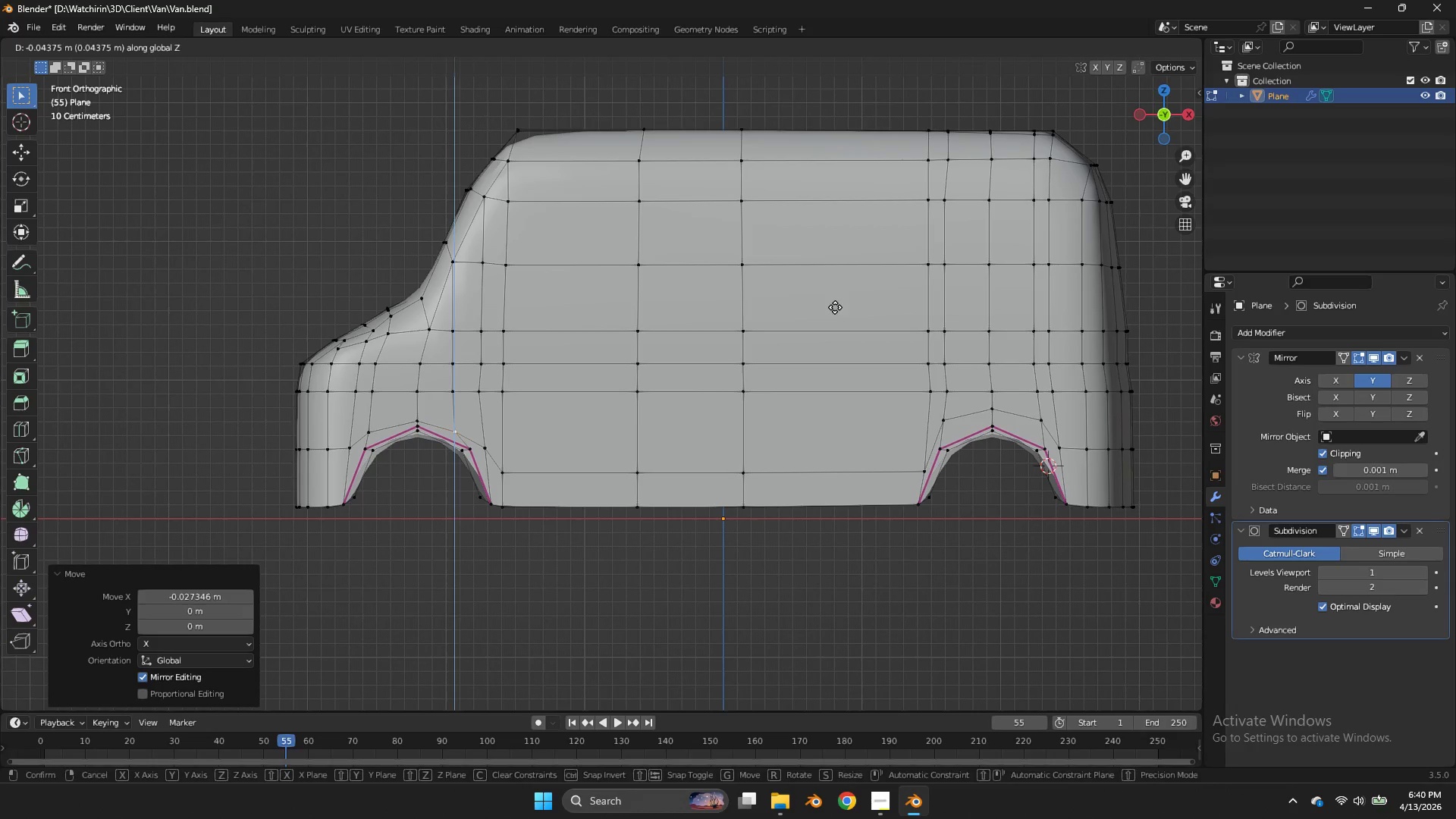 
left_click([835, 307])
 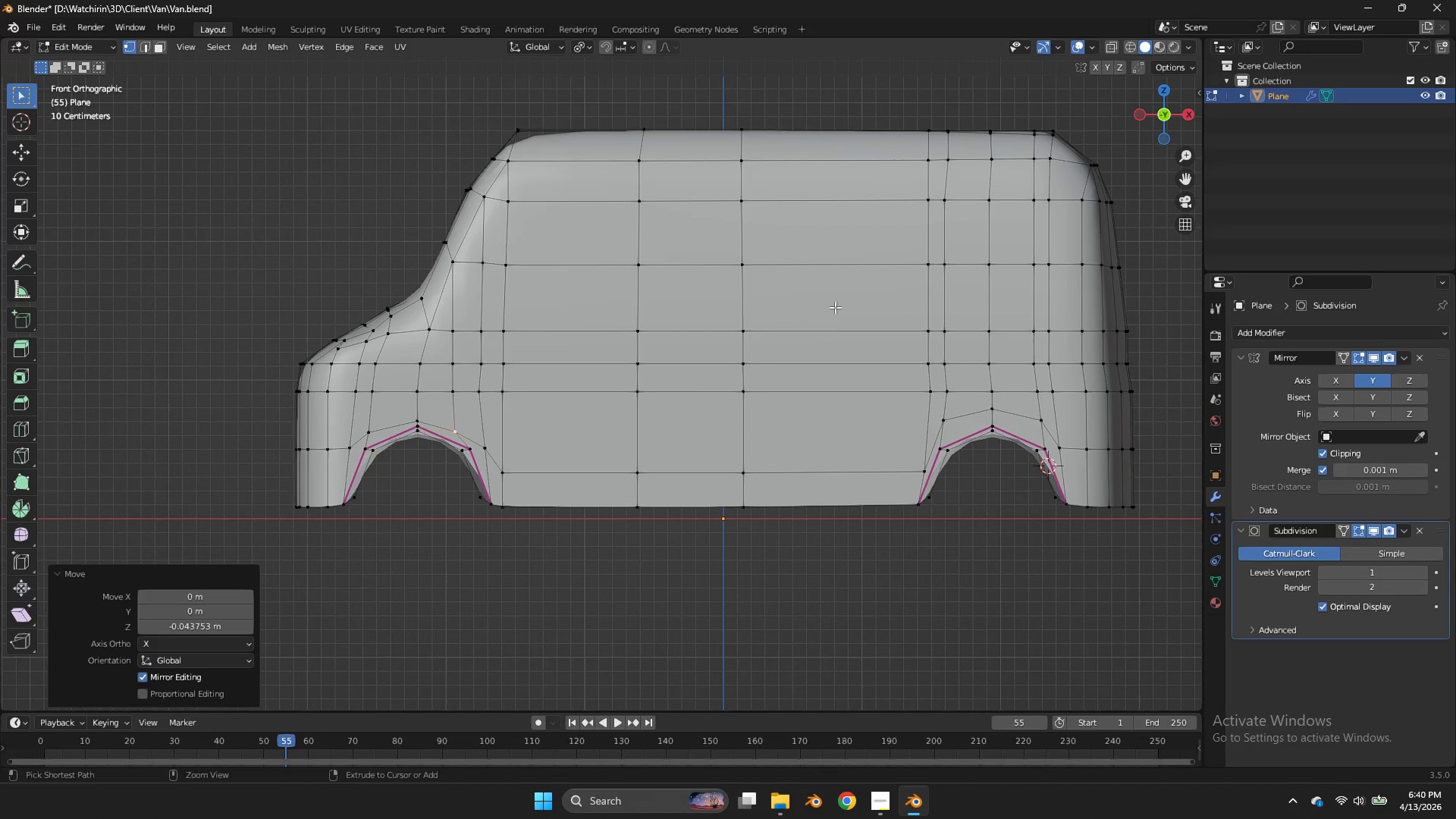 
key(Control+ControlLeft)
 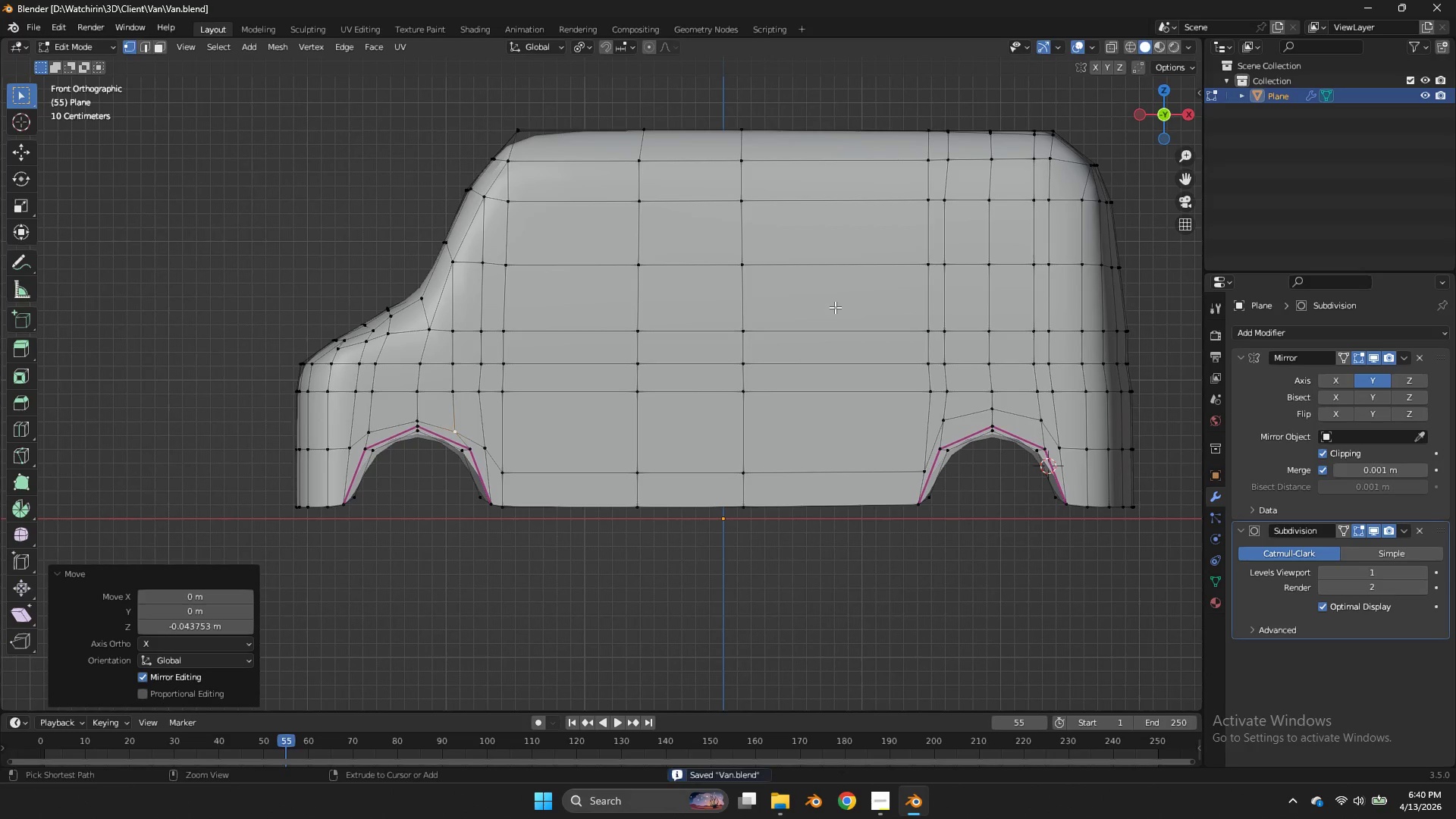 
key(Control+S)
 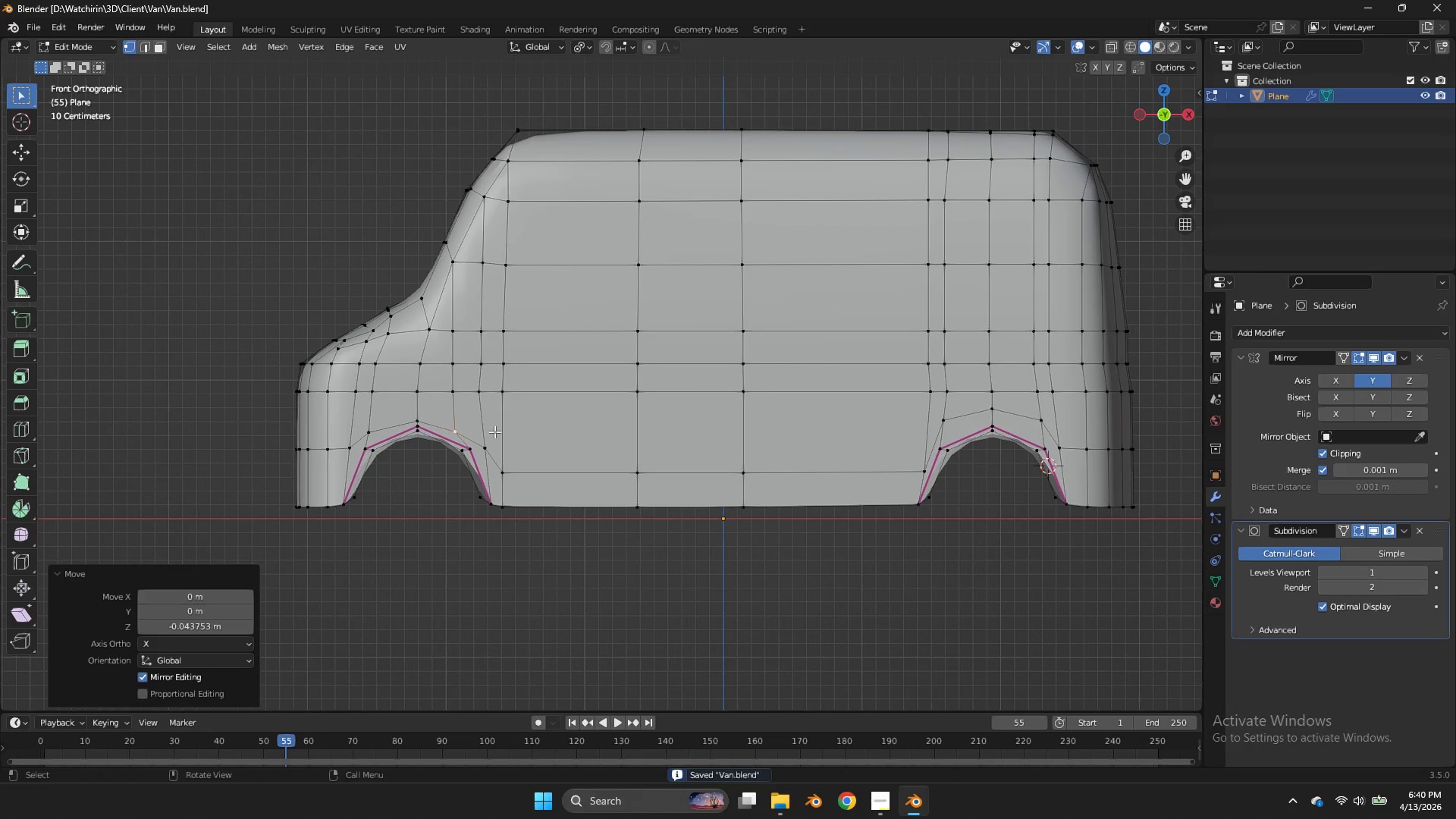 
left_click([494, 431])
 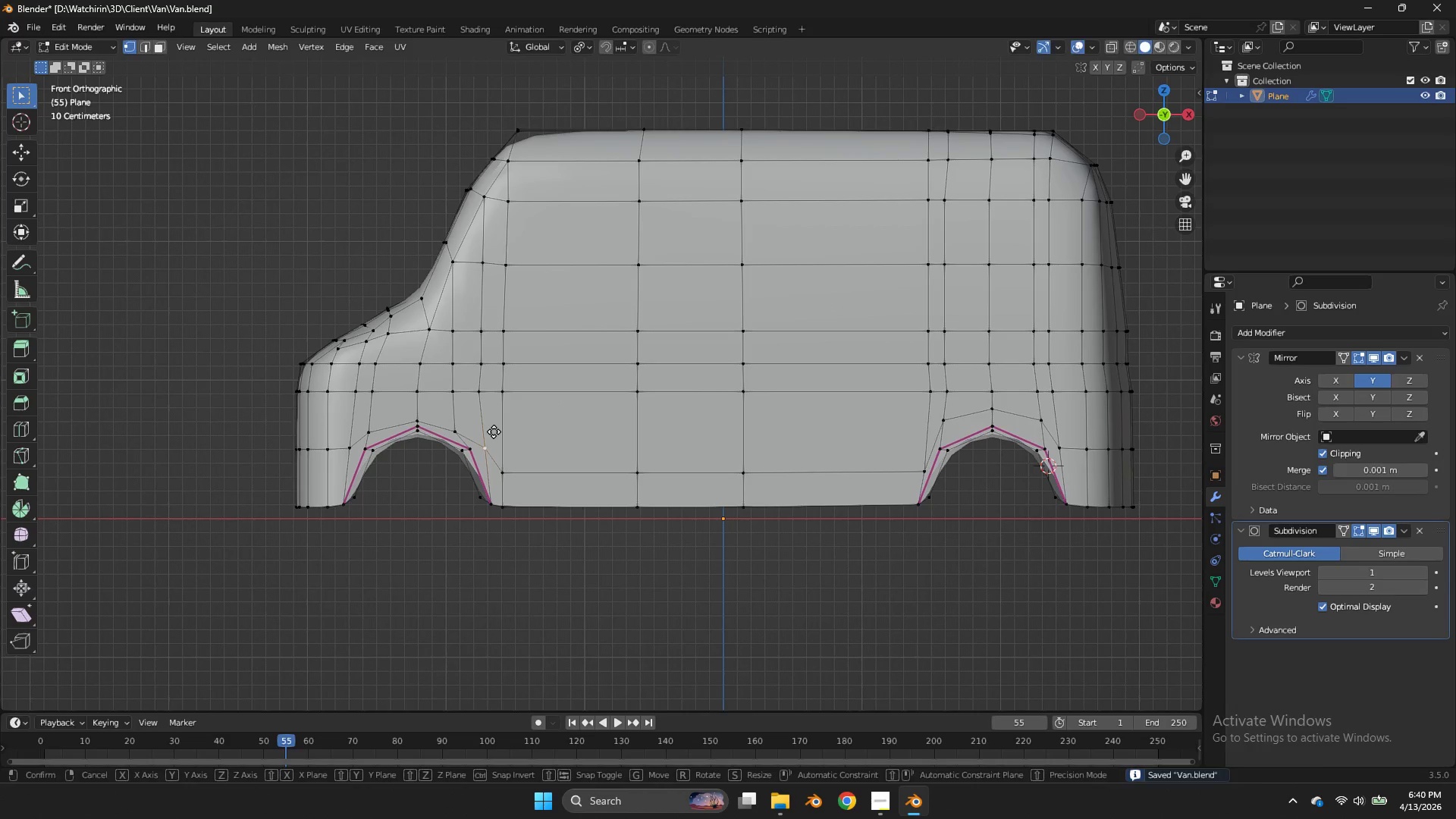 
type(gz)
 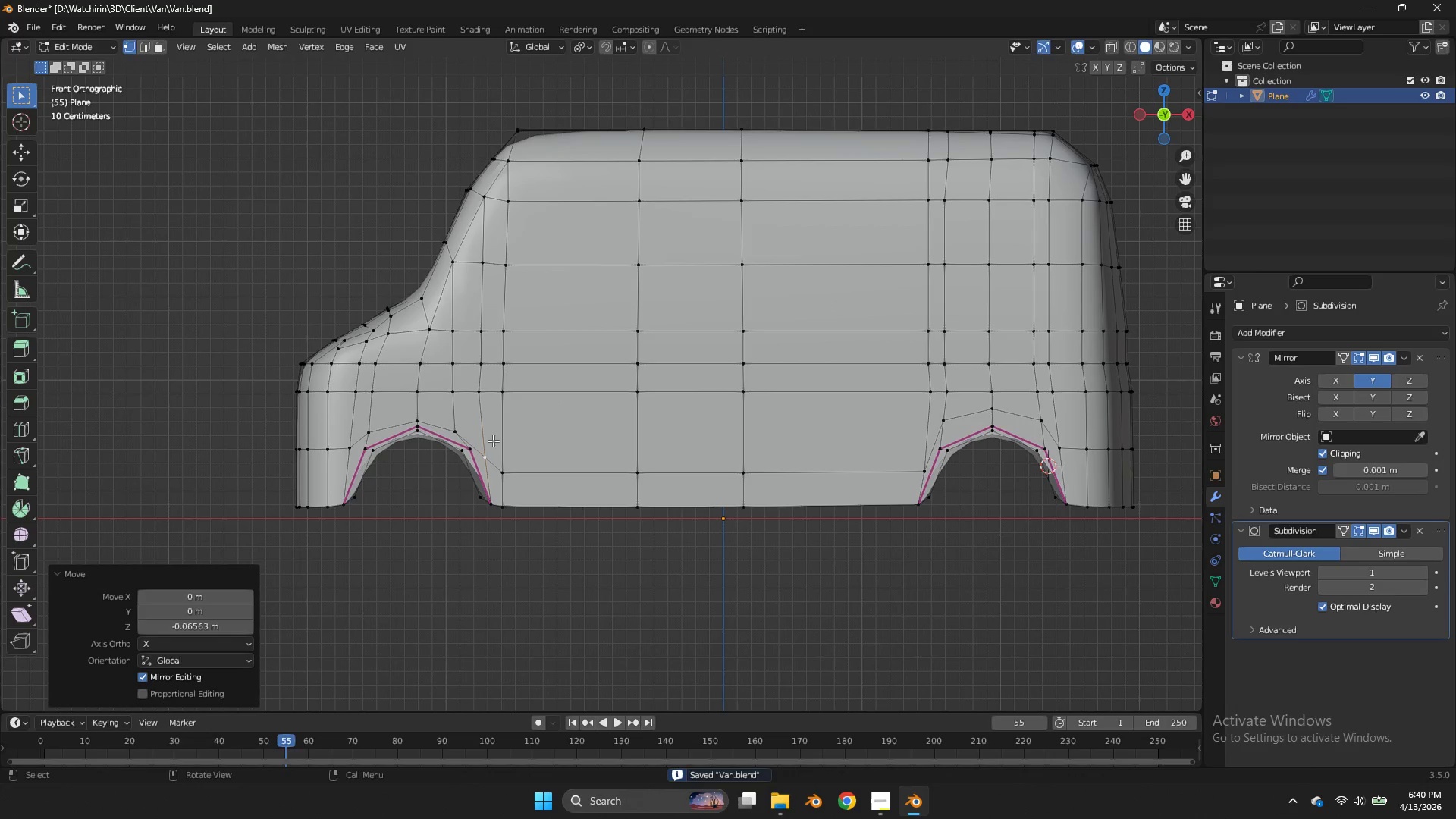 
left_click([493, 441])
 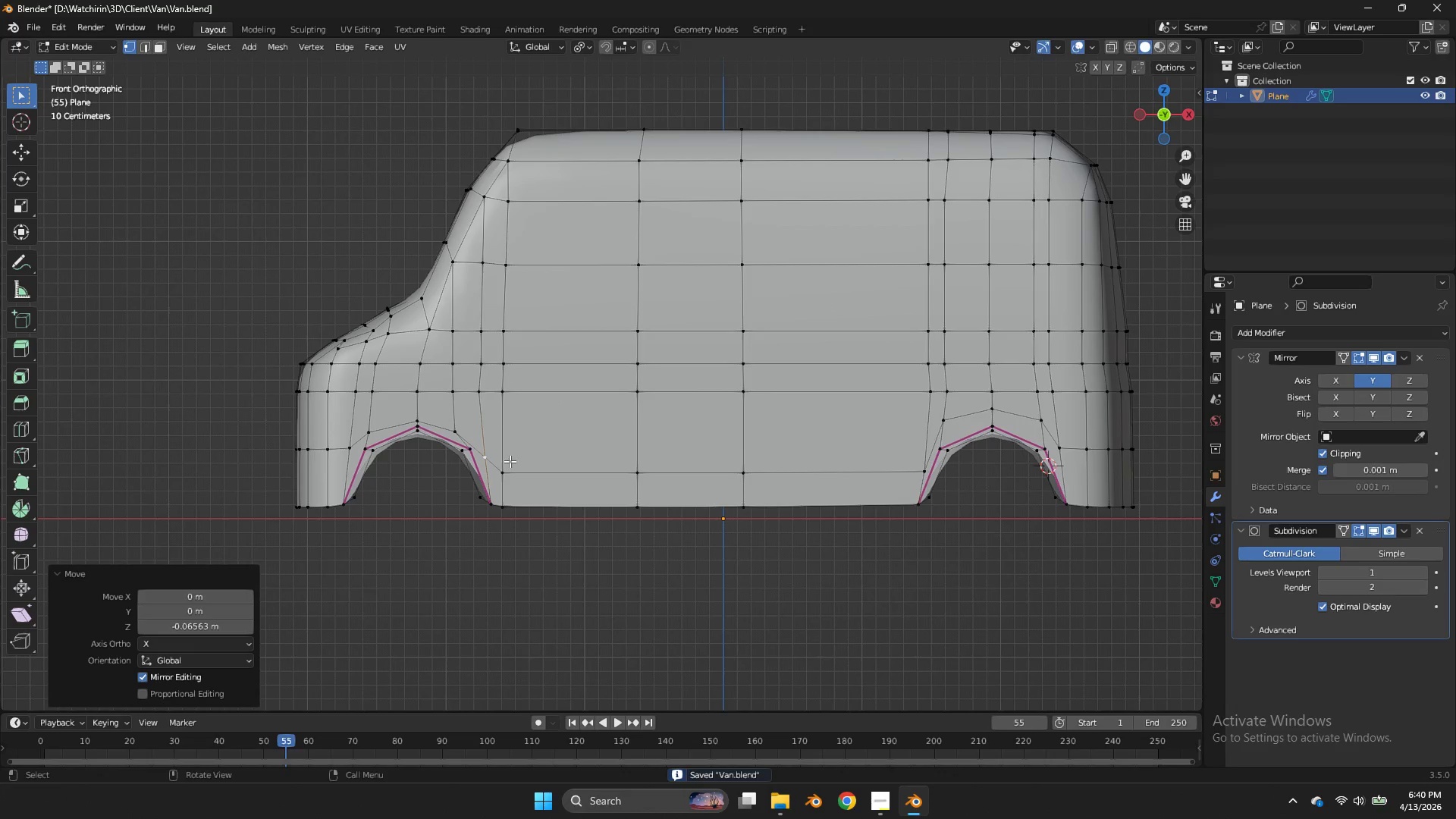 
double_click([510, 461])
 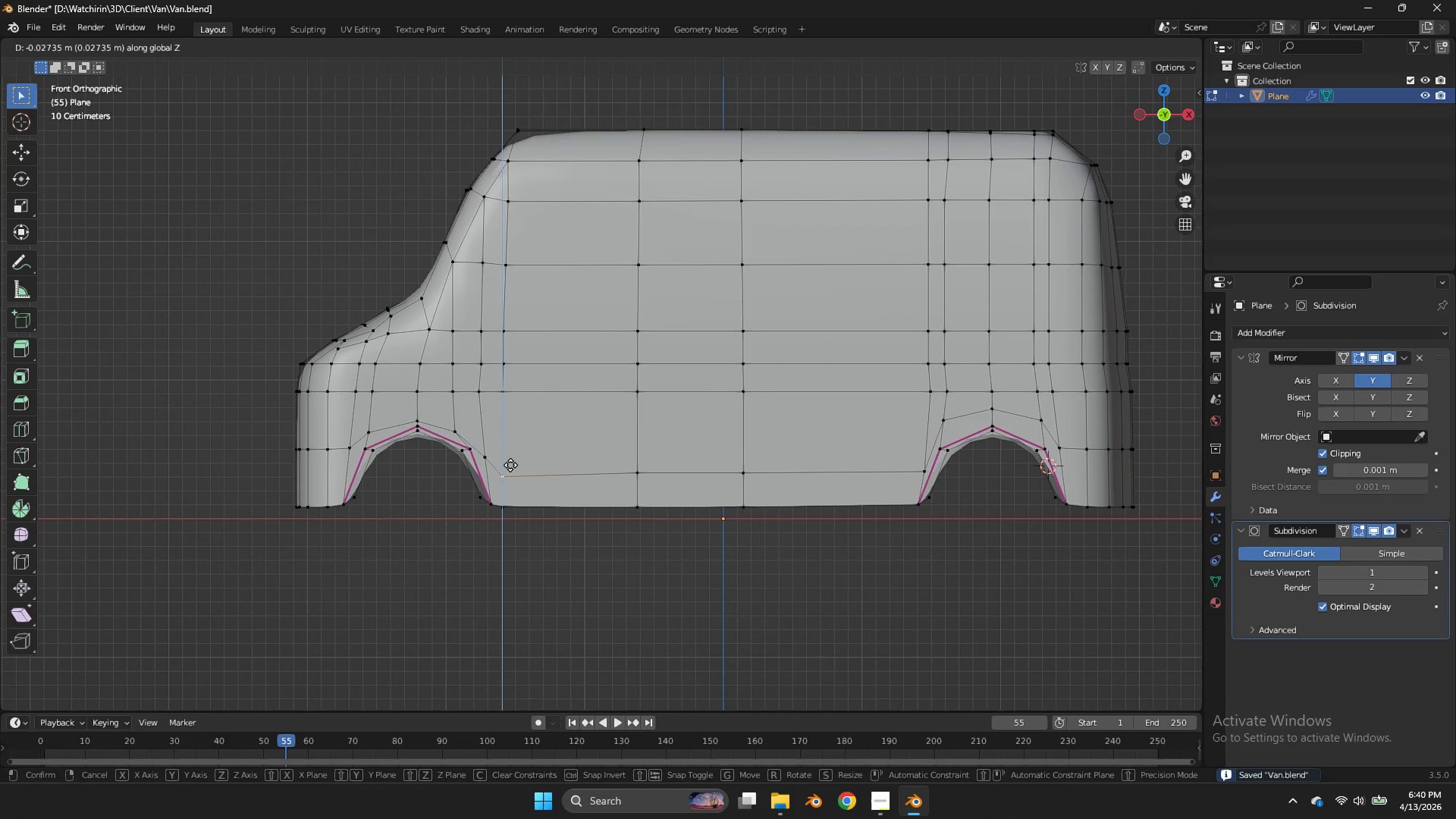 
type(gz)
 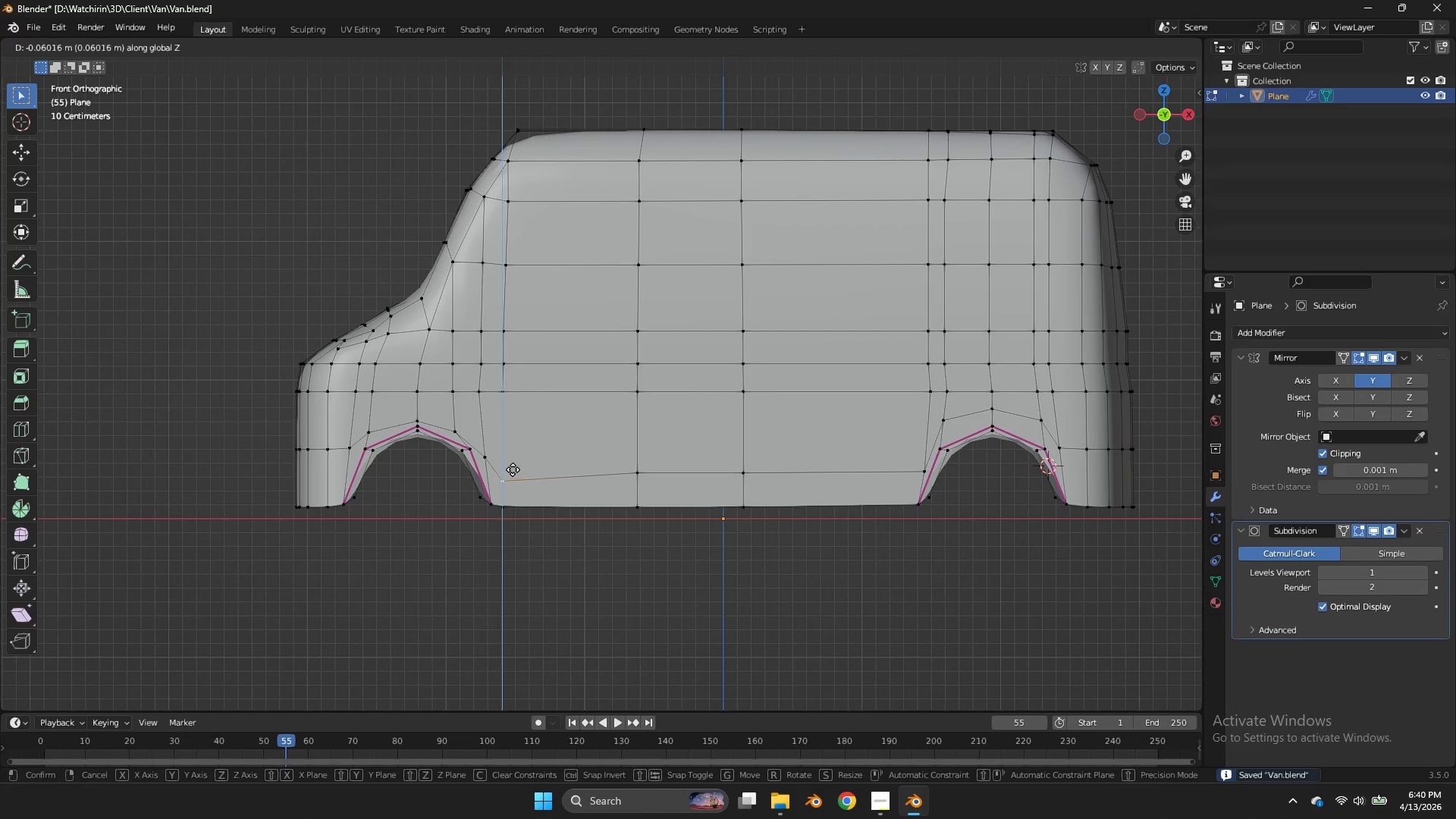 
left_click([513, 469])
 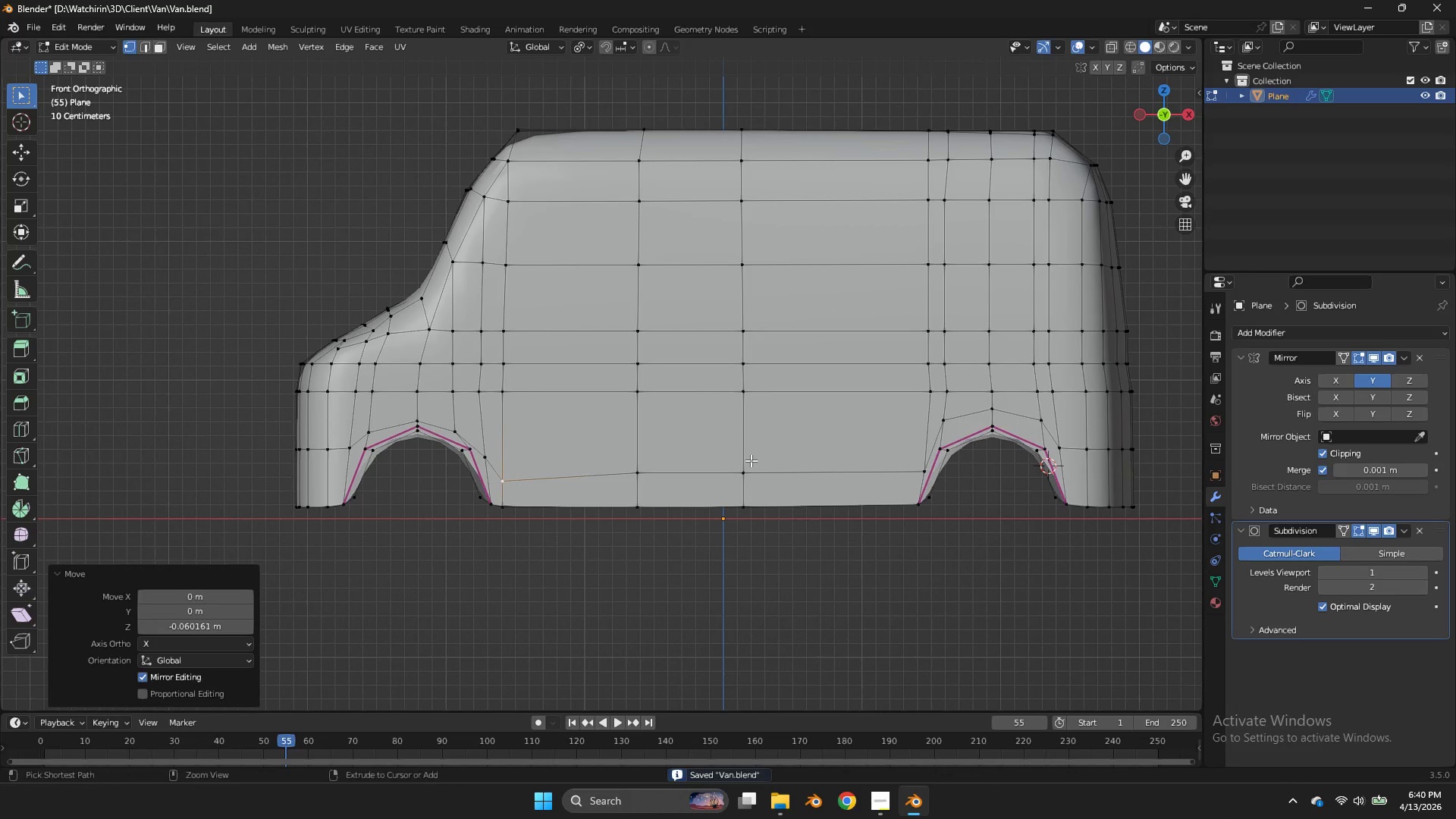 
key(Control+ControlLeft)
 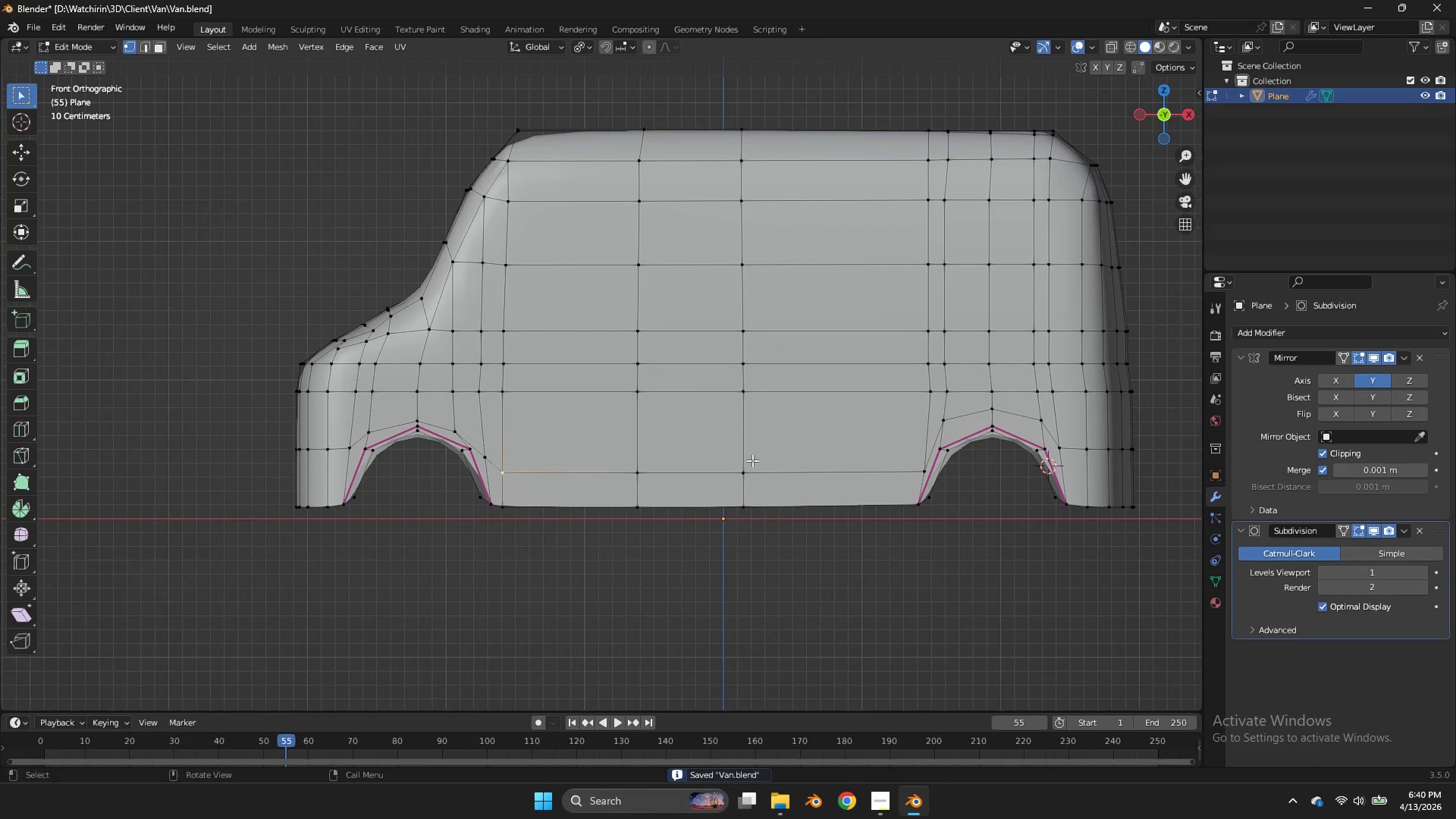 
key(Control+Z)
 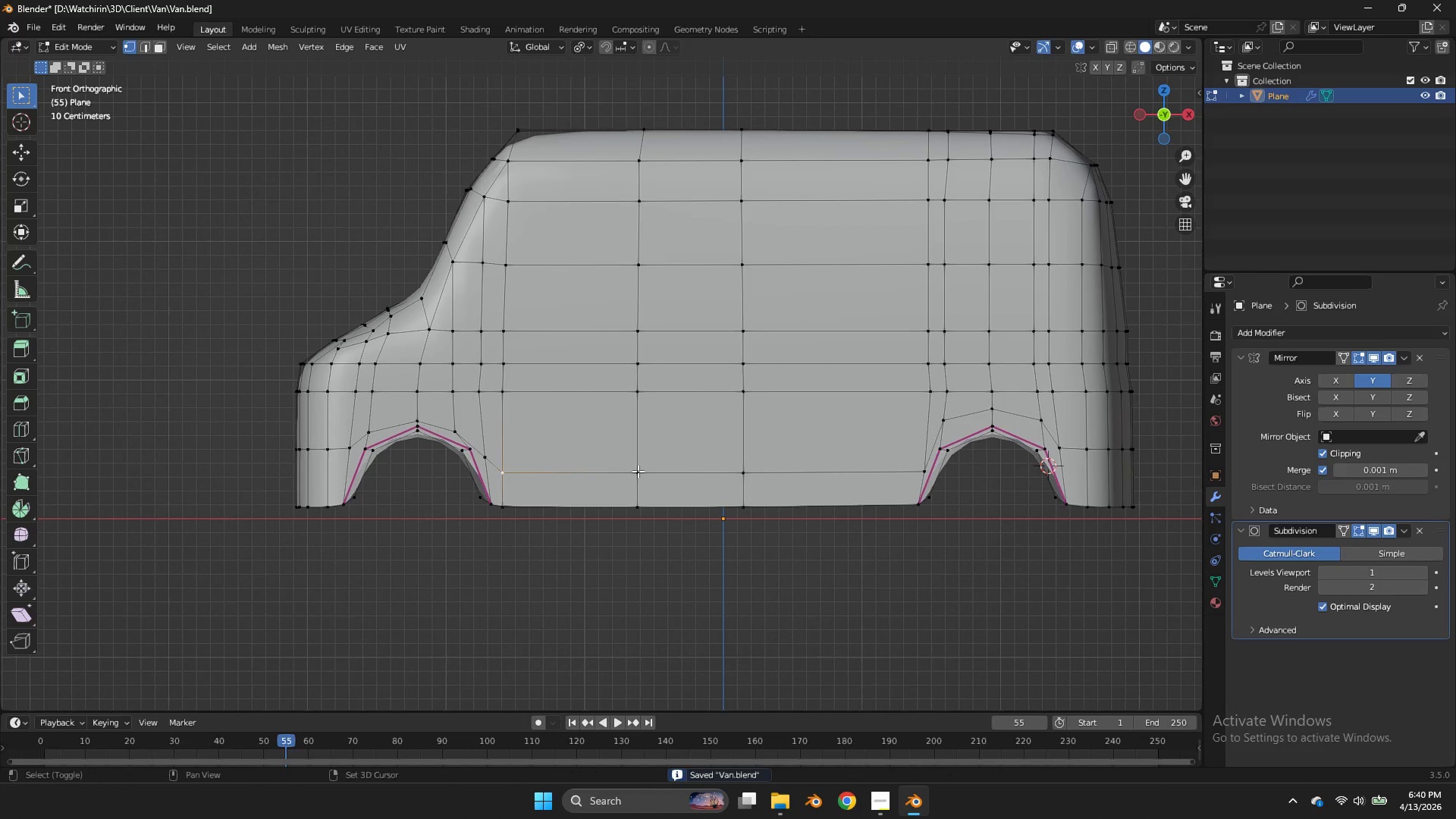 
hold_key(key=ShiftLeft, duration=2.44)
triple_click([754, 472])
 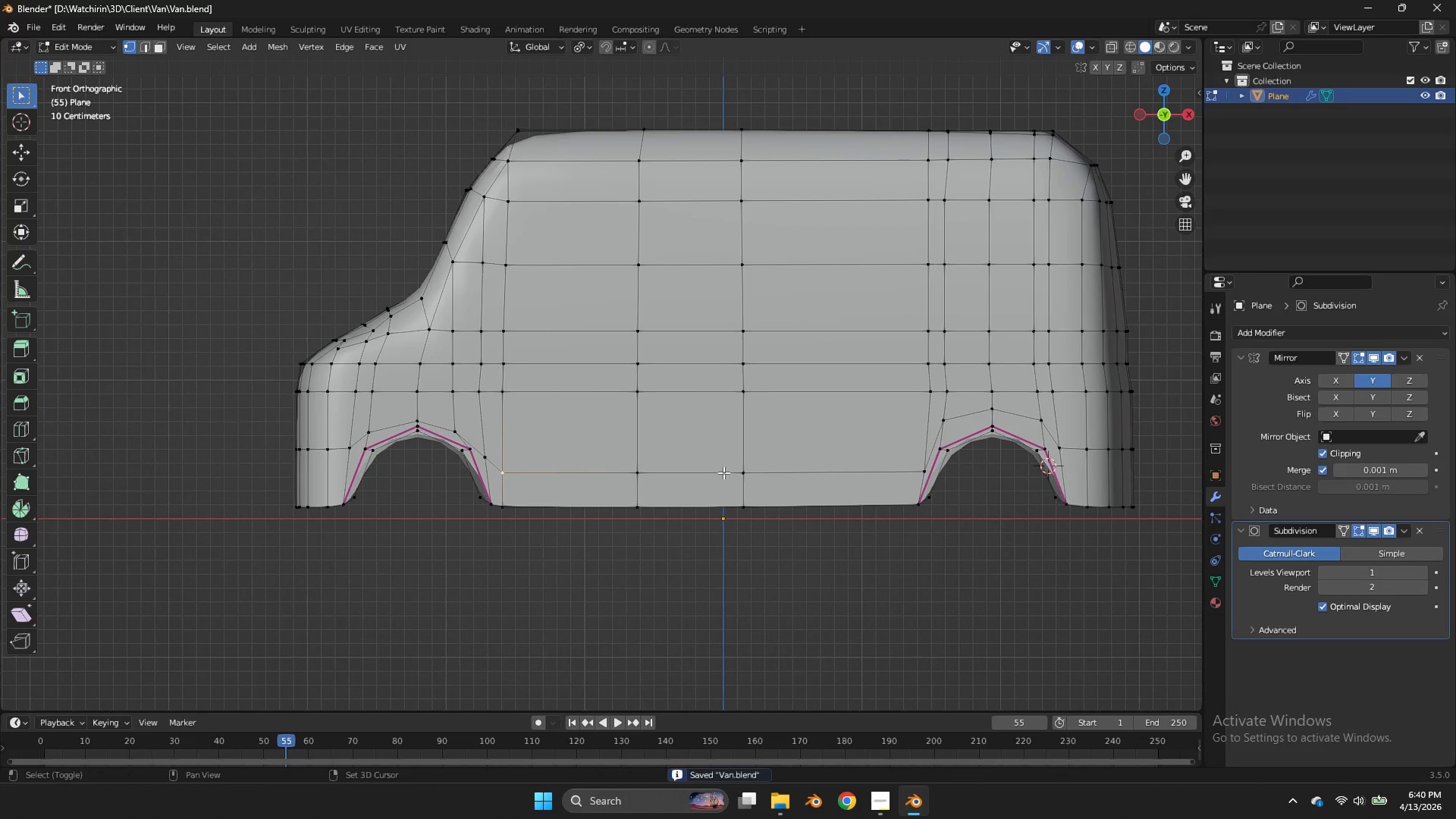 
triple_click([754, 472])
 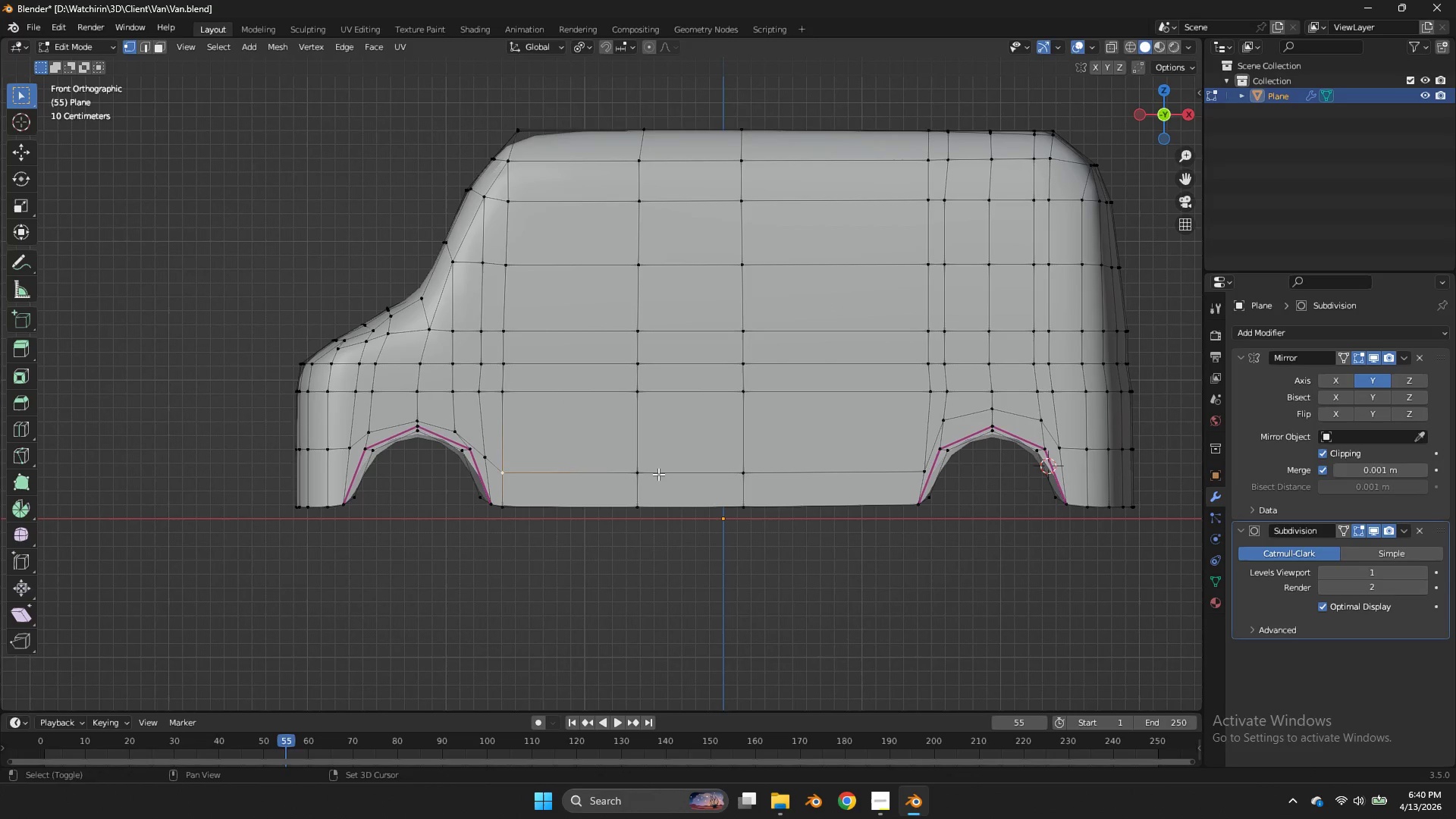 
triple_click([658, 474])
 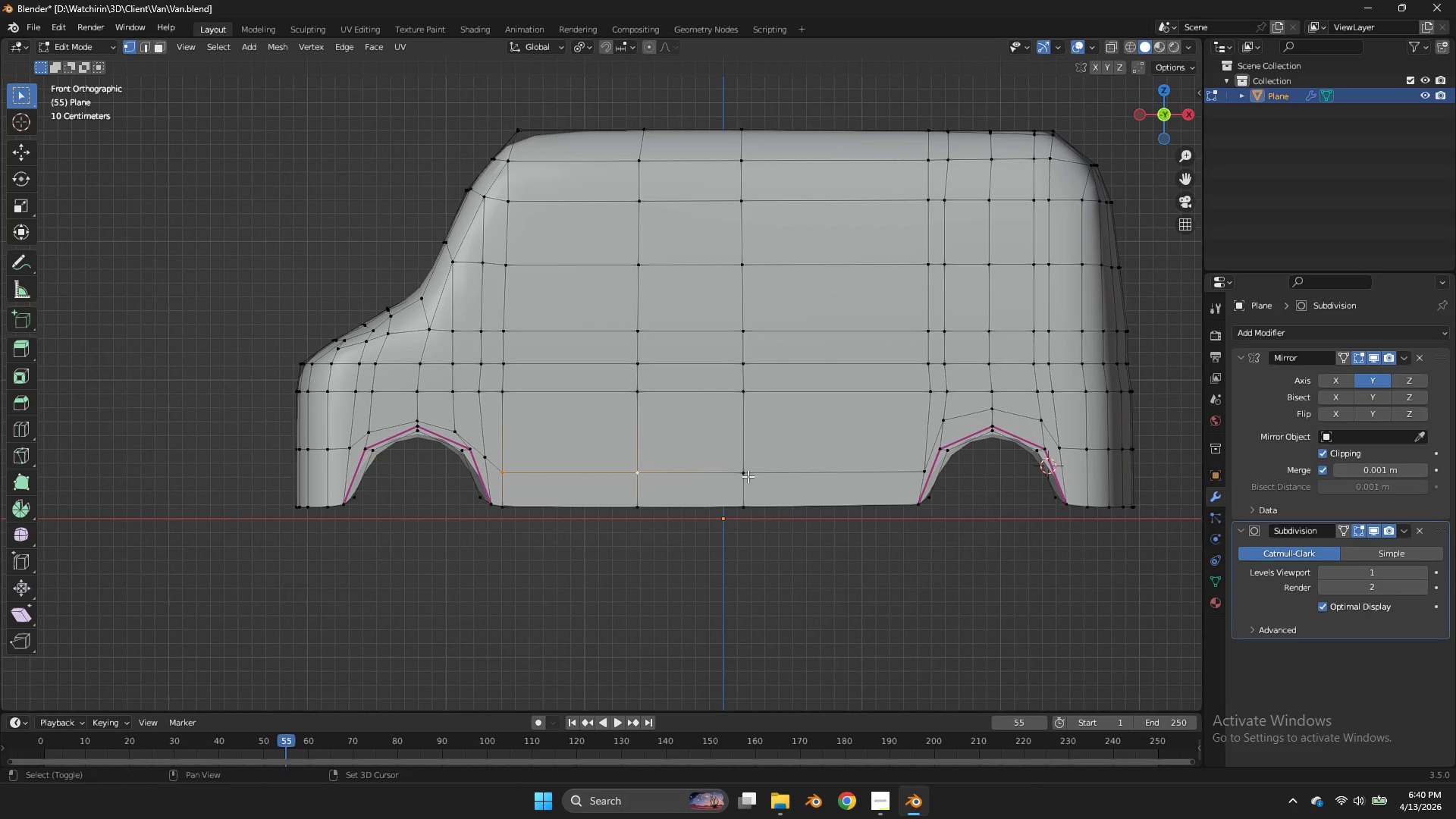 
left_click([748, 476])
 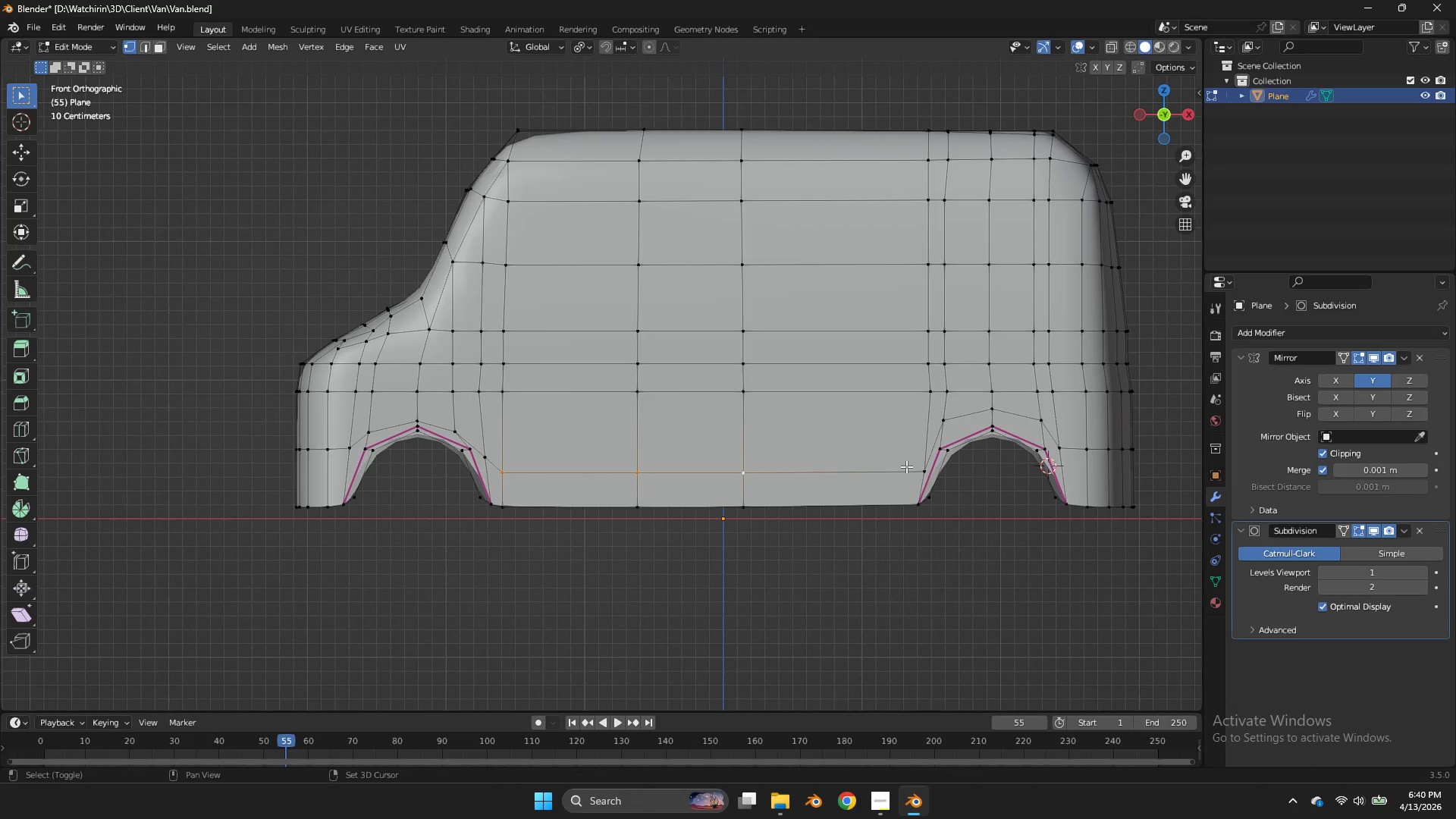 
double_click([906, 467])
 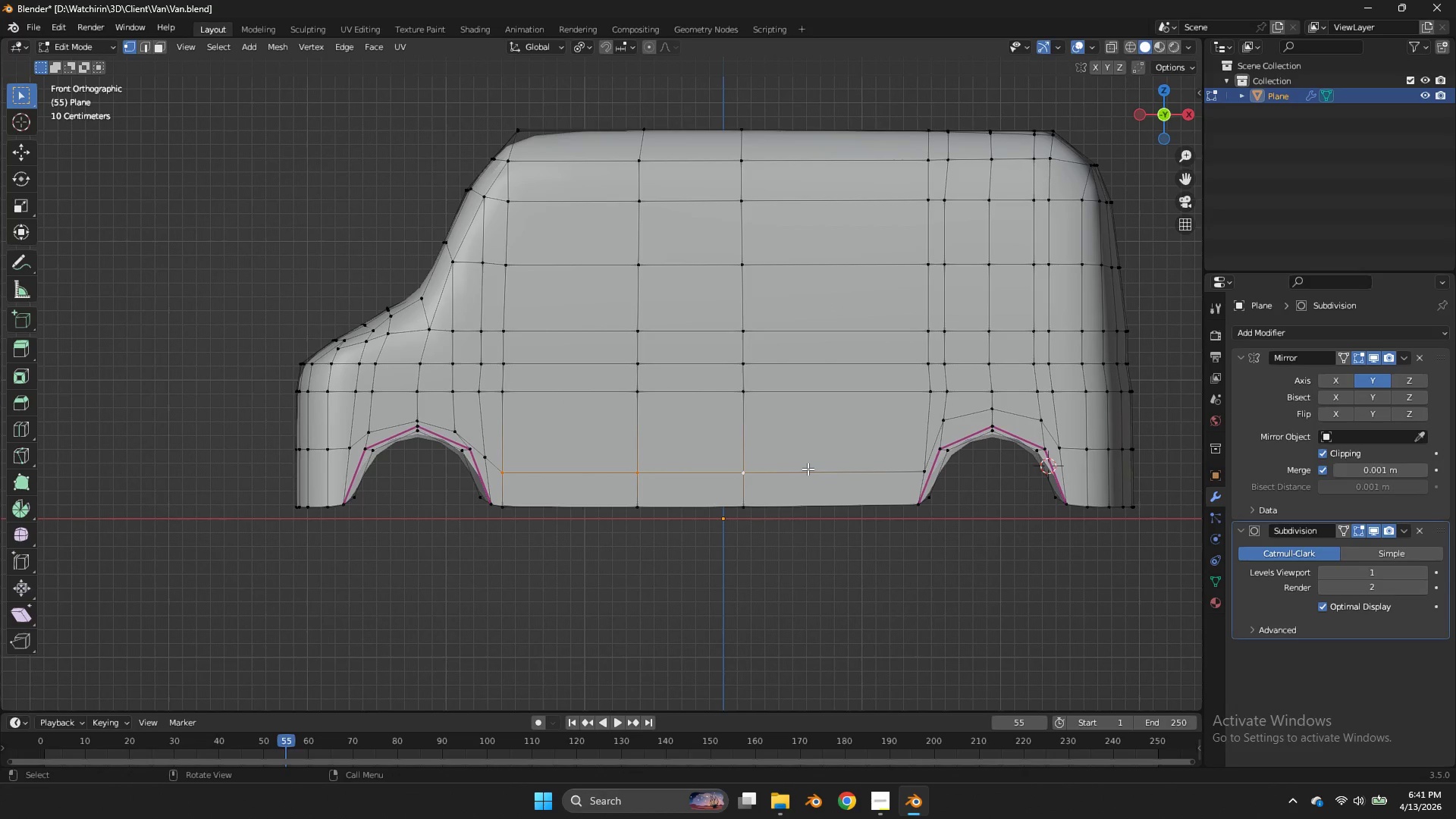 
type(gz)
 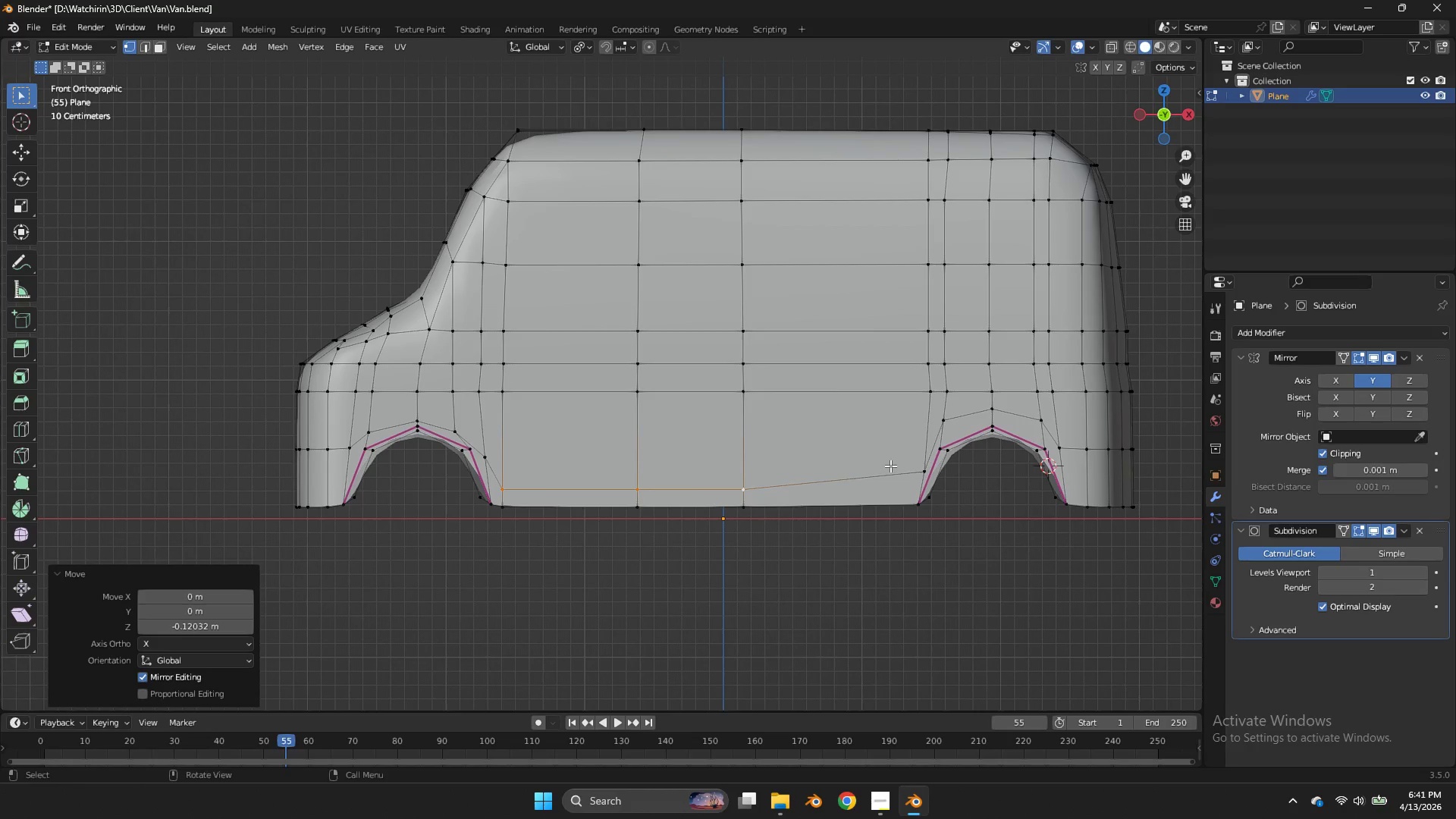 
key(Control+S)
 